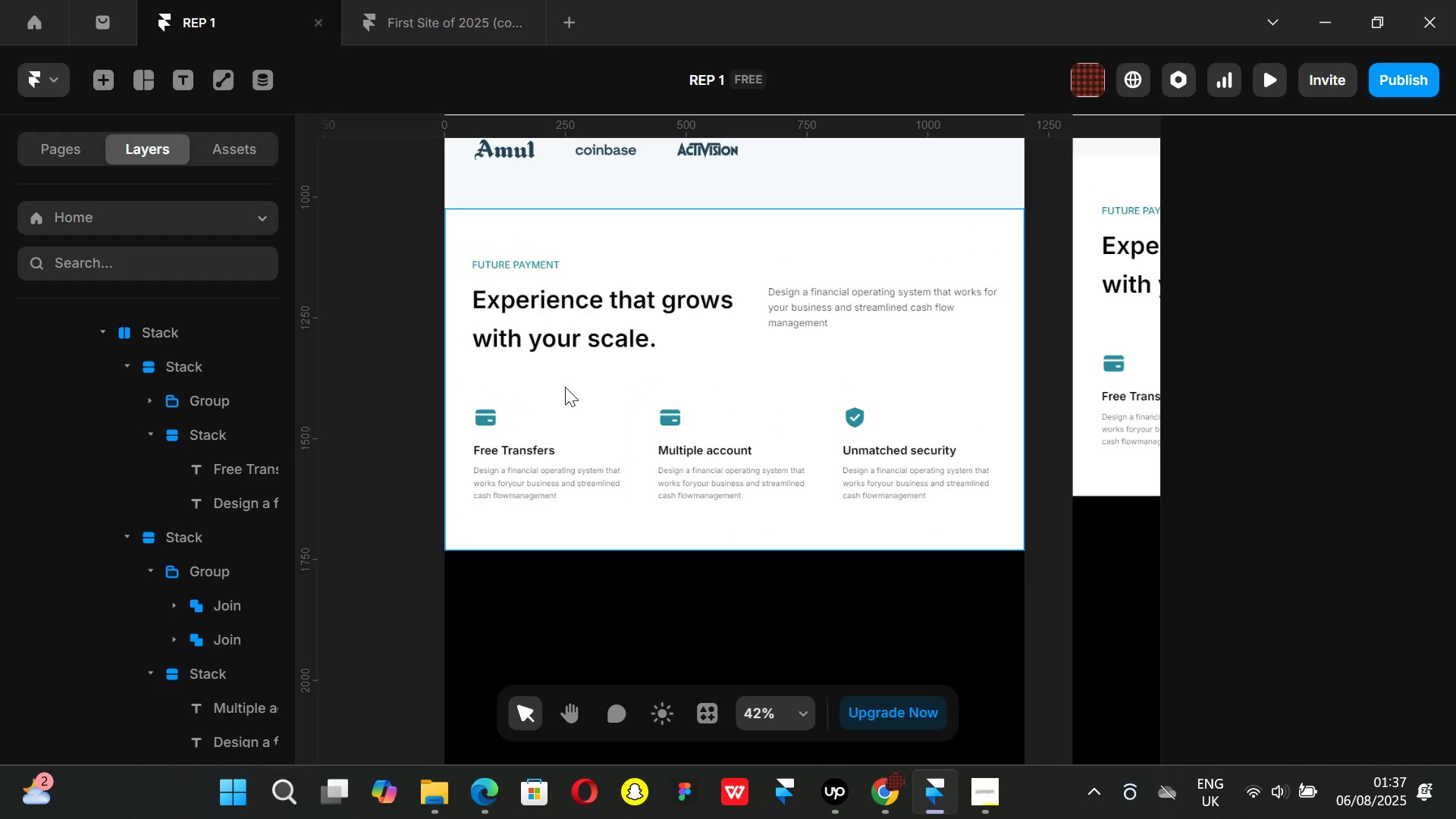 
left_click([579, 369])
 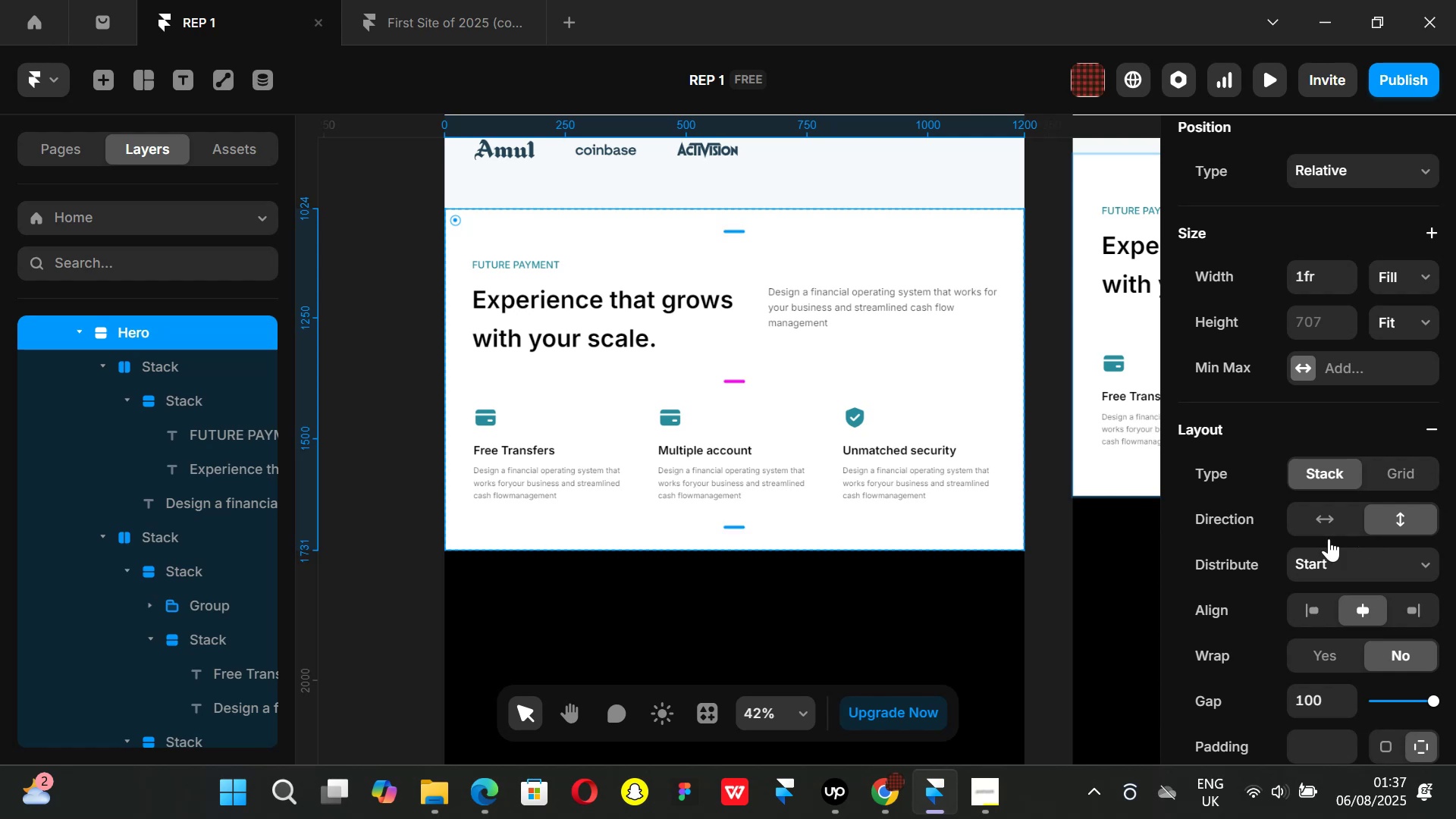 
scroll: coordinate [1316, 542], scroll_direction: down, amount: 1.0
 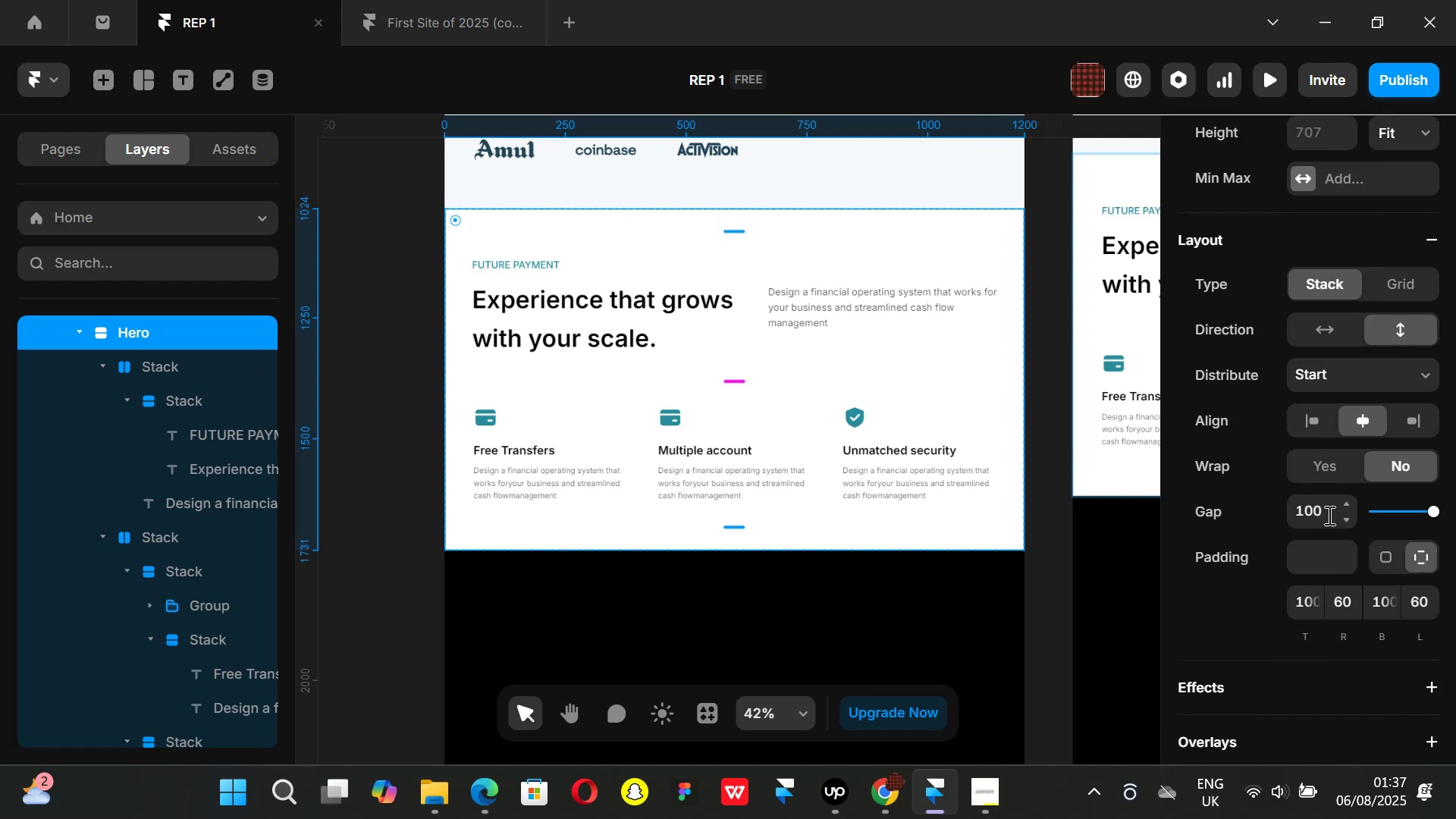 
left_click([1329, 513])
 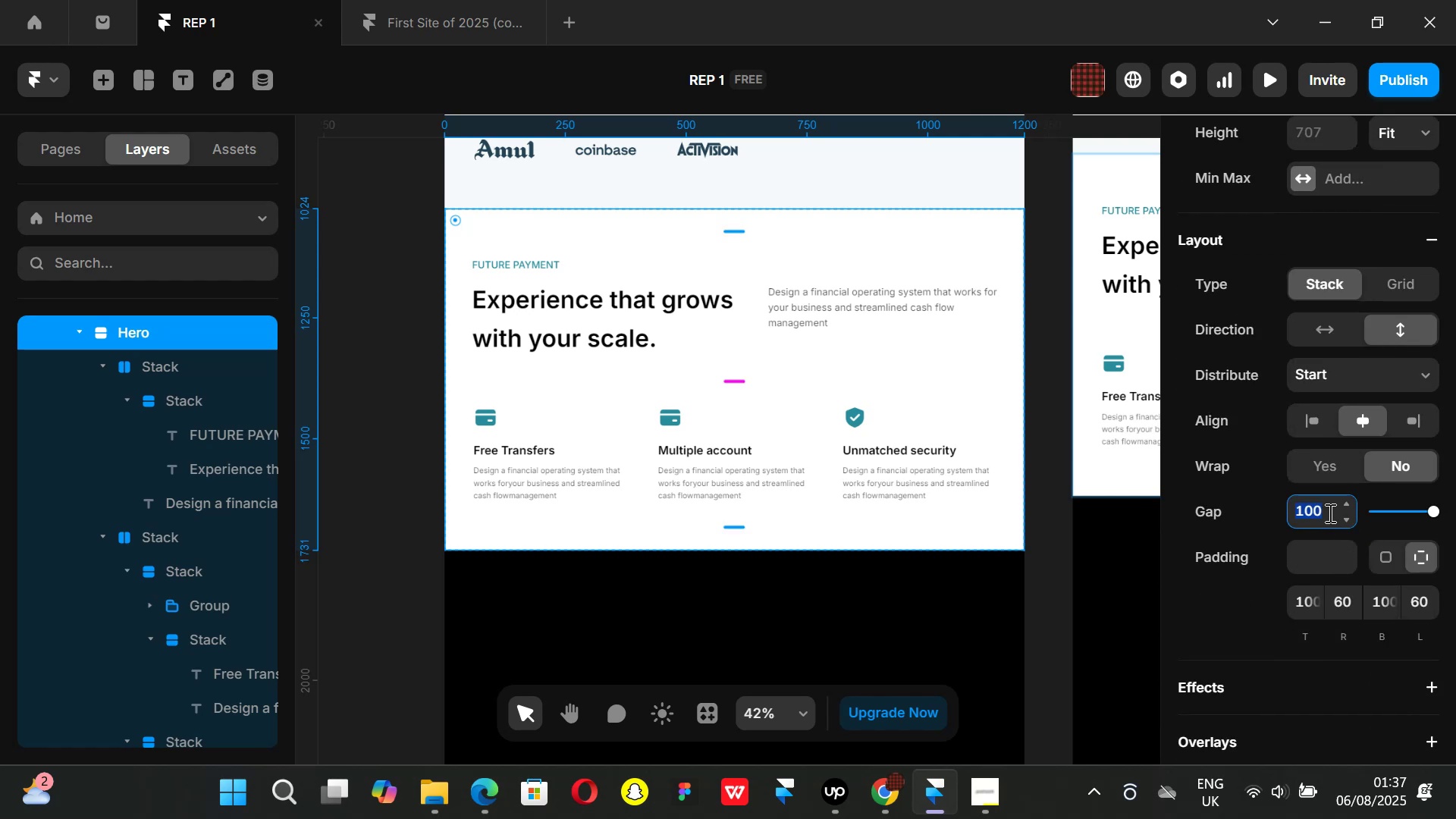 
type(80)
 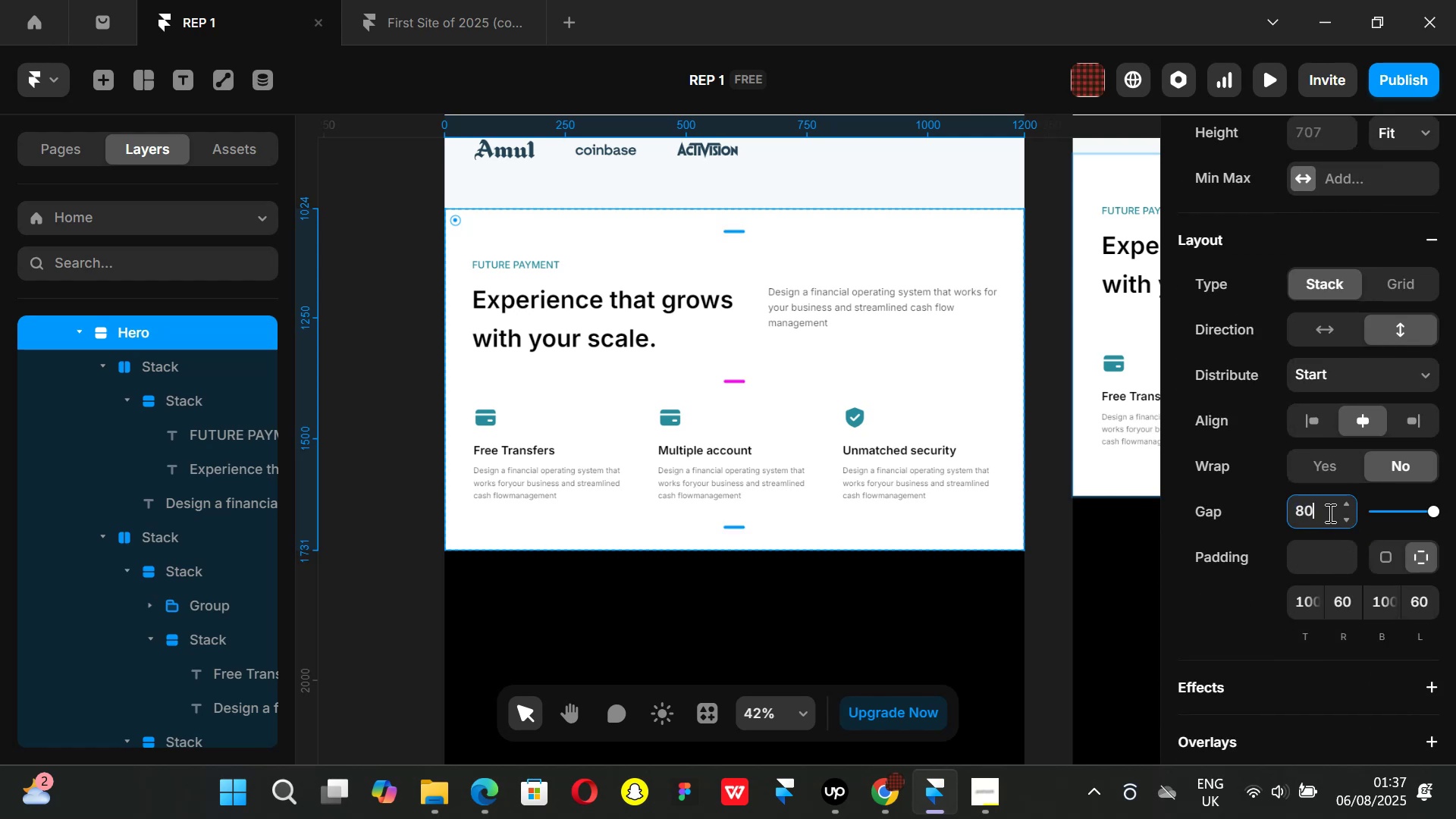 
key(Enter)
 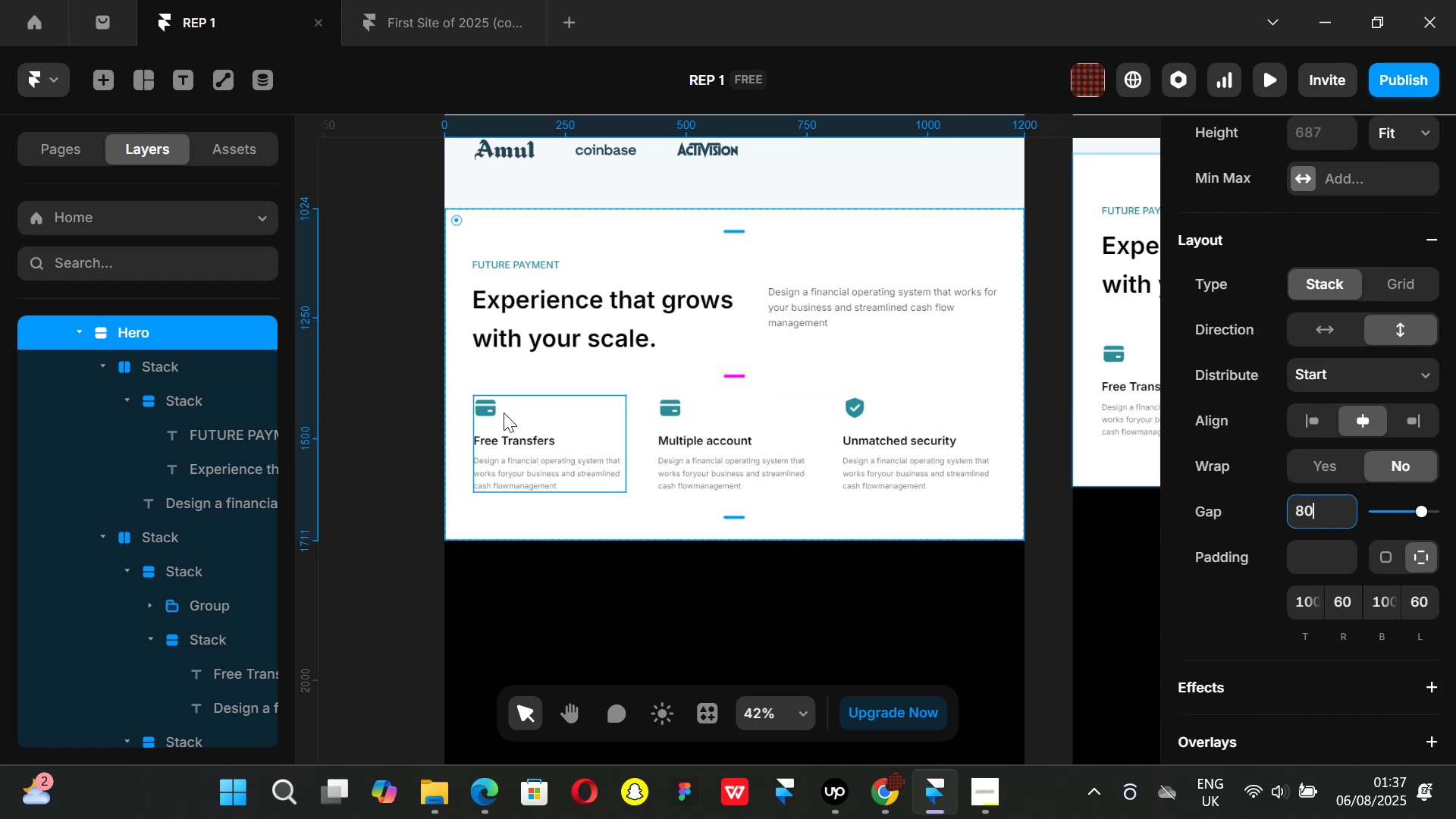 
left_click([419, 394])
 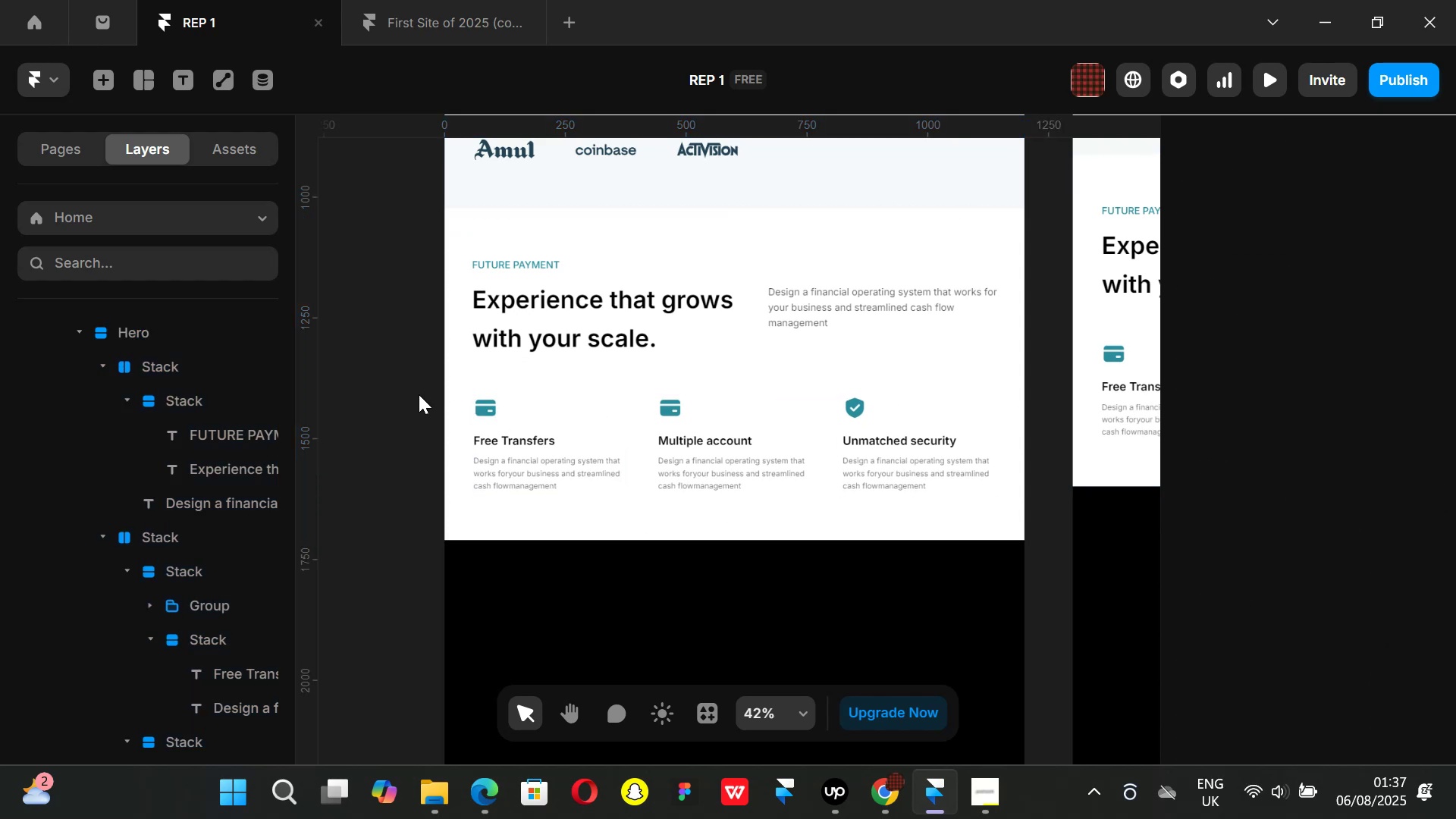 
hold_key(key=ControlLeft, duration=1.03)
scroll: coordinate [576, 430], scroll_direction: down, amount: 4.0
 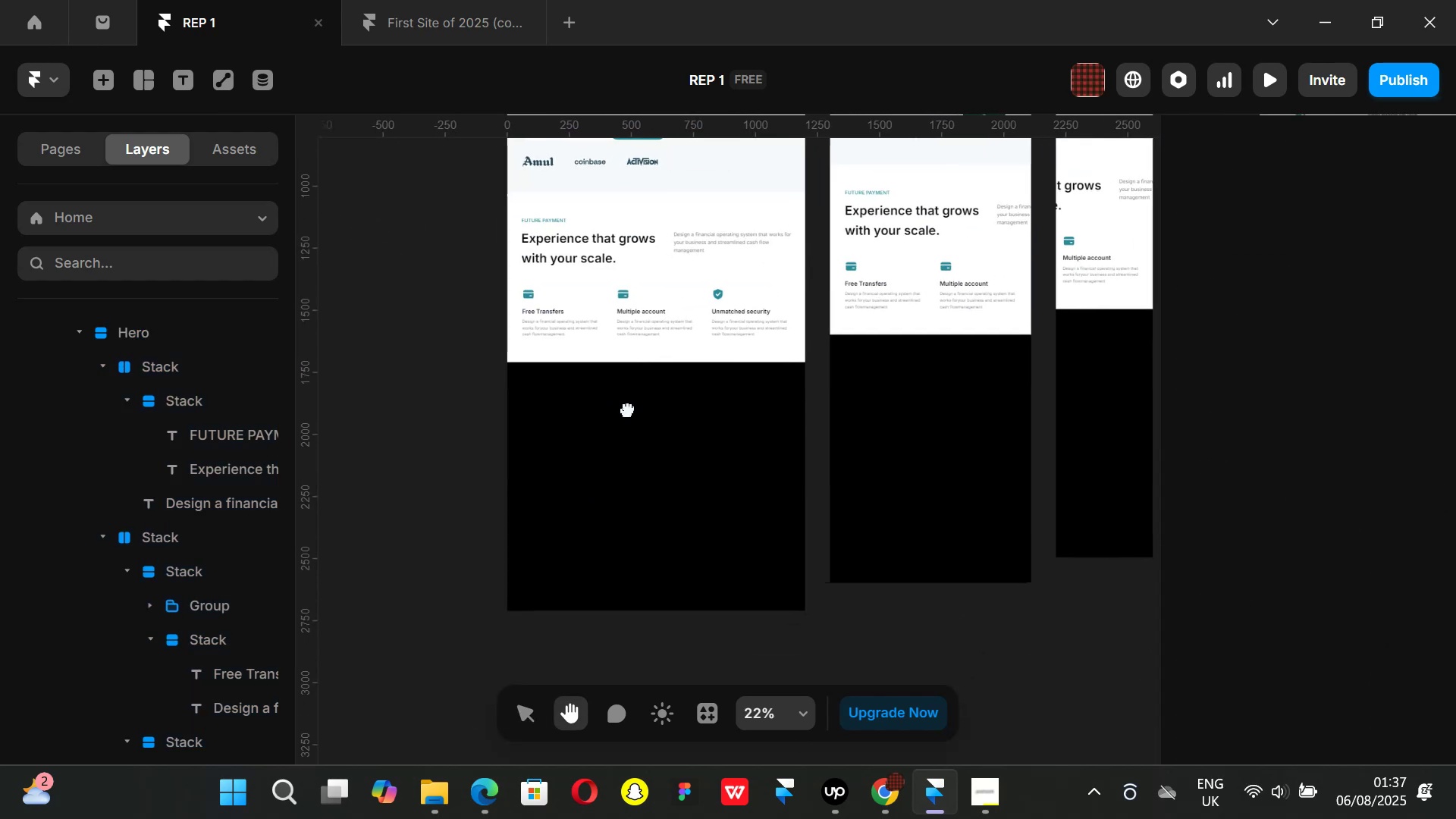 
hold_key(key=ControlLeft, duration=1.5)
scroll: coordinate [447, 149], scroll_direction: up, amount: 8.0
 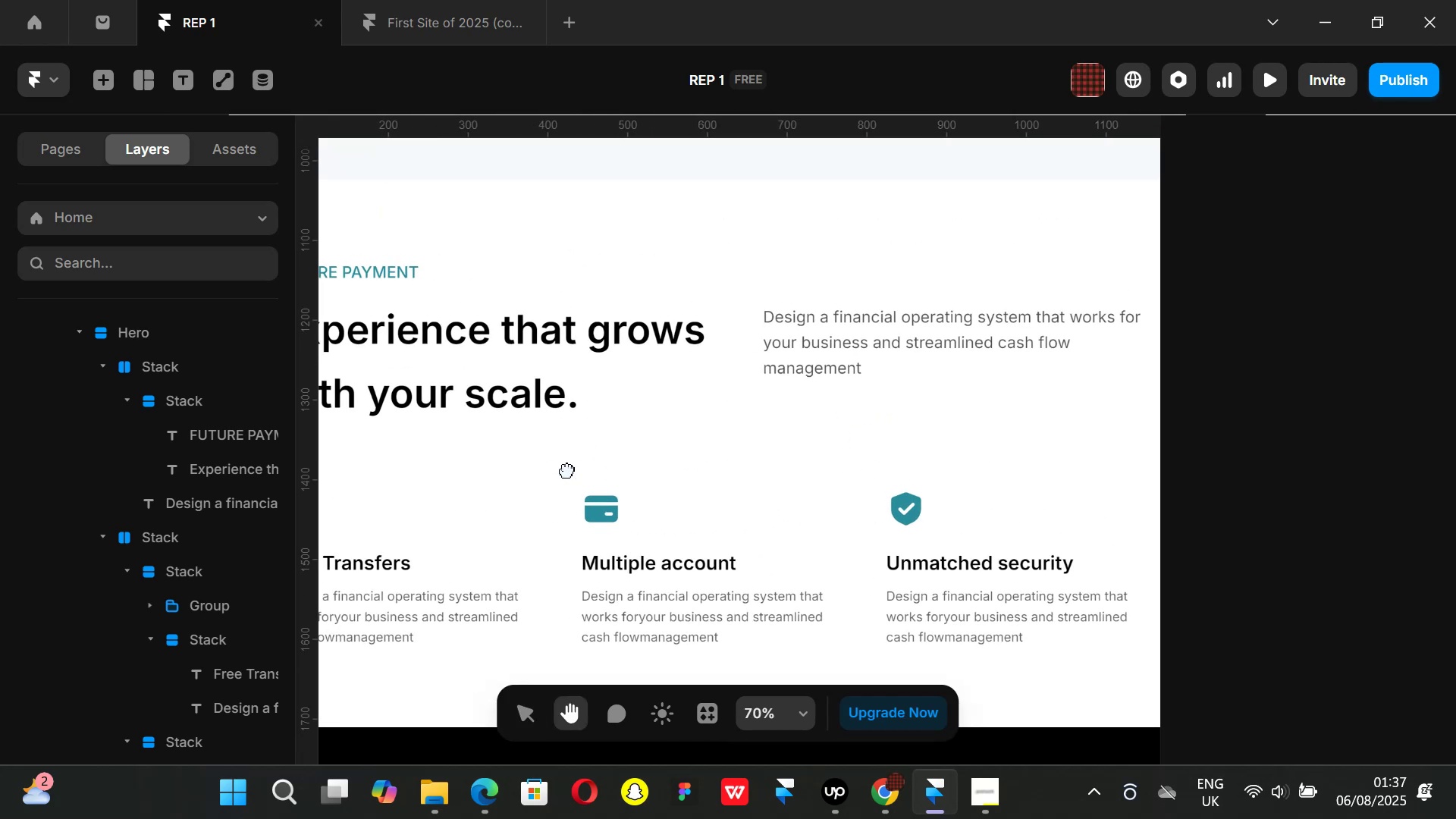 
hold_key(key=ControlLeft, duration=0.55)
scroll: coordinate [648, 485], scroll_direction: down, amount: 1.0
 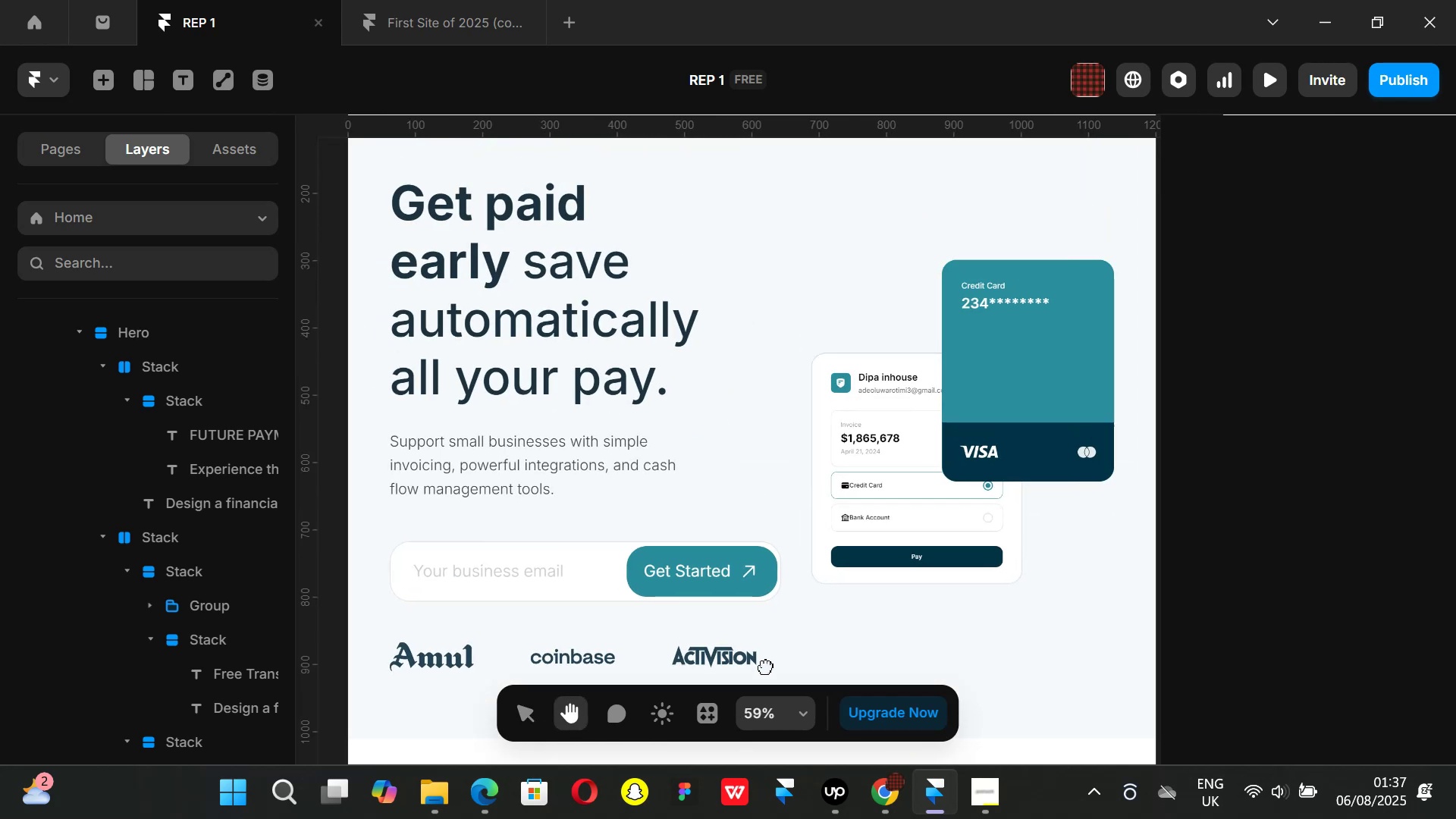 
hold_key(key=ControlLeft, duration=0.83)
scroll: coordinate [734, 486], scroll_direction: down, amount: 3.0
 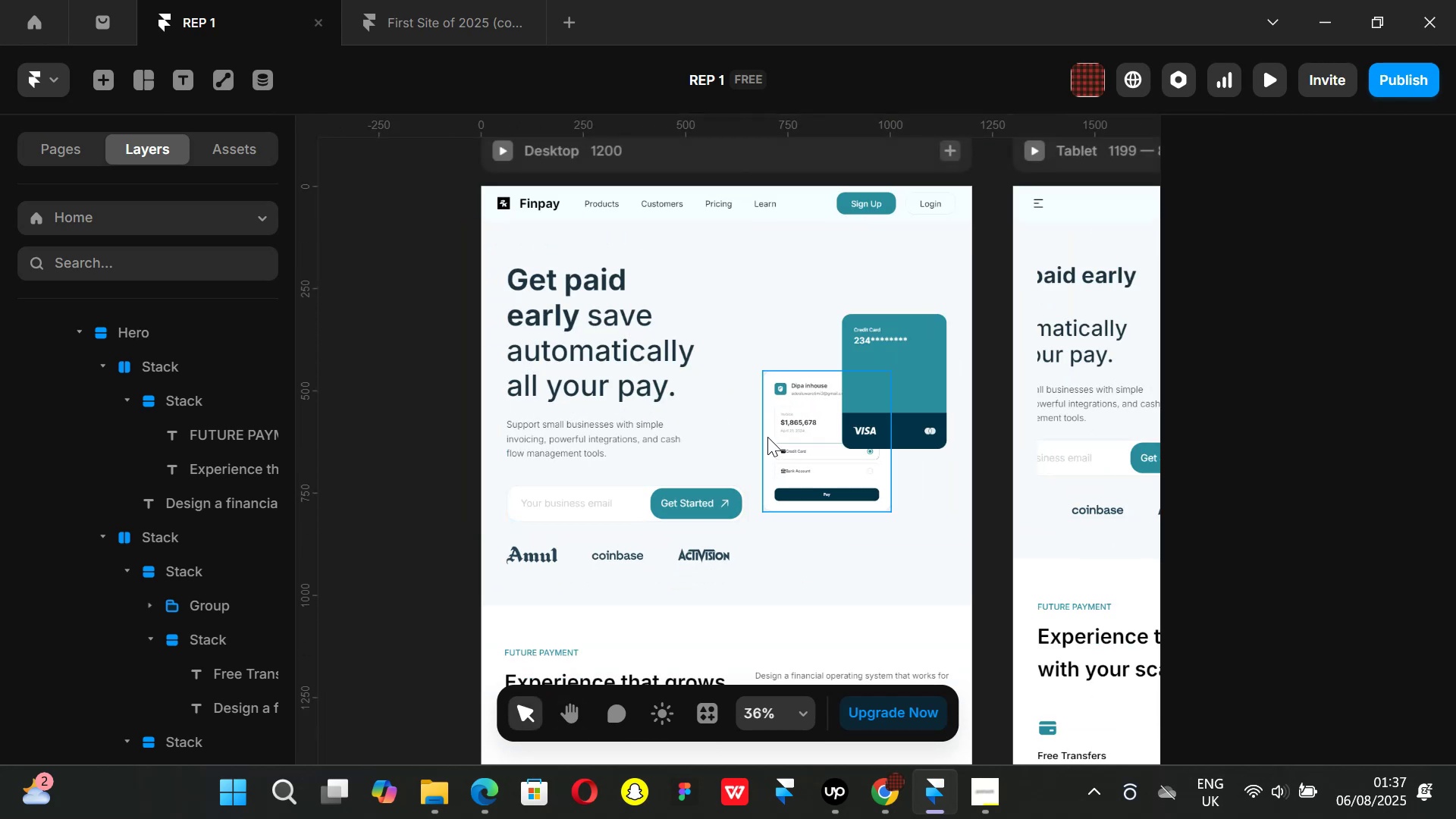 
key(Control+ControlLeft)
 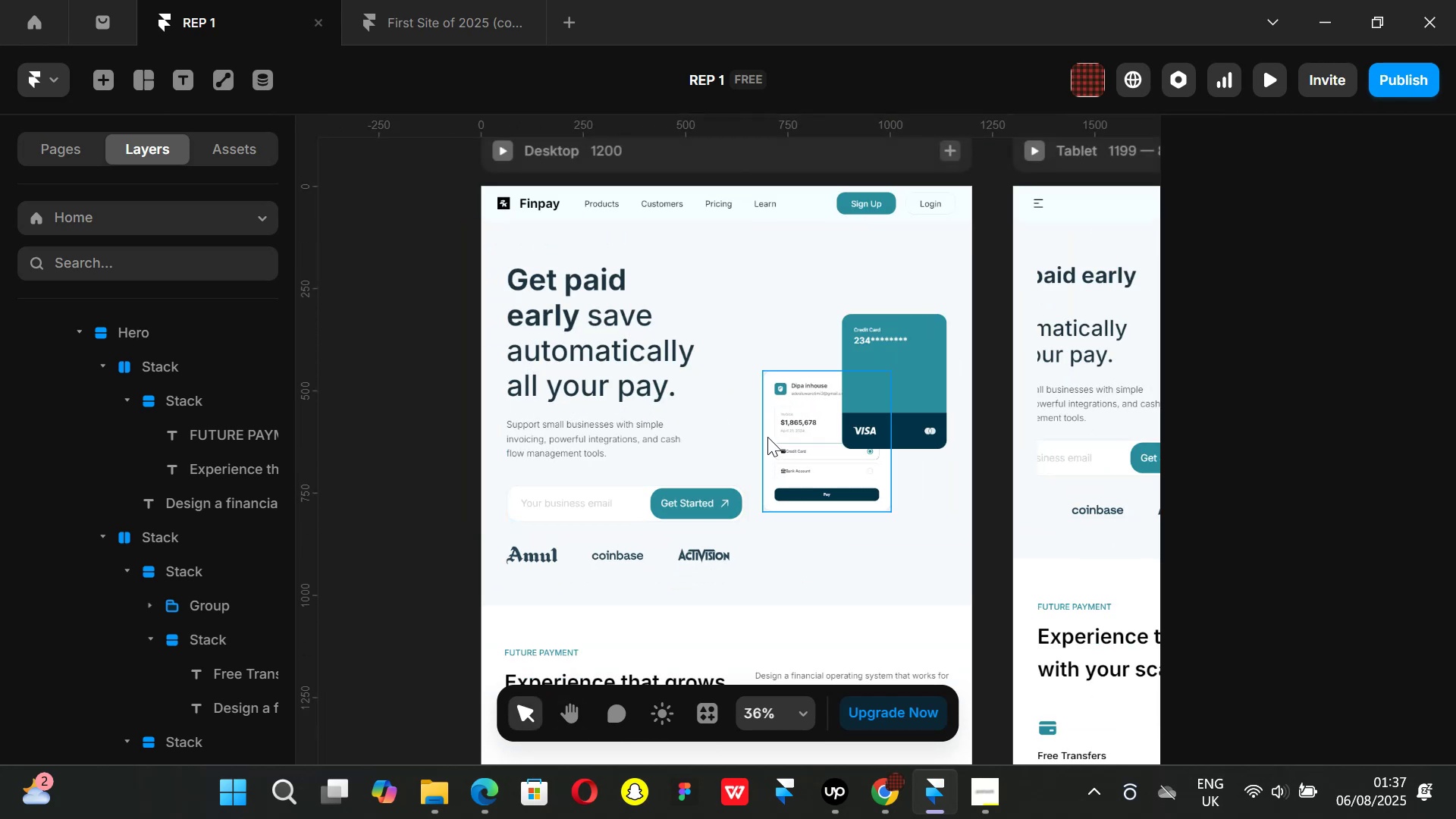 
key(Control+P)
 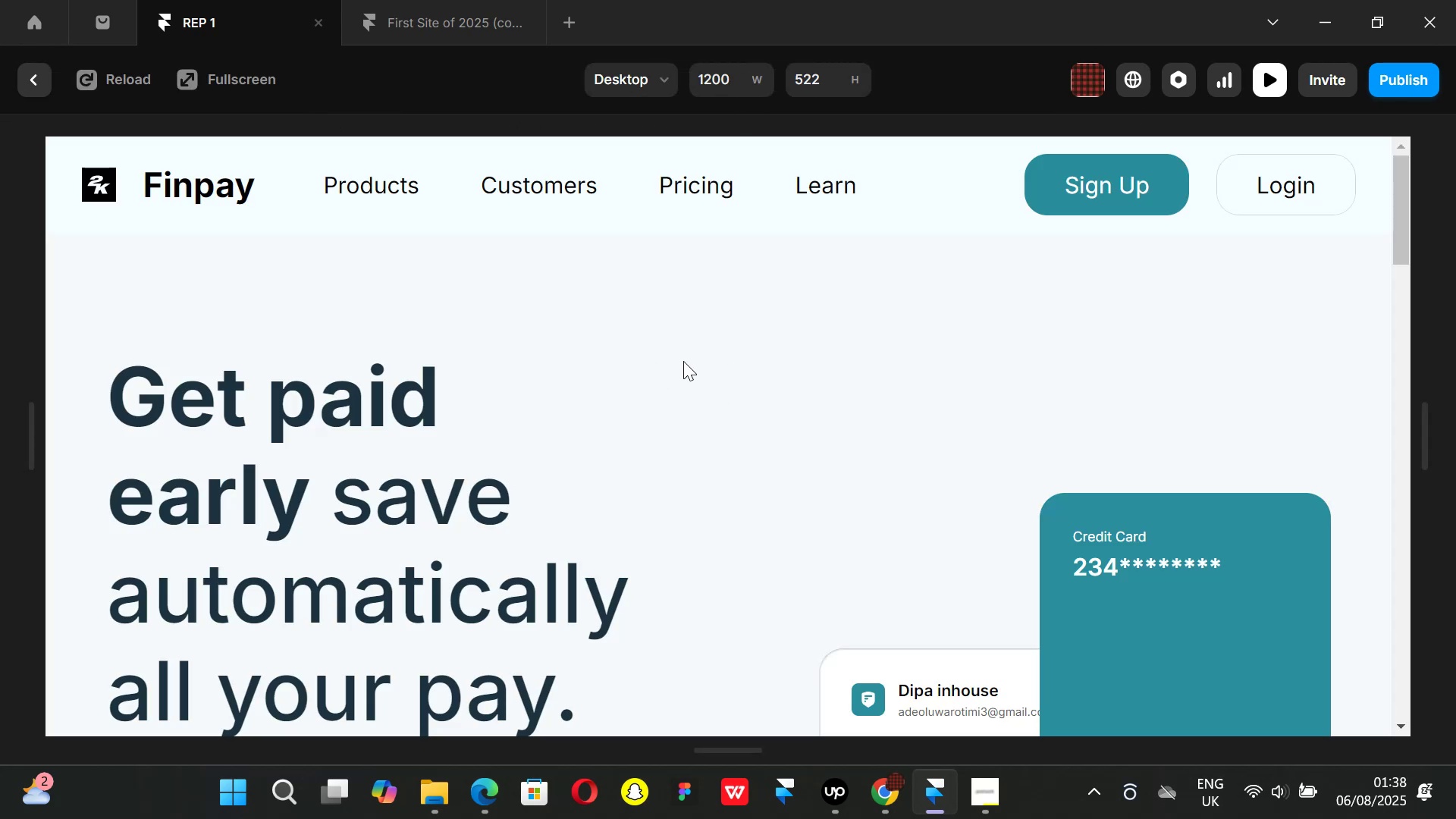 
scroll: coordinate [748, 391], scroll_direction: down, amount: 9.0
 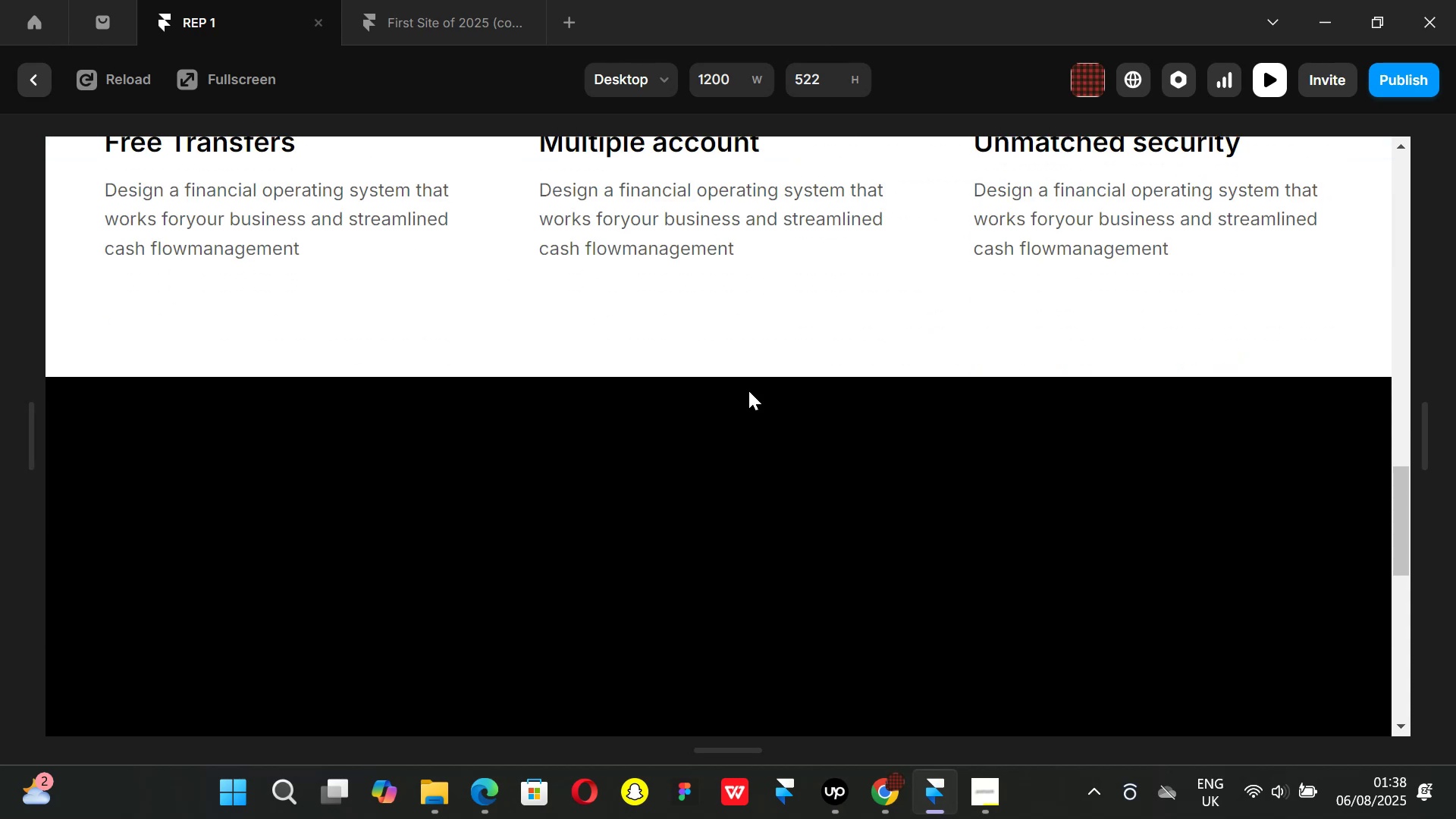 
scroll: coordinate [748, 391], scroll_direction: up, amount: 2.0
 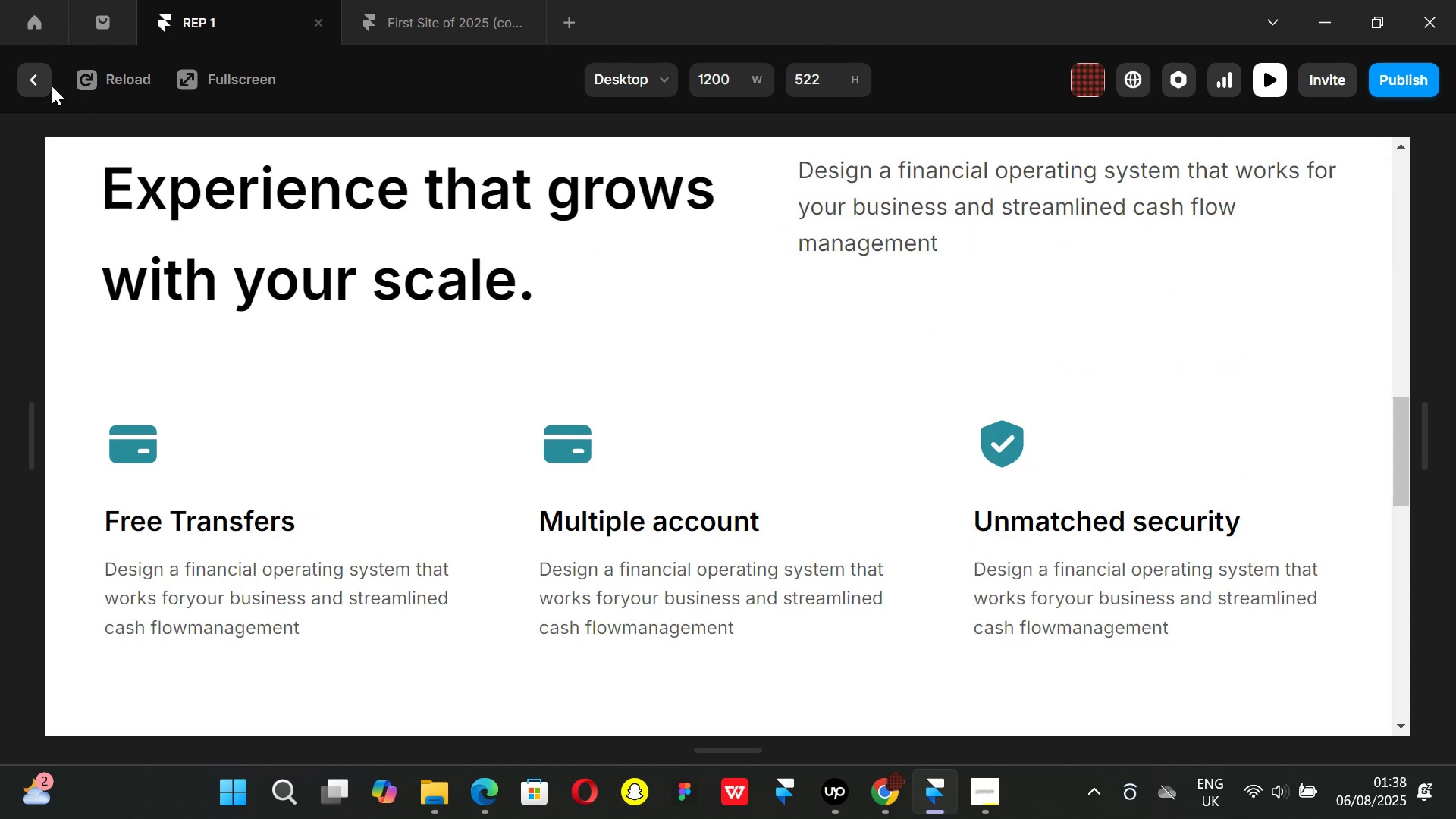 
left_click([39, 86])
 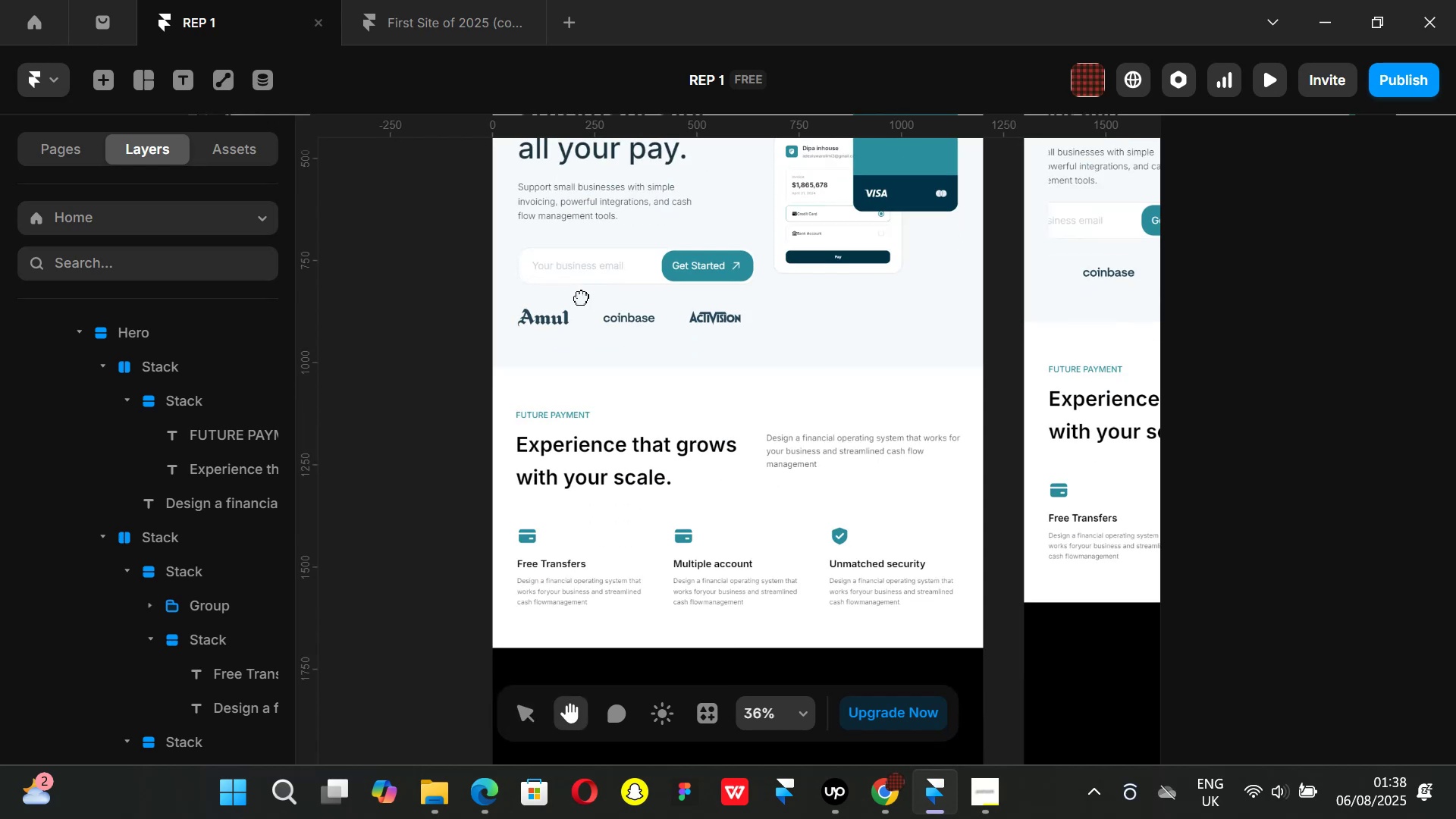 
hold_key(key=ControlLeft, duration=0.46)
scroll: coordinate [559, 590], scroll_direction: up, amount: 2.0
 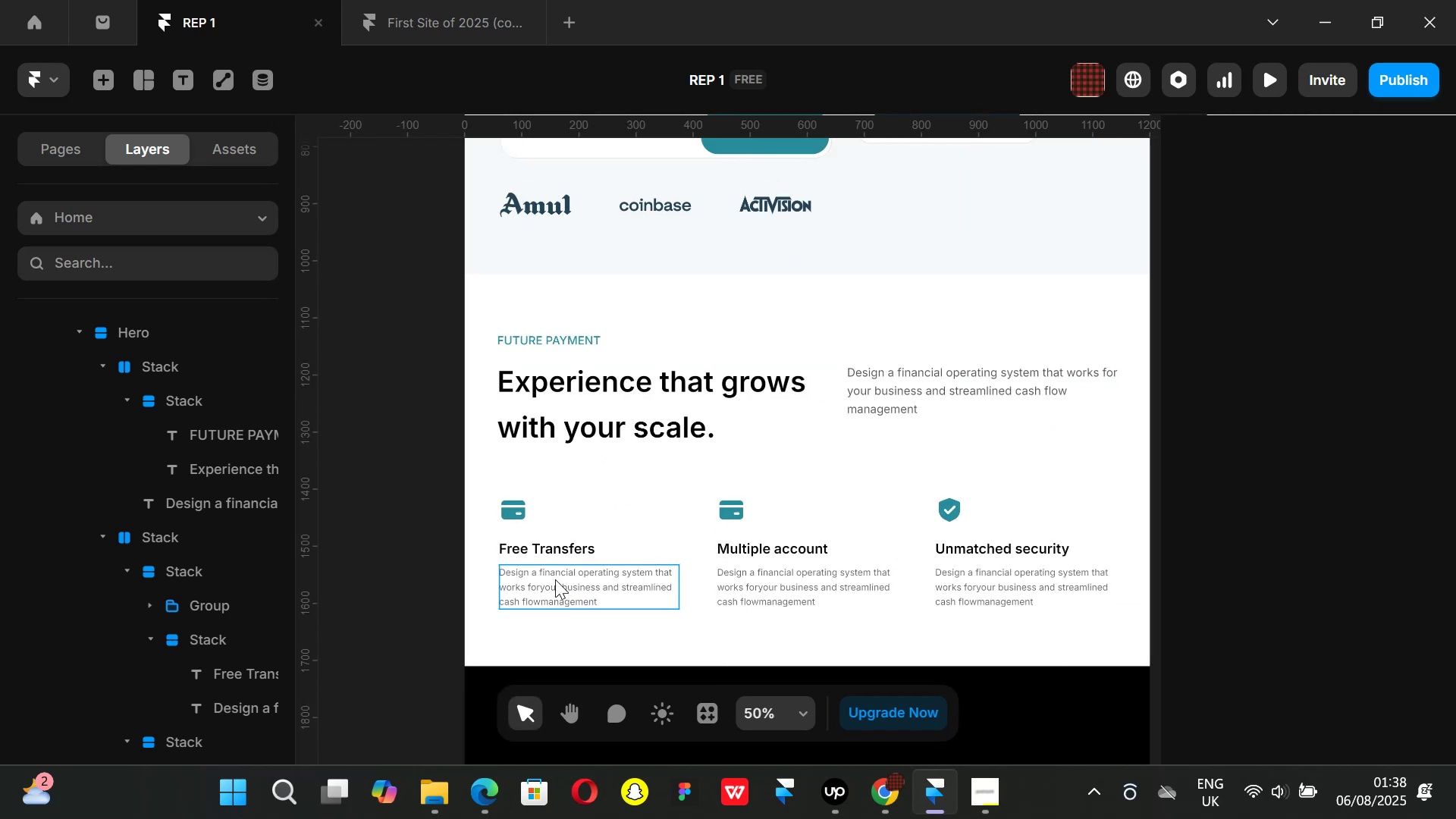 
left_click([555, 579])
 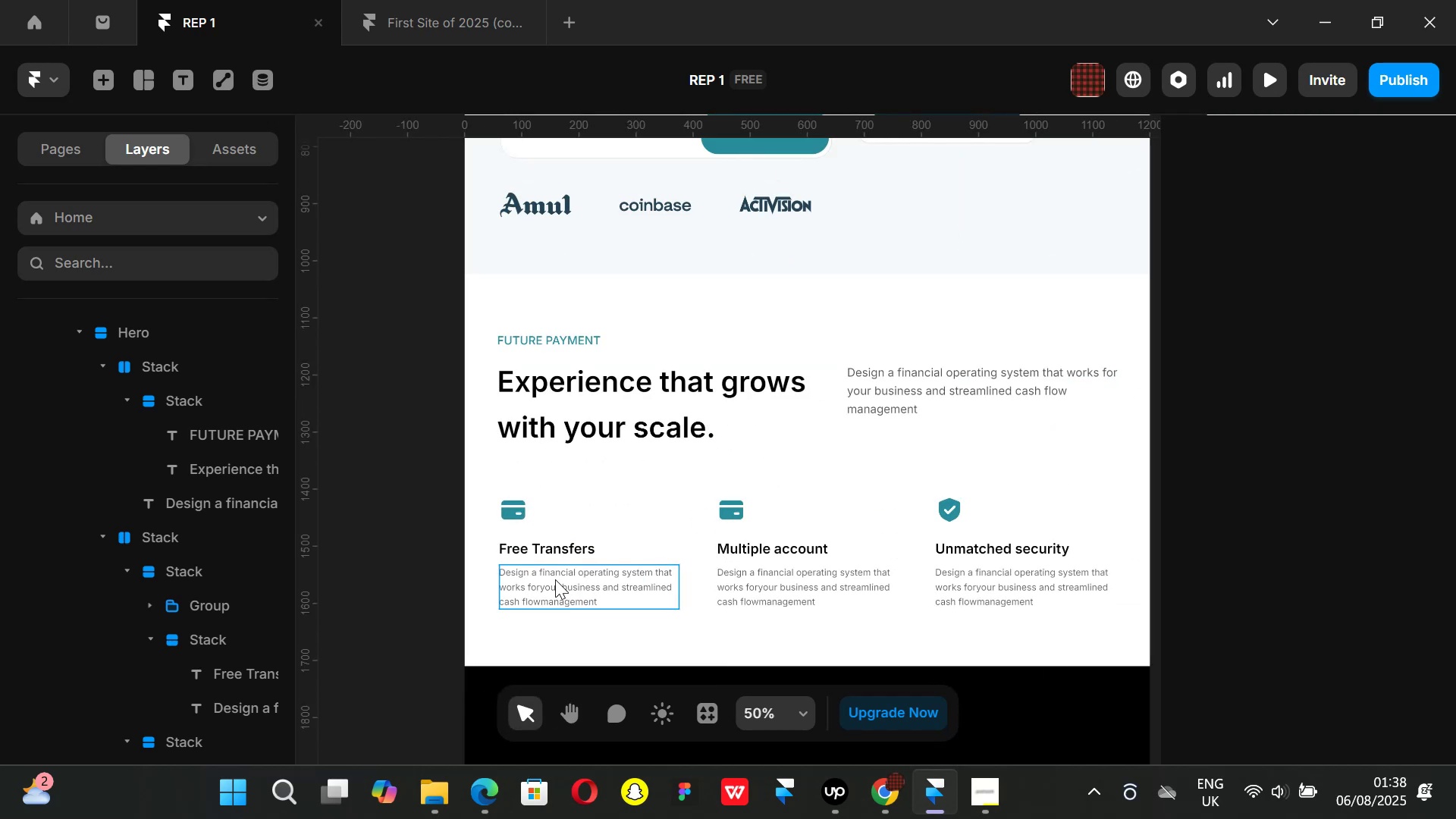 
hold_key(key=ShiftLeft, duration=1.41)
left_click([767, 583])
 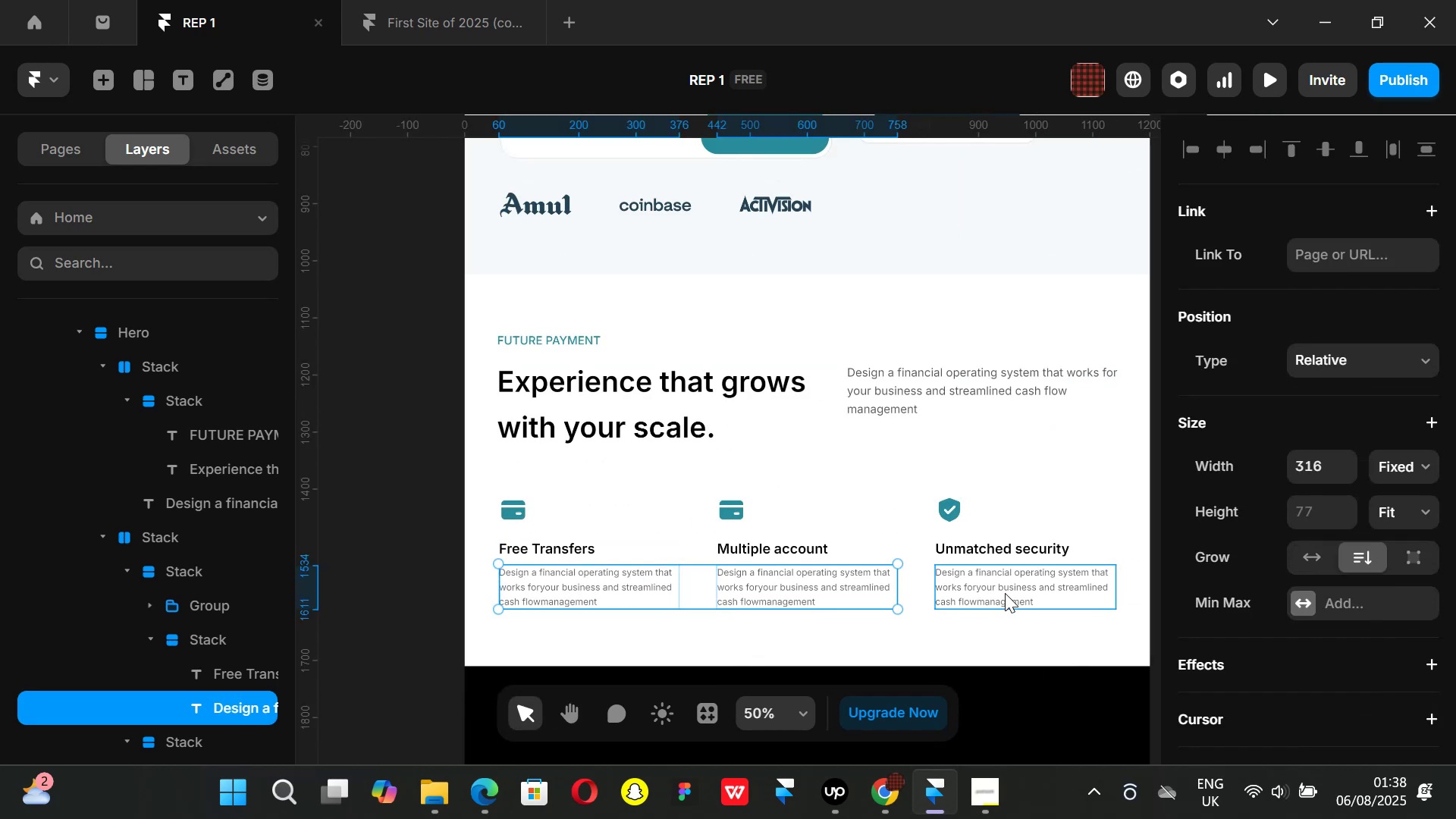 
left_click([1005, 593])
 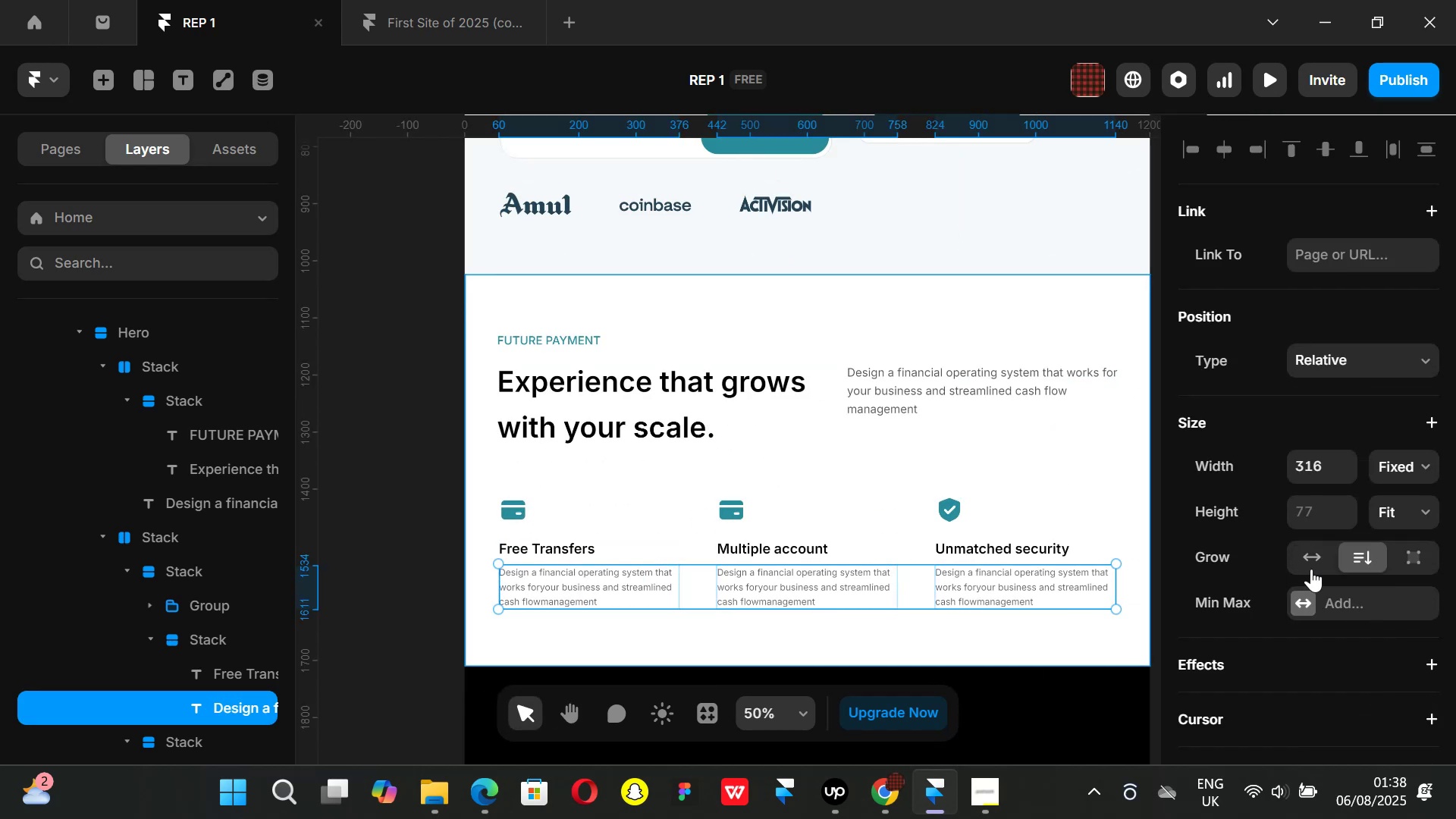 
scroll: coordinate [1320, 596], scroll_direction: down, amount: 4.0
 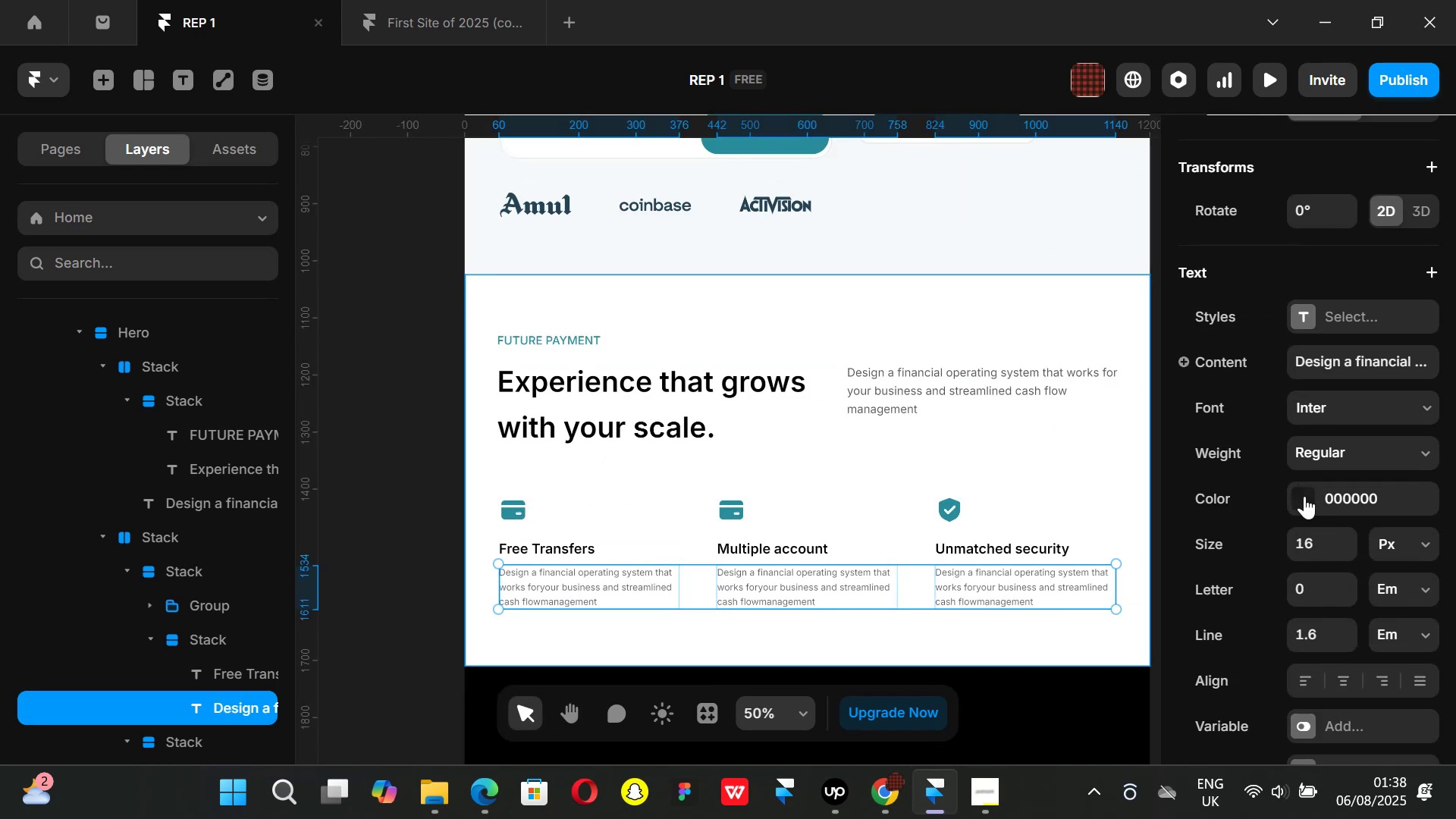 
left_click([1304, 496])
 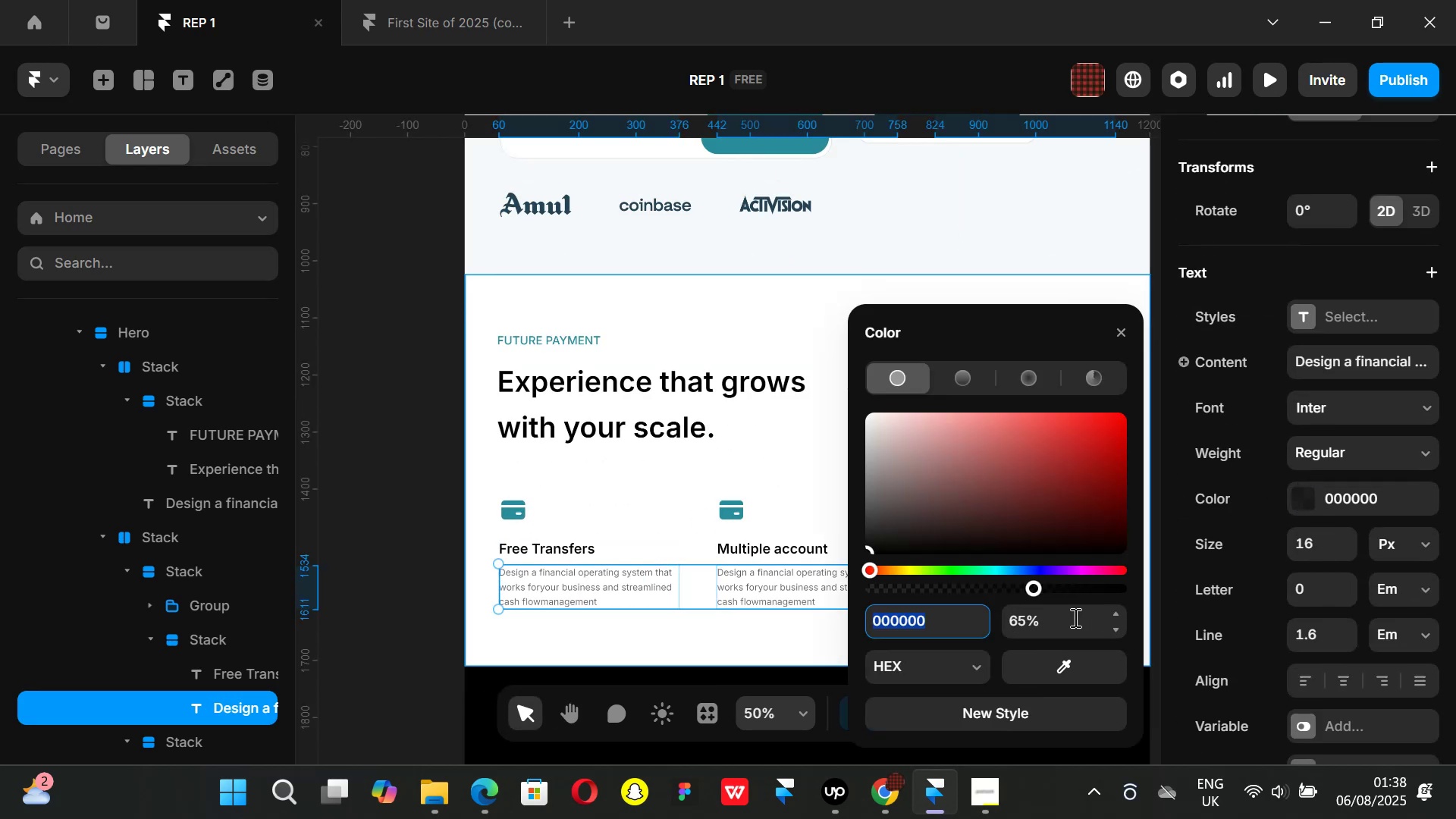 
left_click([1071, 617])
 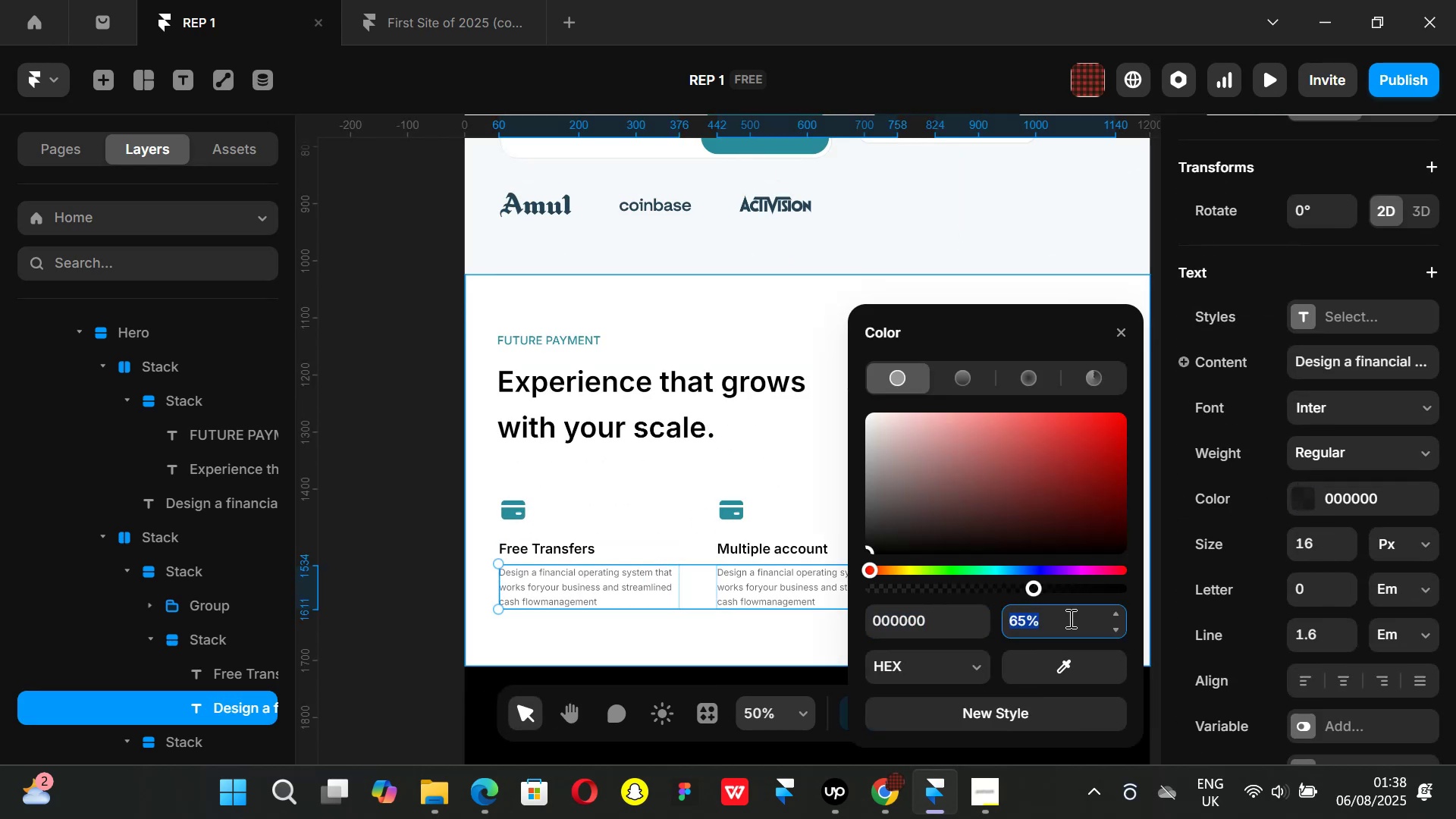 
key(Backspace)
key(Backspace)
key(Backspace)
type(55)
 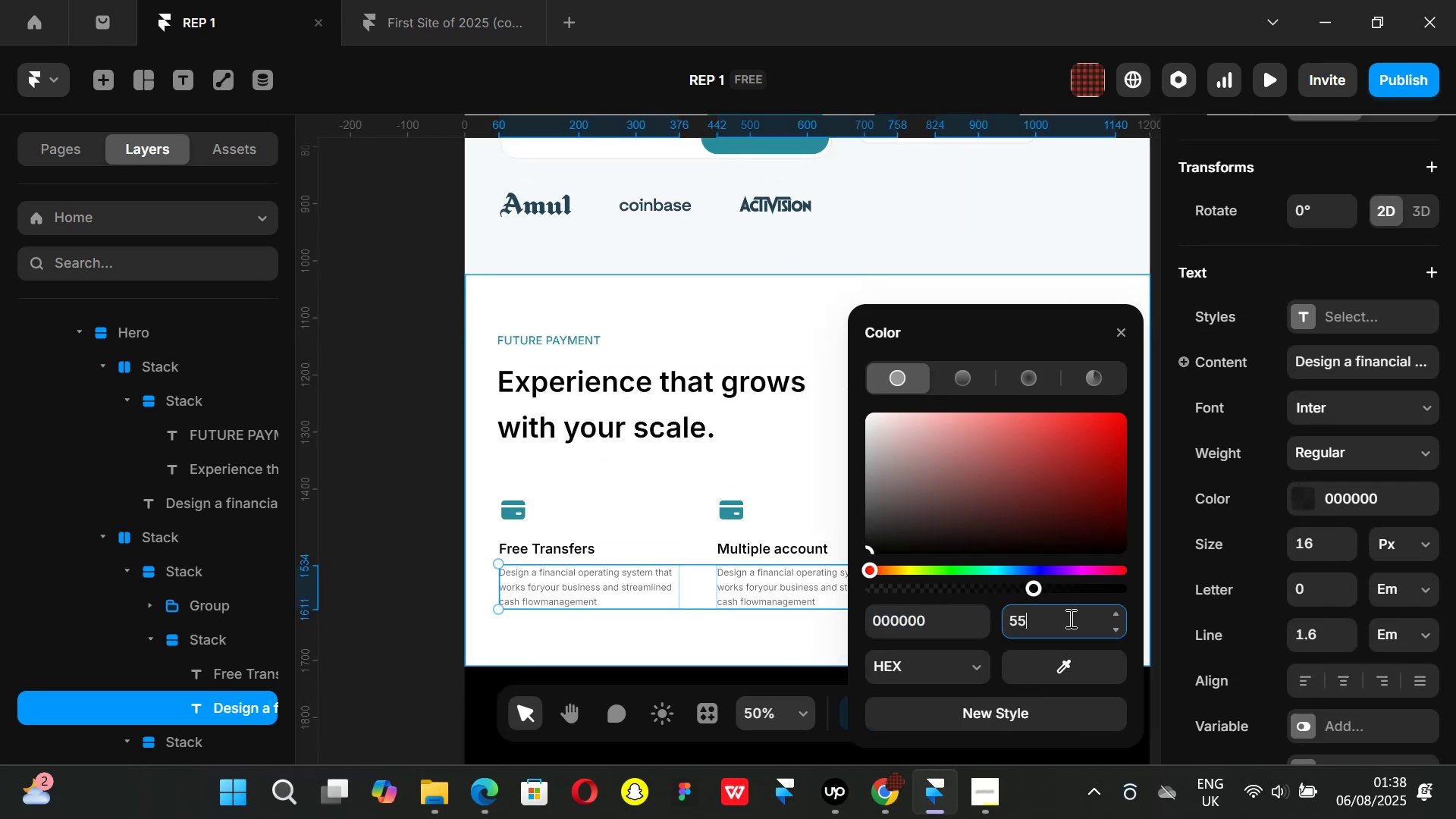 
key(Enter)
 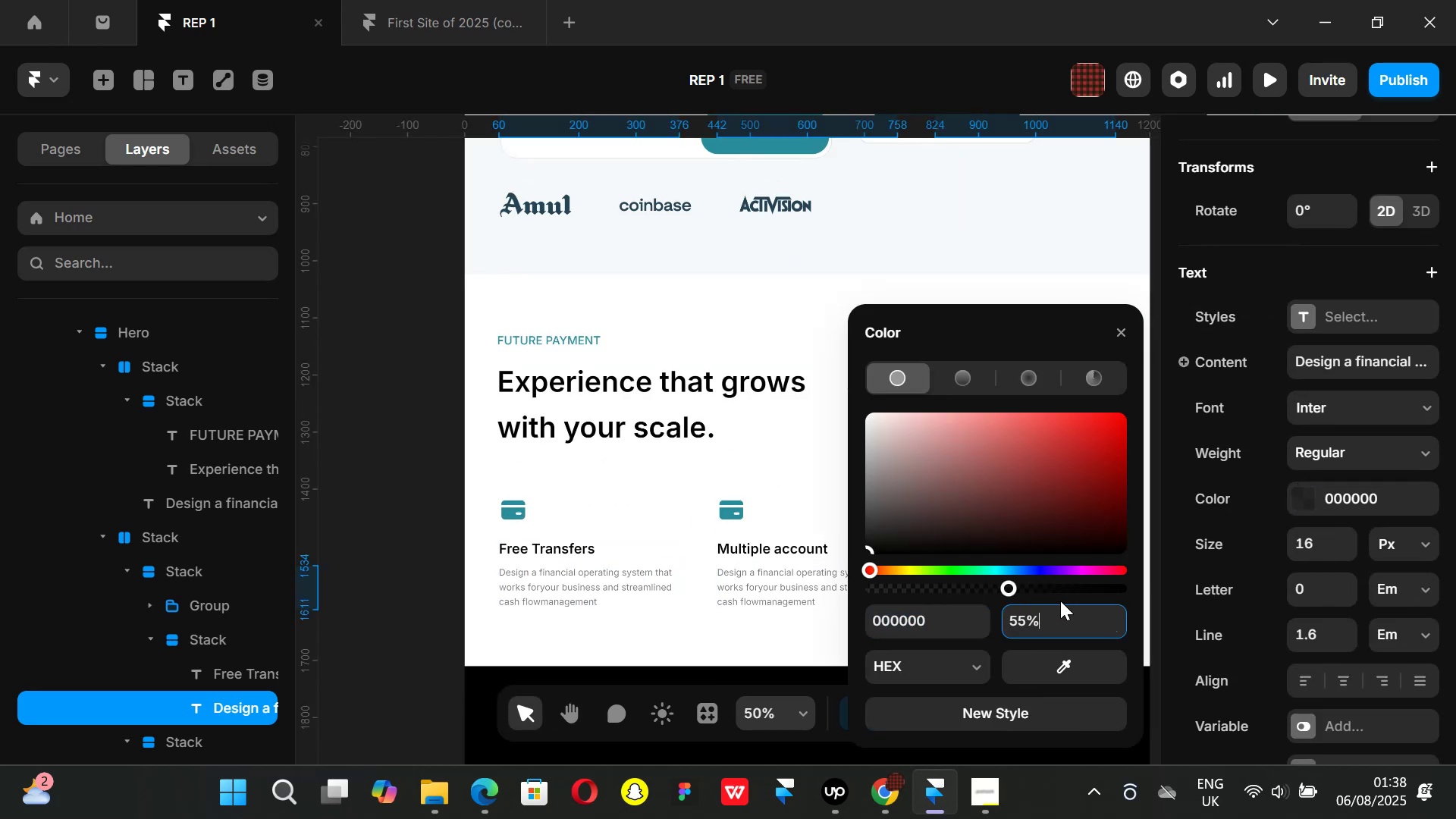 
key(Backspace)
 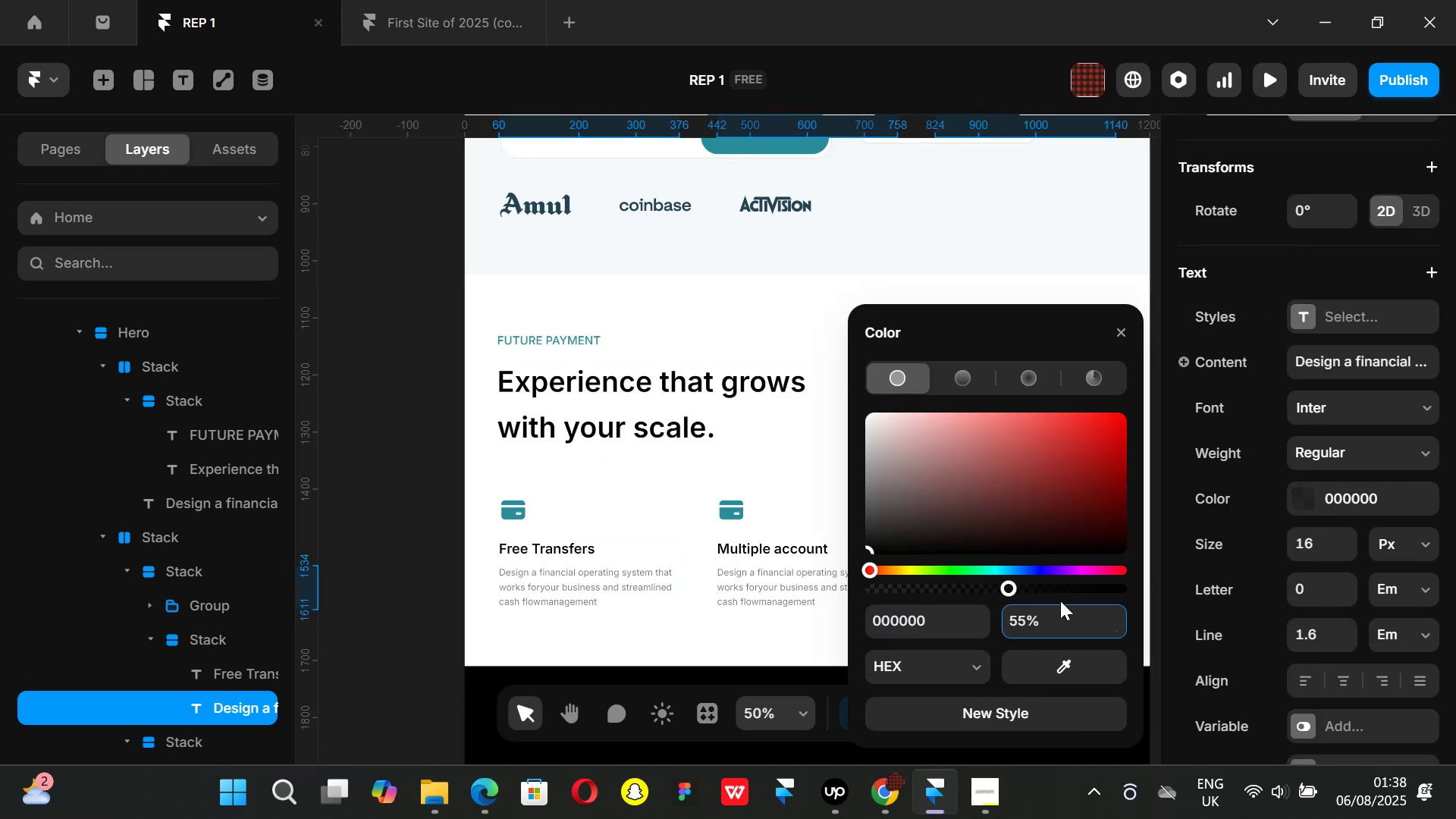 
key(Backspace)
 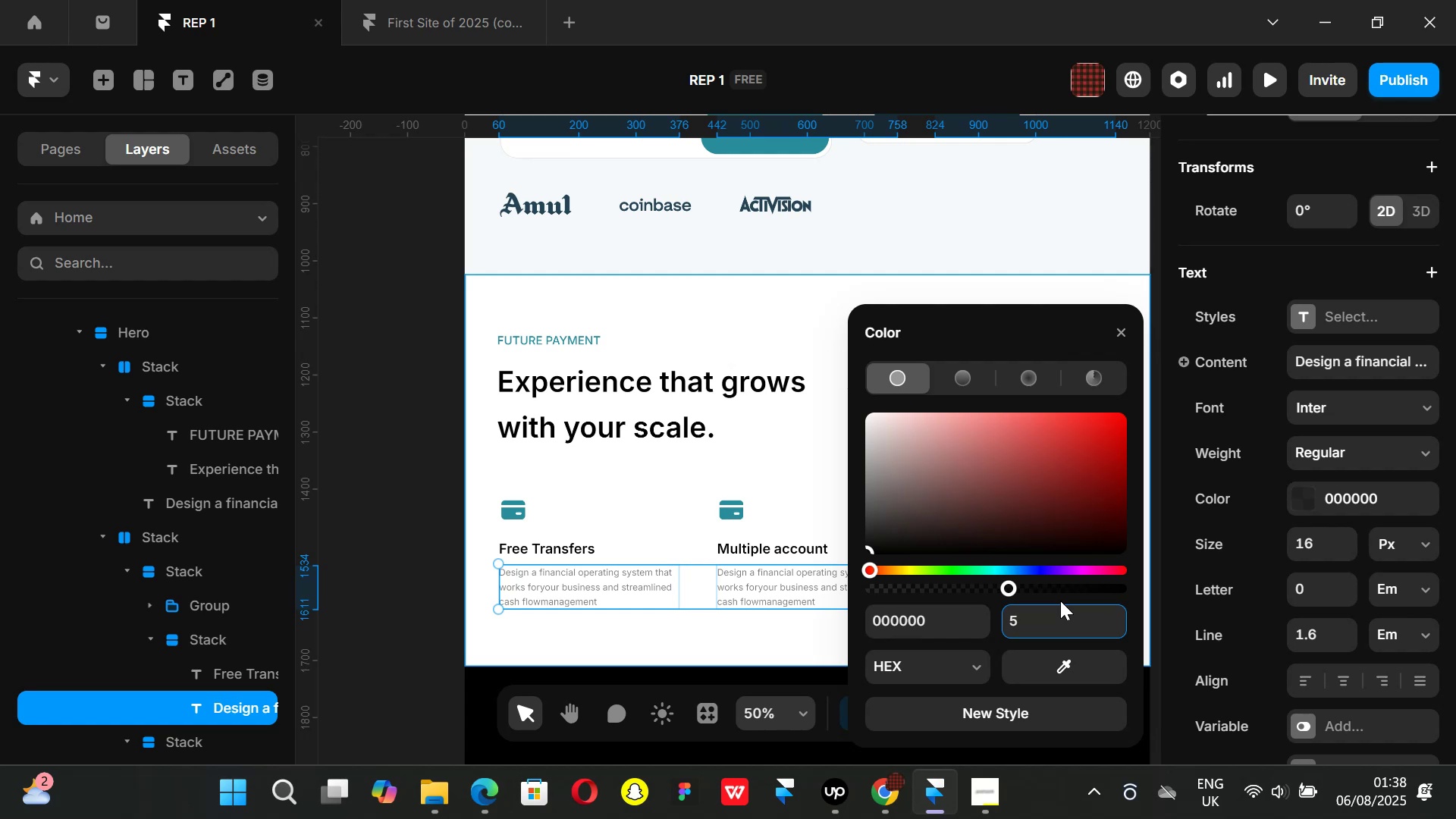 
key(0)
 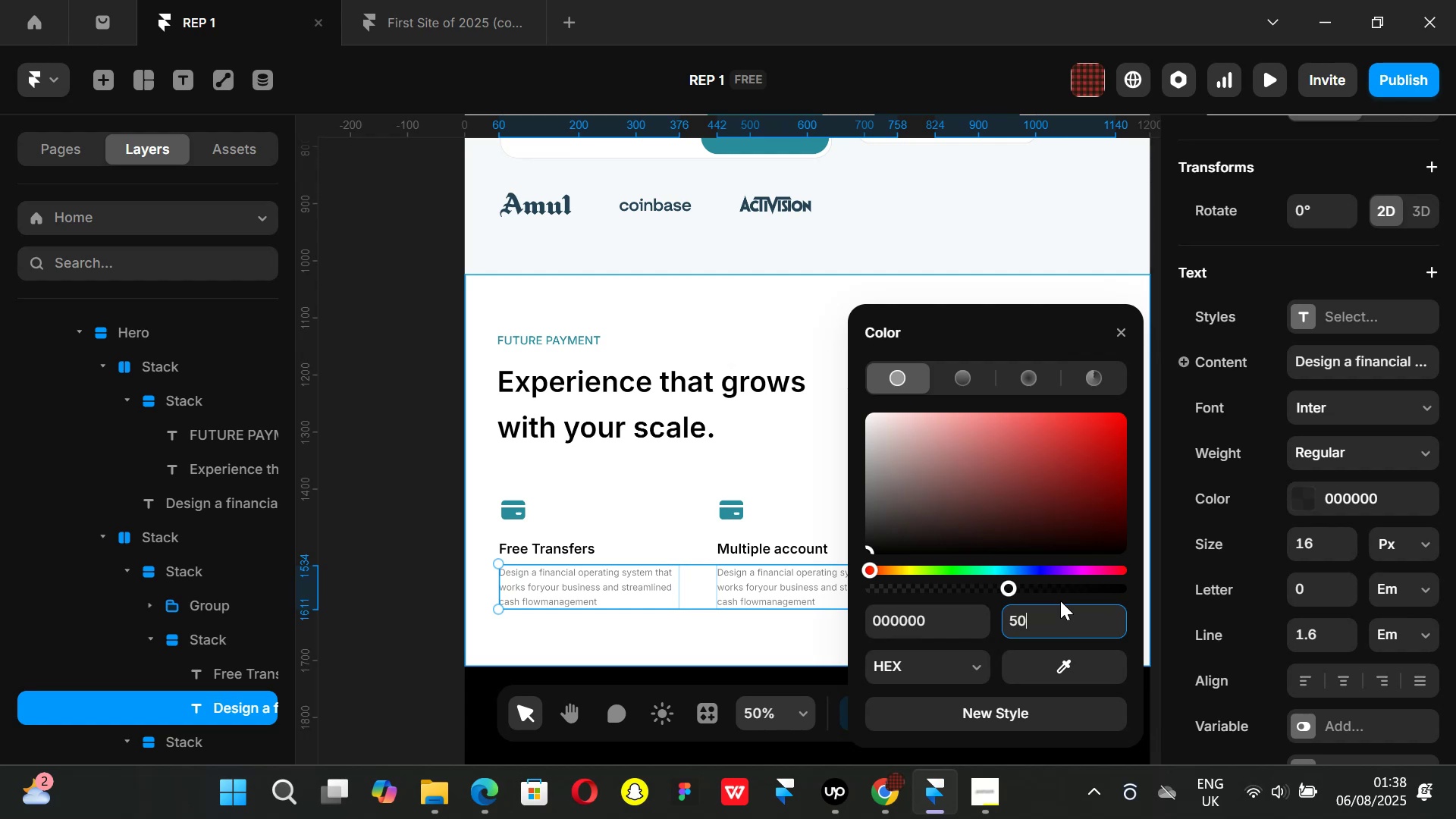 
key(Enter)
 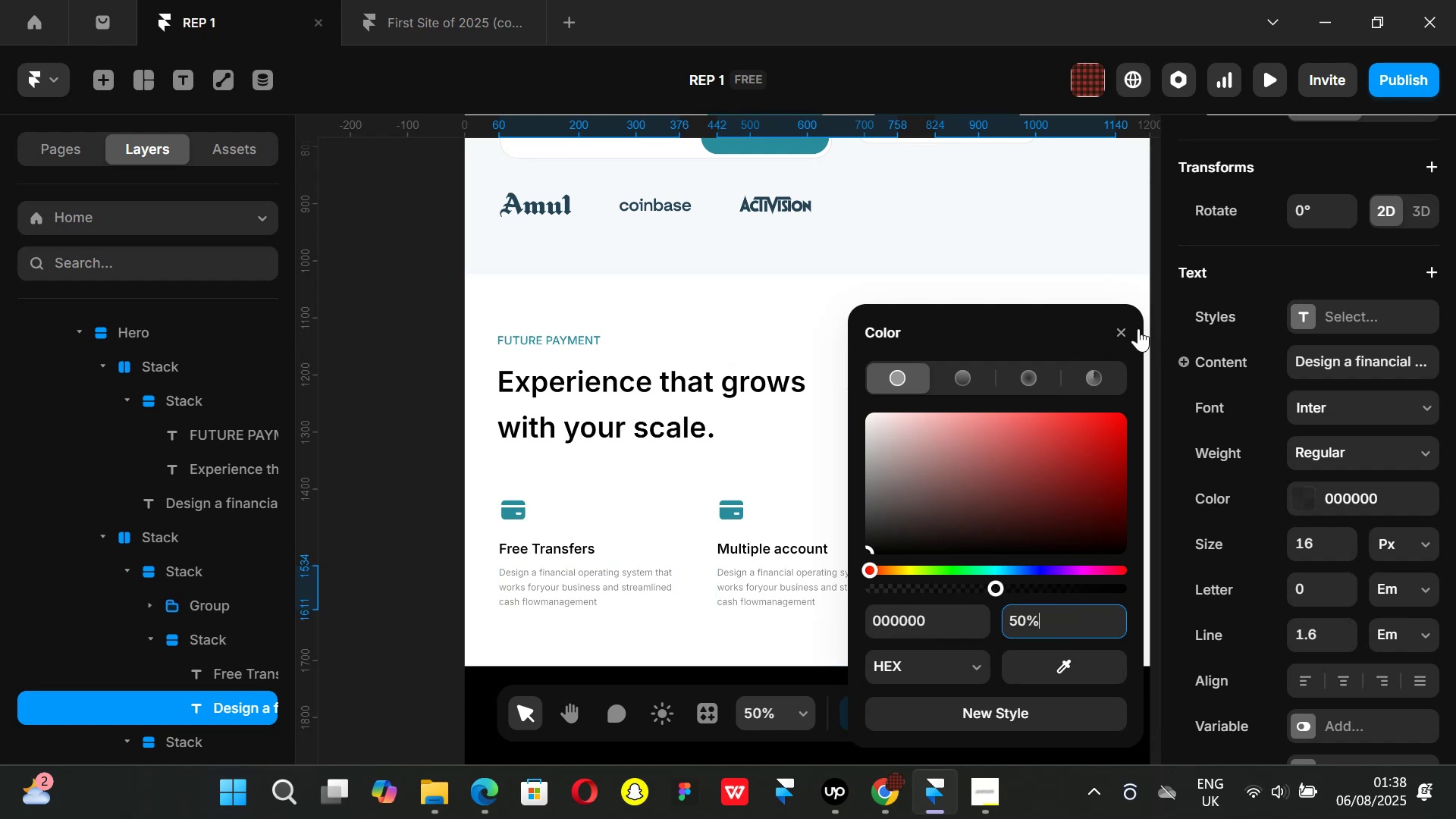 
left_click([1124, 329])
 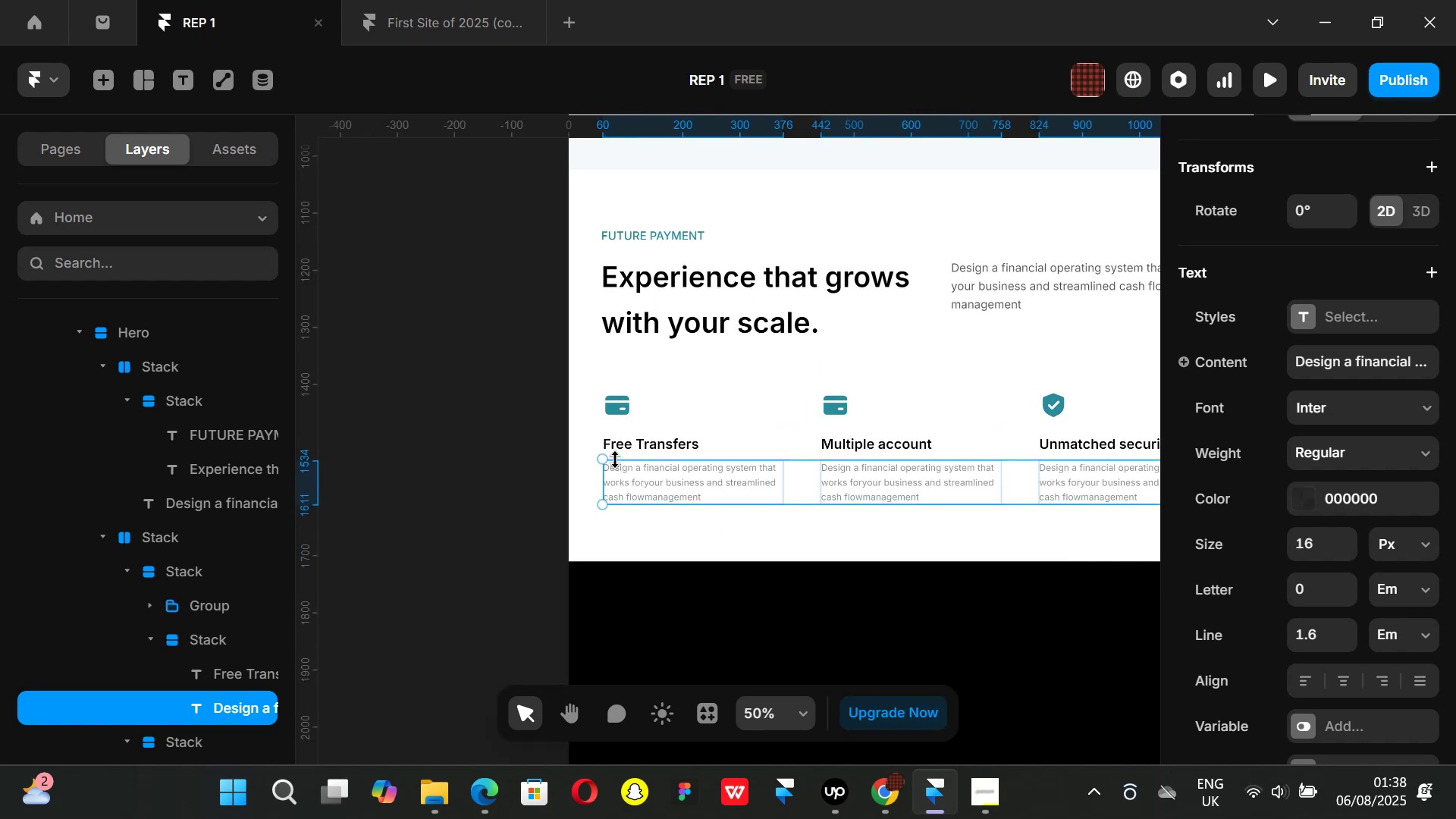 
left_click([516, 435])
 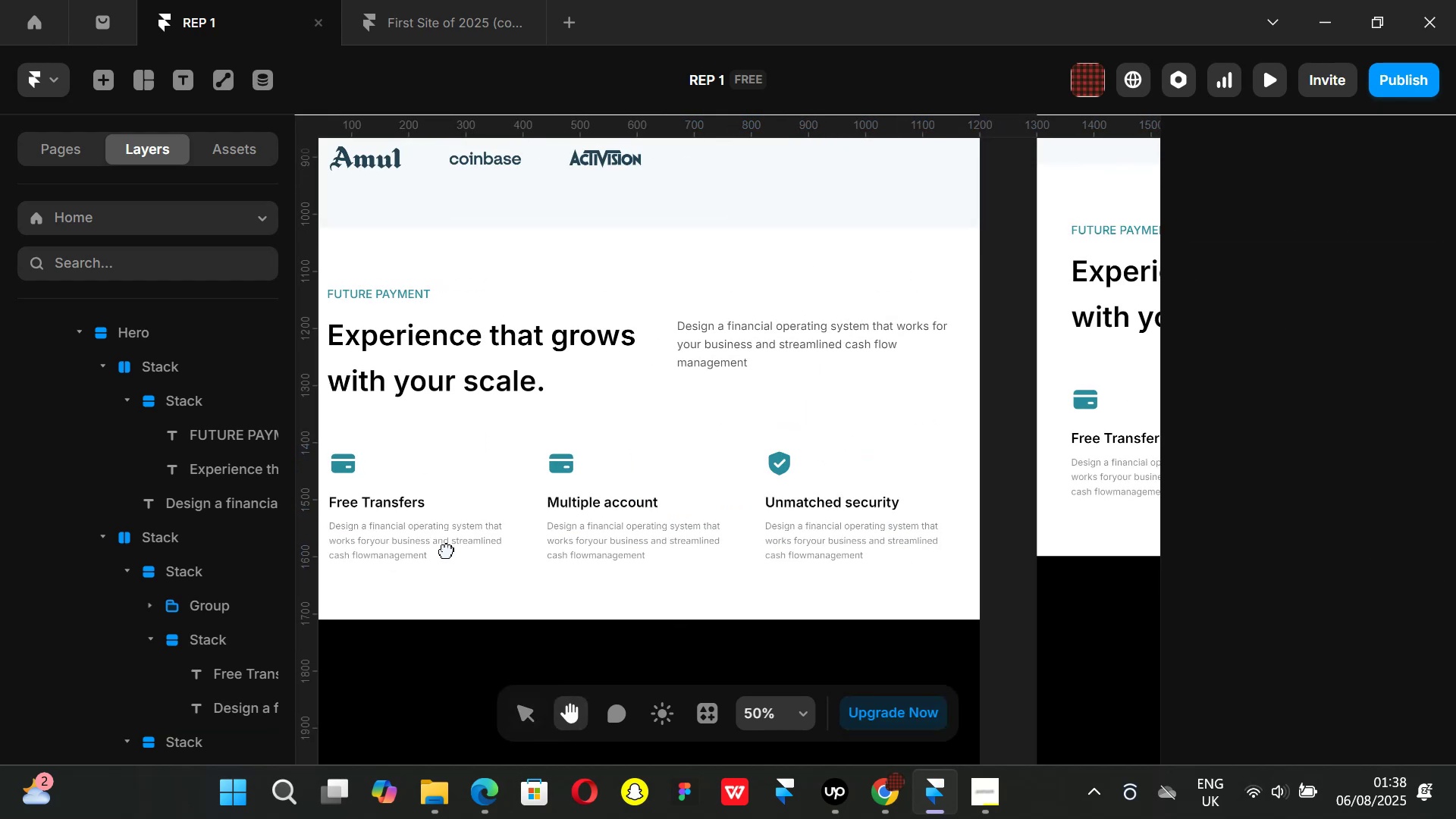 
key(Control+ControlLeft)
 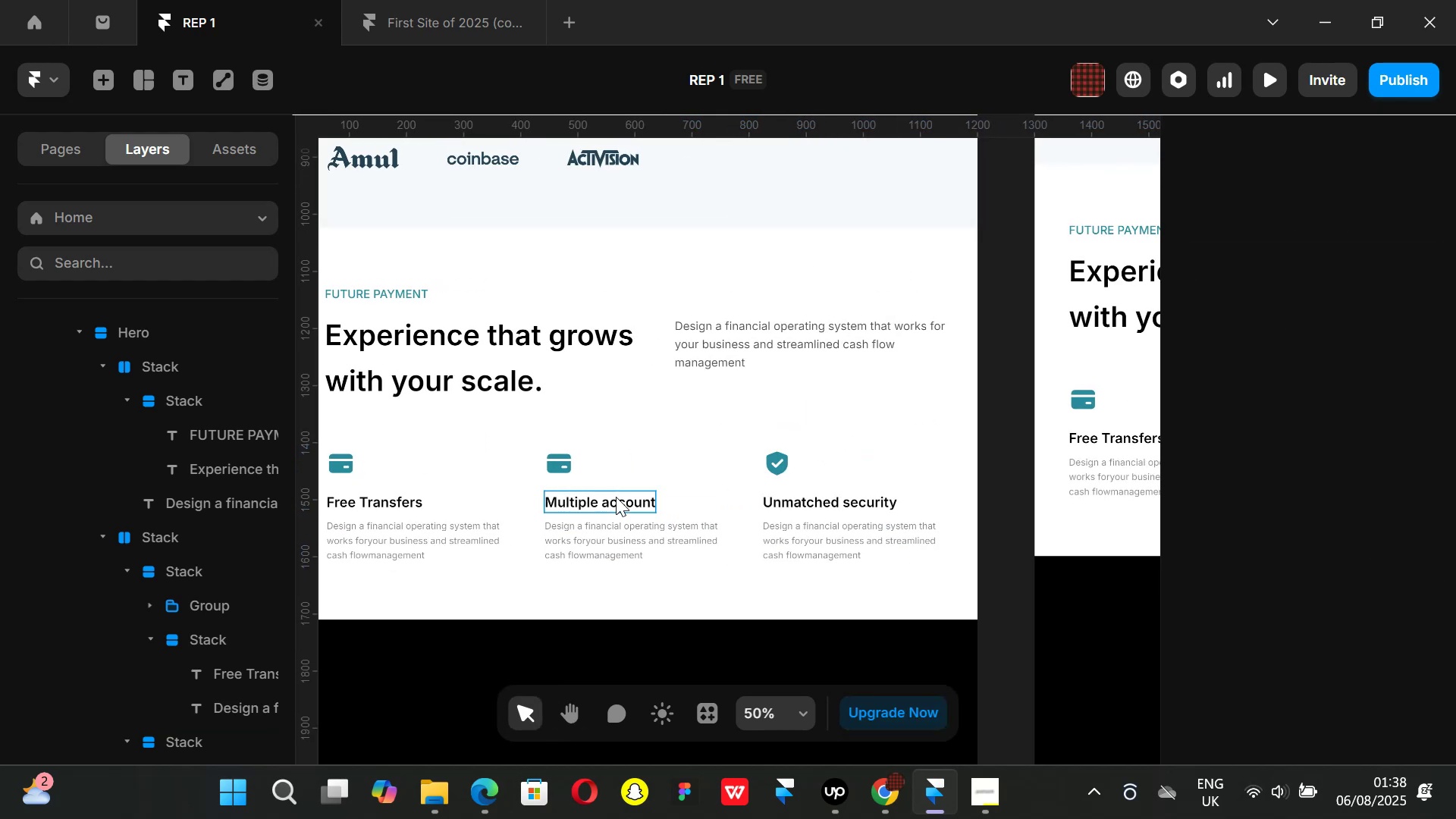 
key(Control+ControlLeft)
 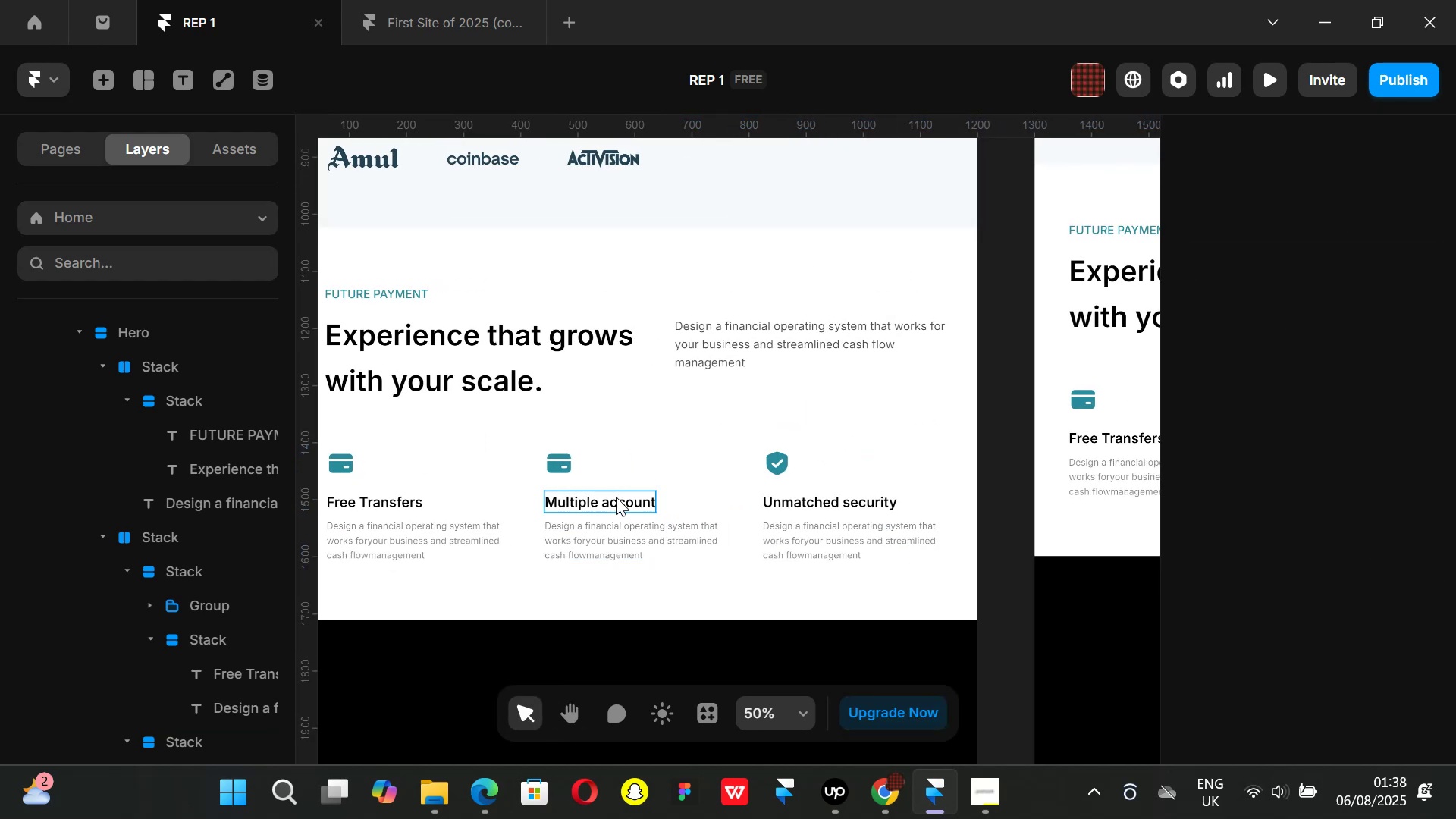 
key(Control+ControlLeft)
 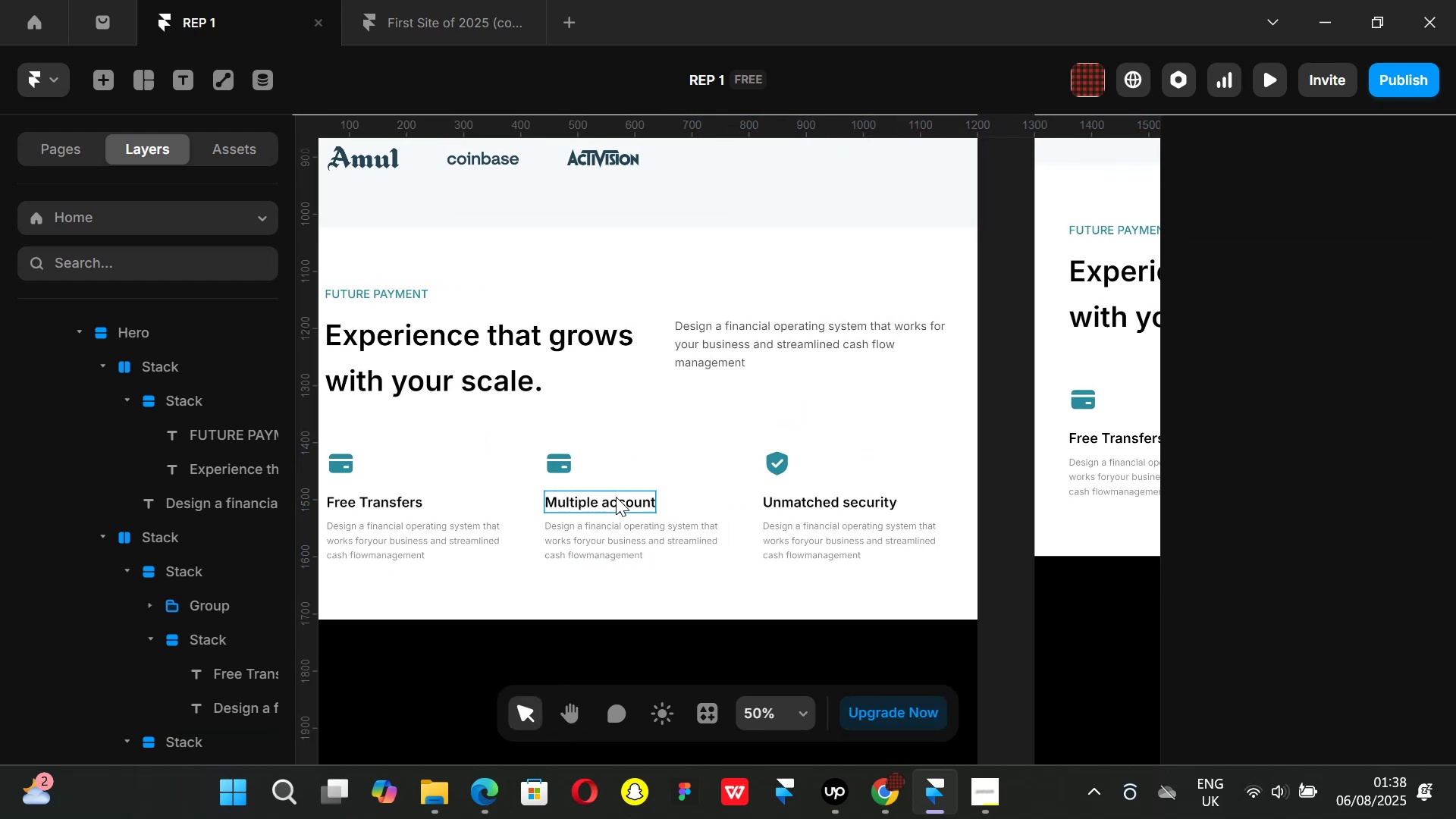 
key(Control+P)
 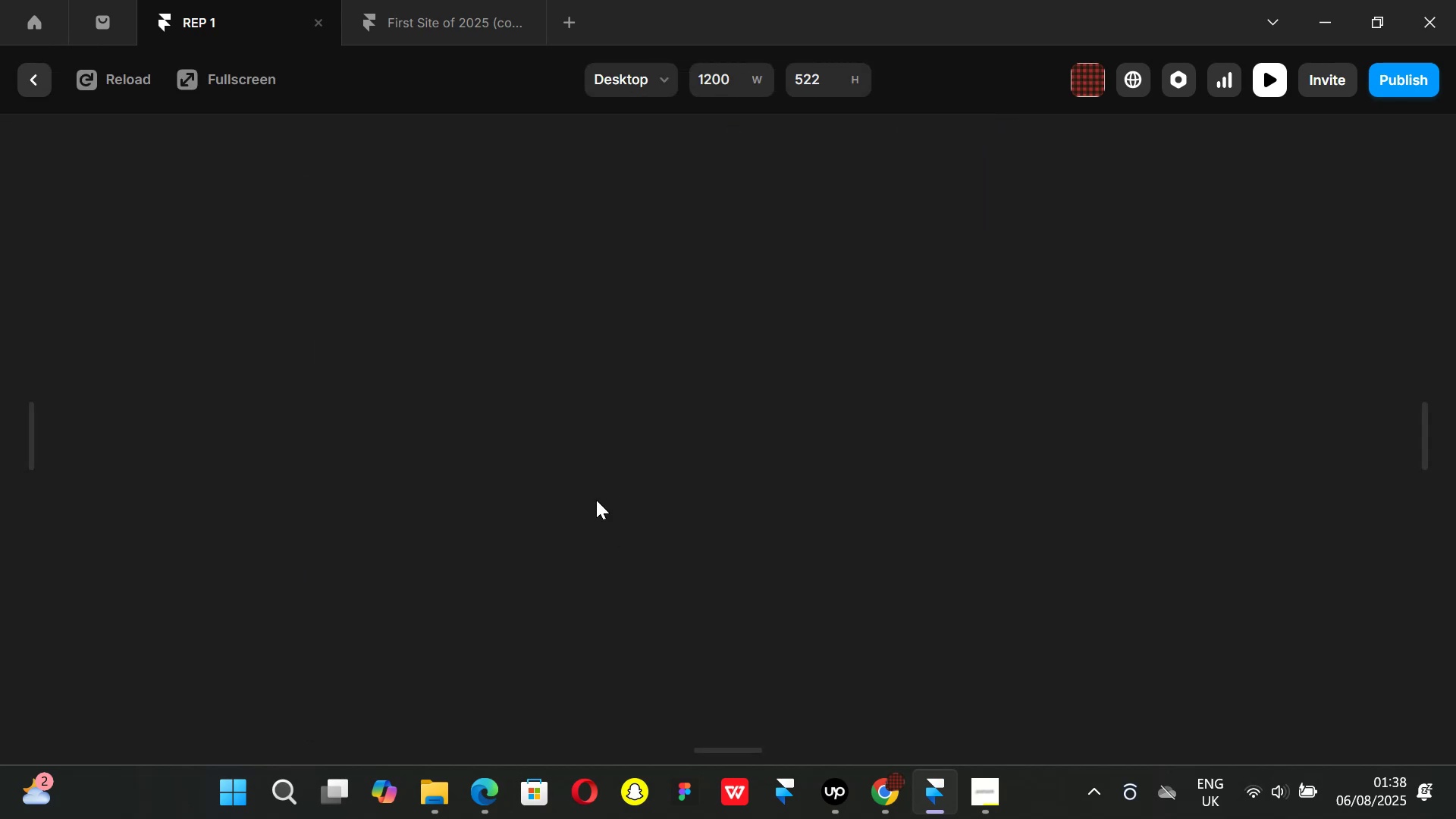 
scroll: coordinate [598, 508], scroll_direction: down, amount: 8.0
 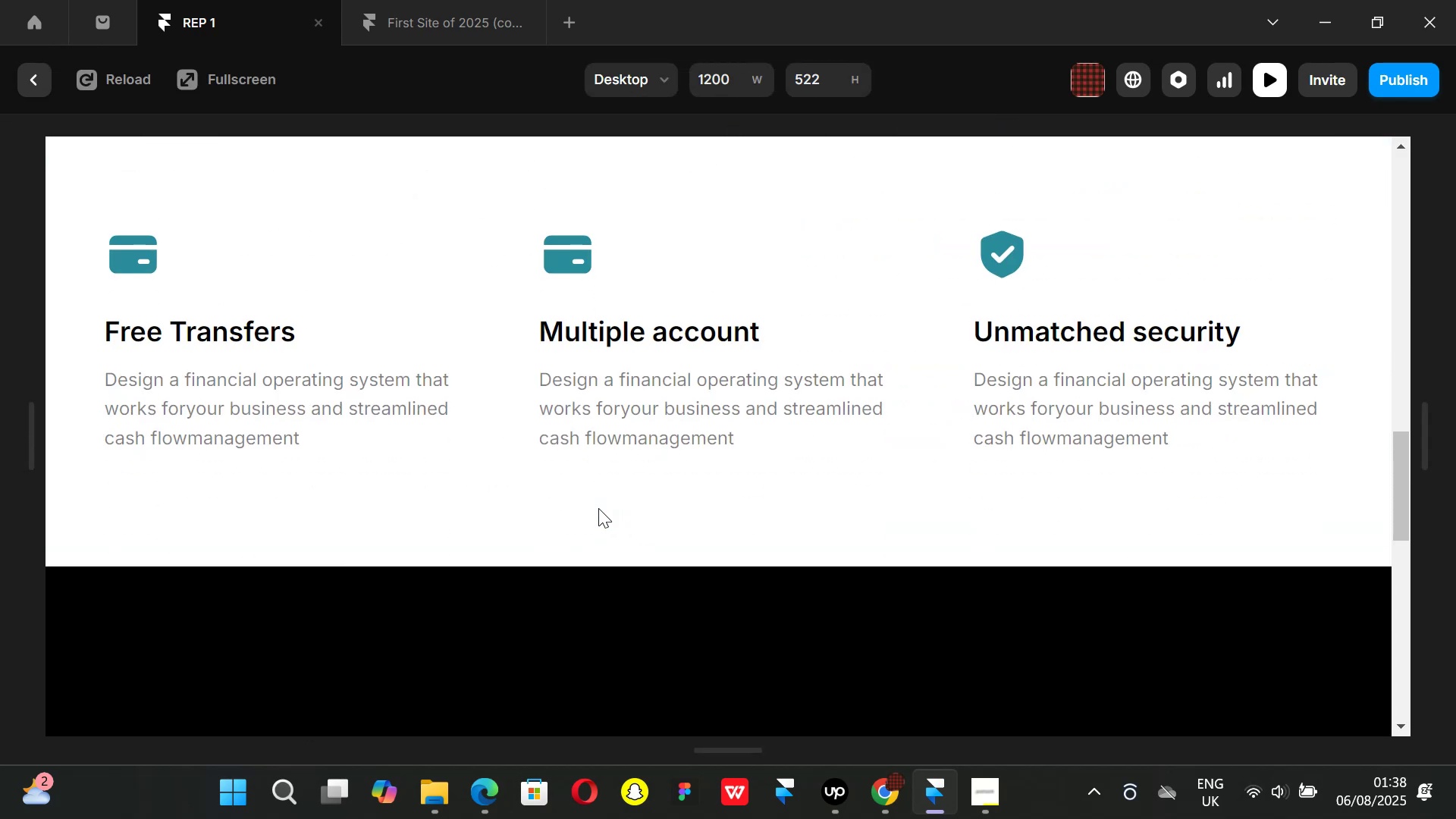 
scroll: coordinate [598, 508], scroll_direction: up, amount: 2.0
 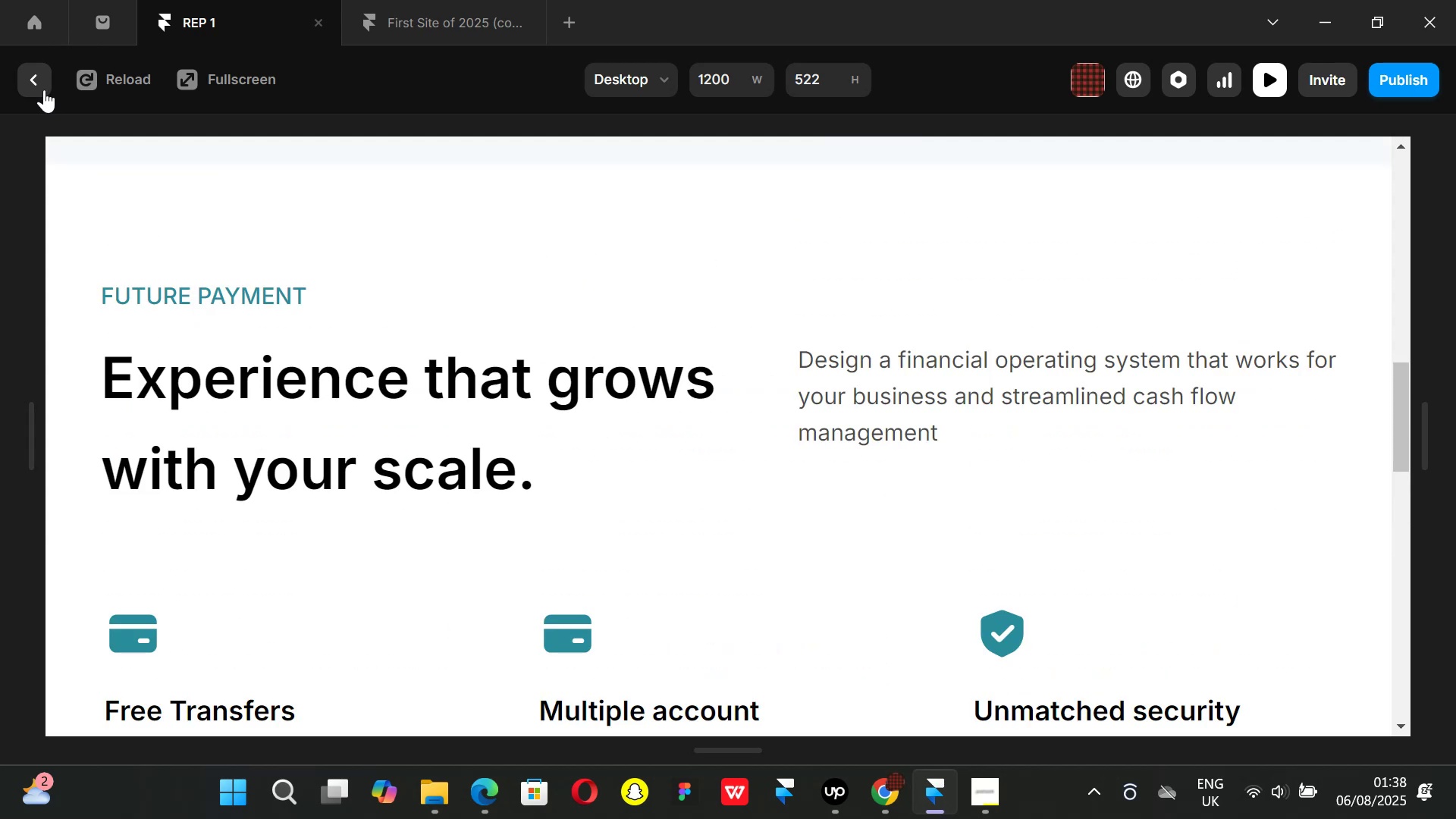 
left_click([44, 86])
 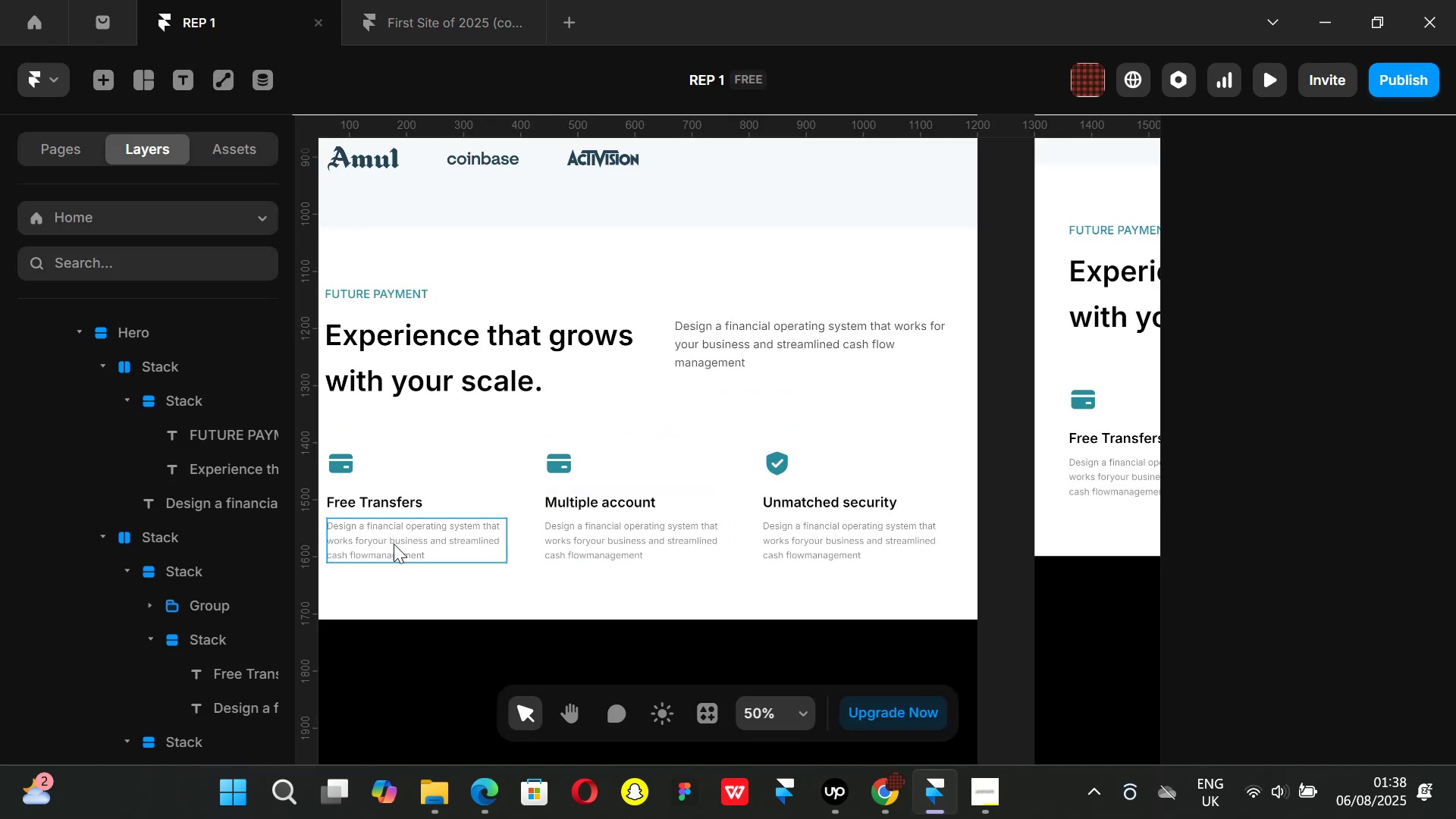 
left_click([394, 544])
 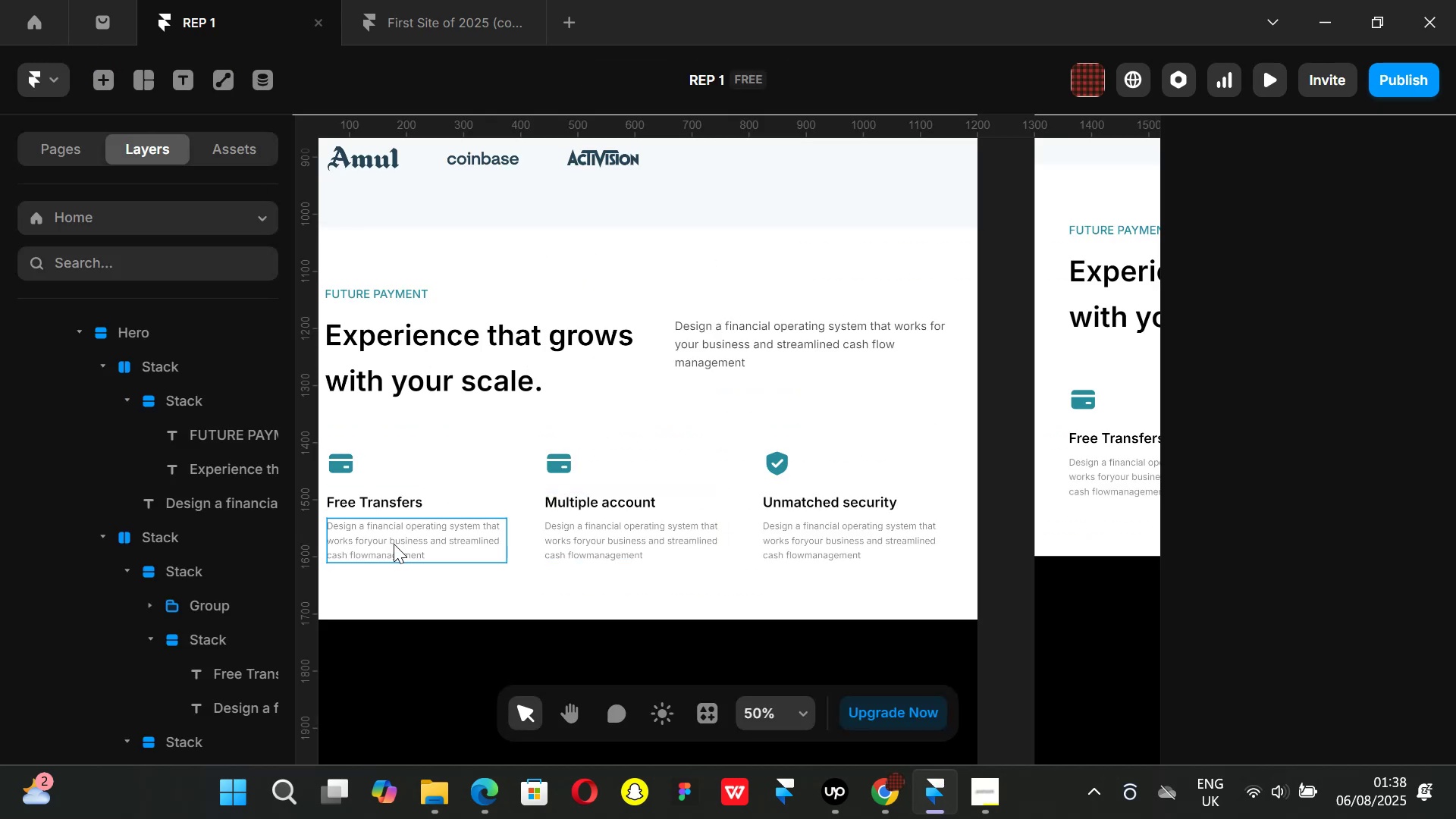 
hold_key(key=ShiftLeft, duration=1.16)
double_click([585, 548])
 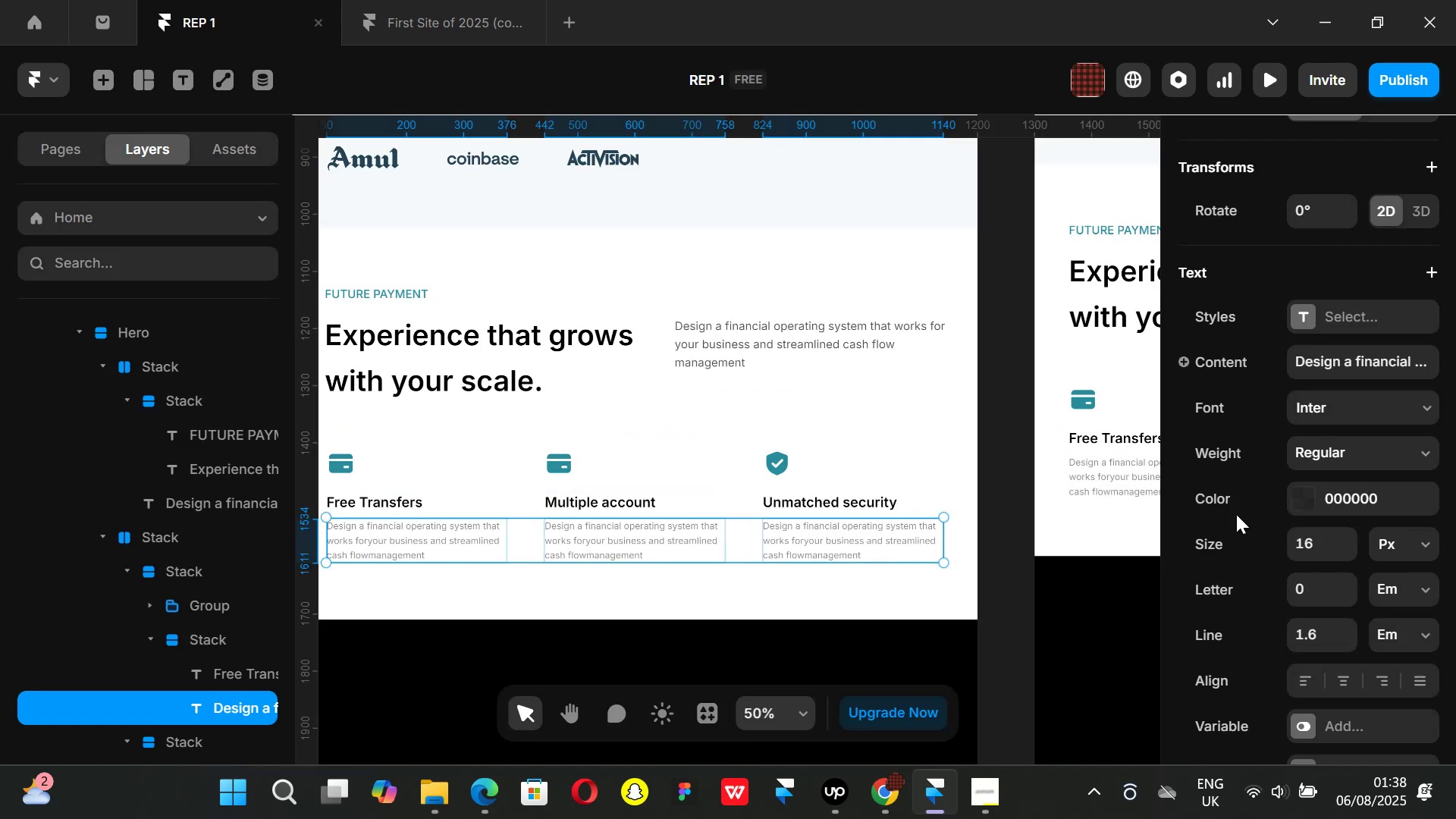 
scroll: coordinate [1405, 406], scroll_direction: none, amount: 0.0
 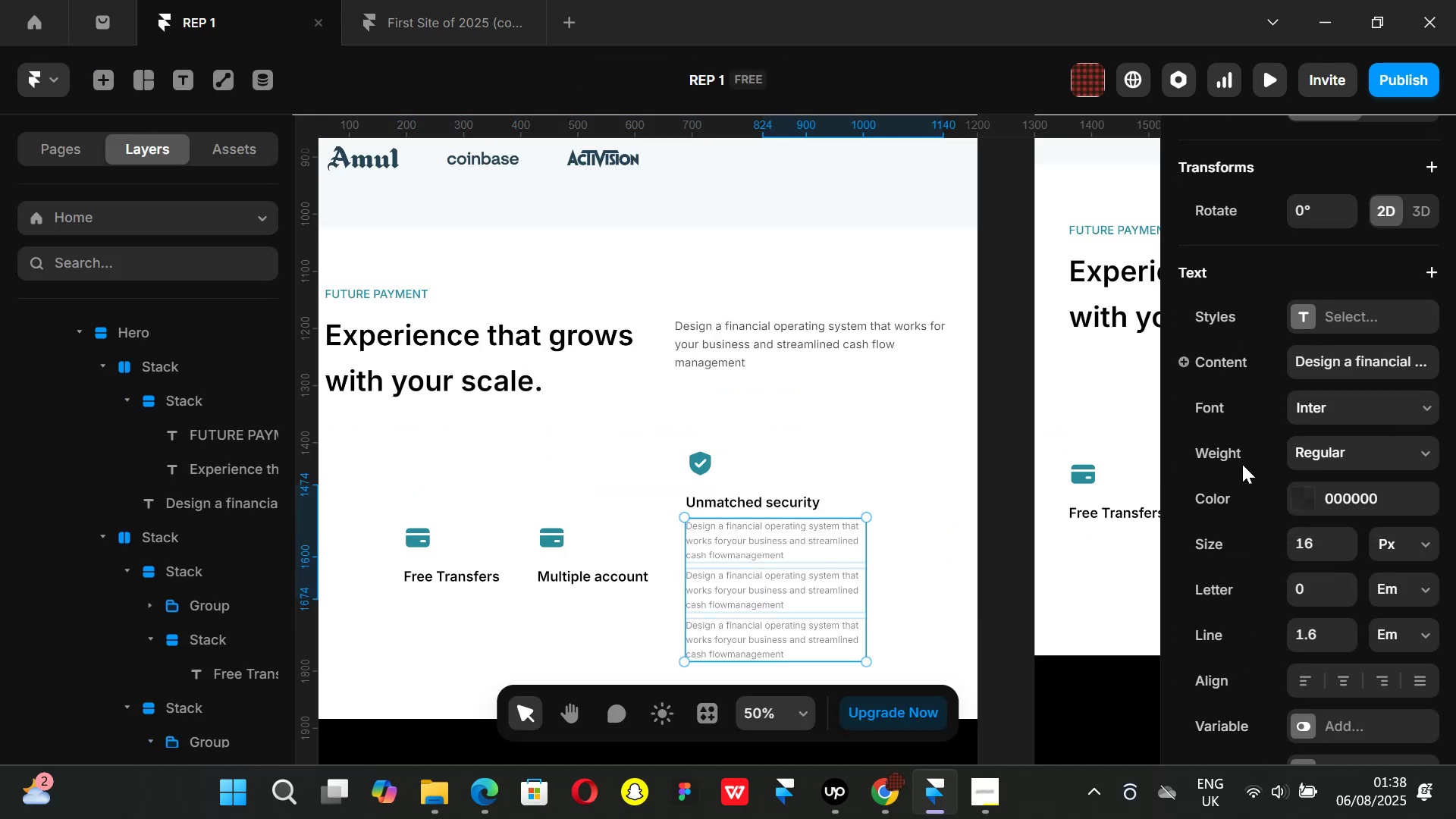 
key(Control+ControlLeft)
 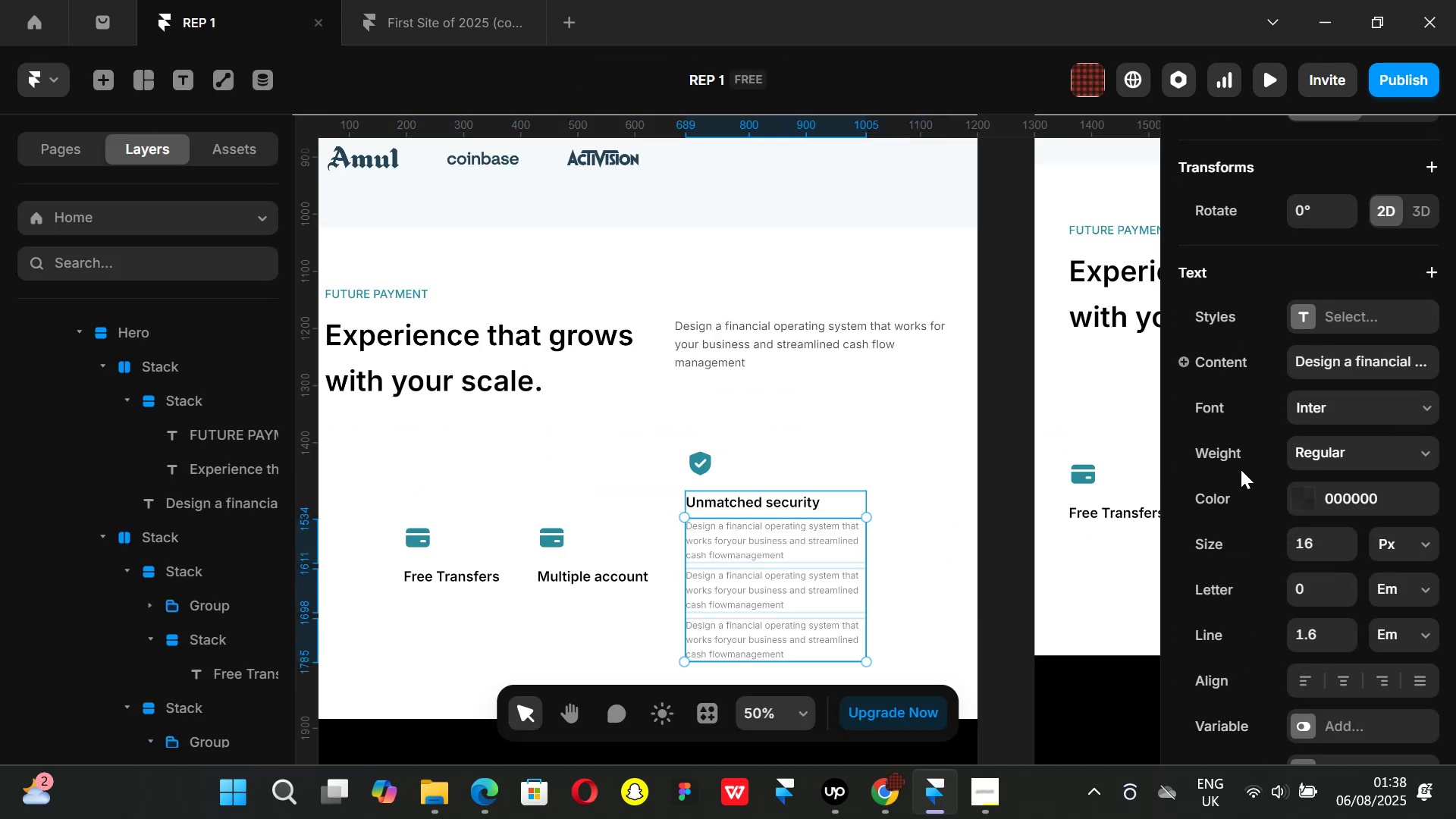 
key(Control+Z)
 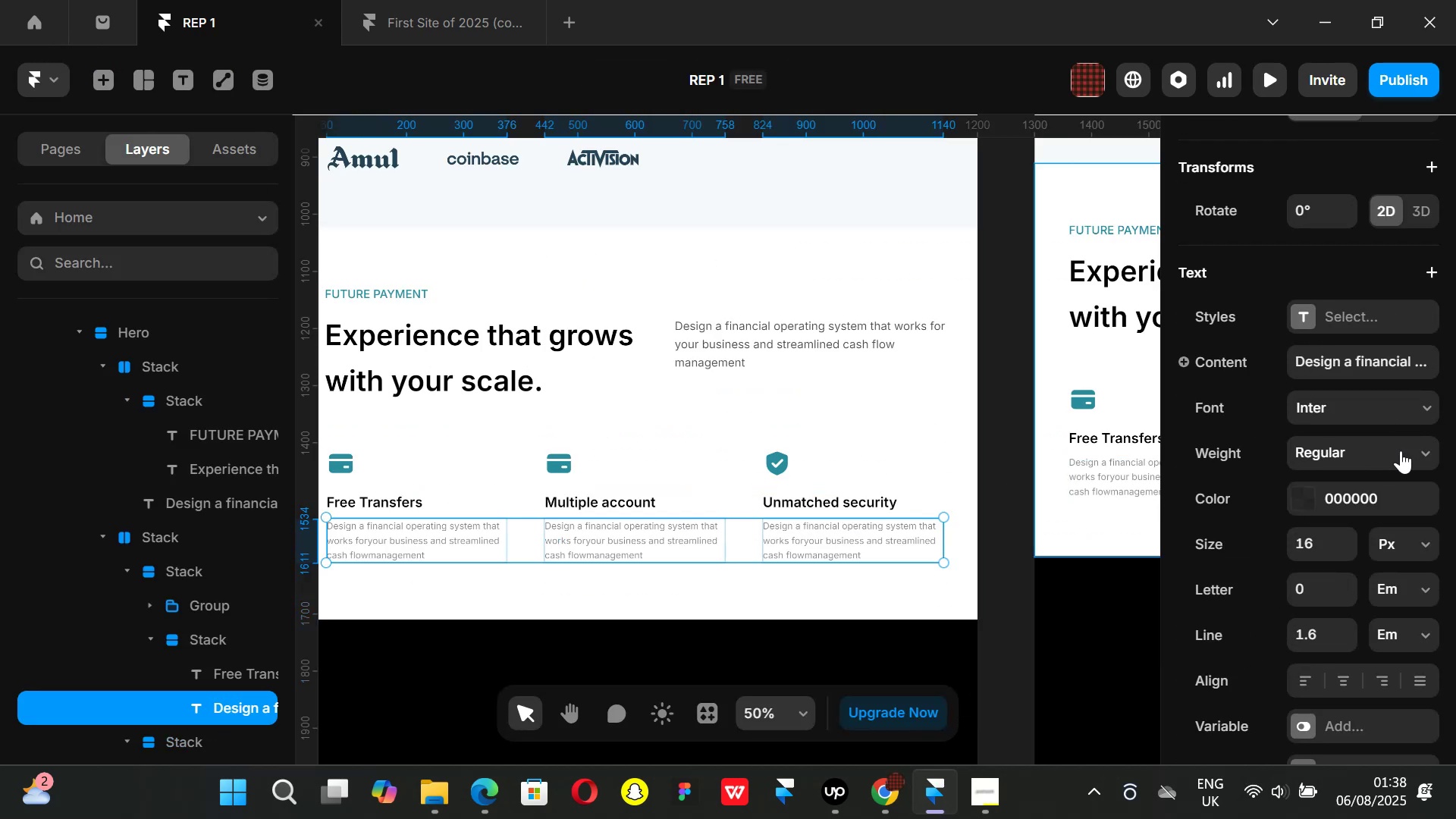 
left_click([1427, 448])
 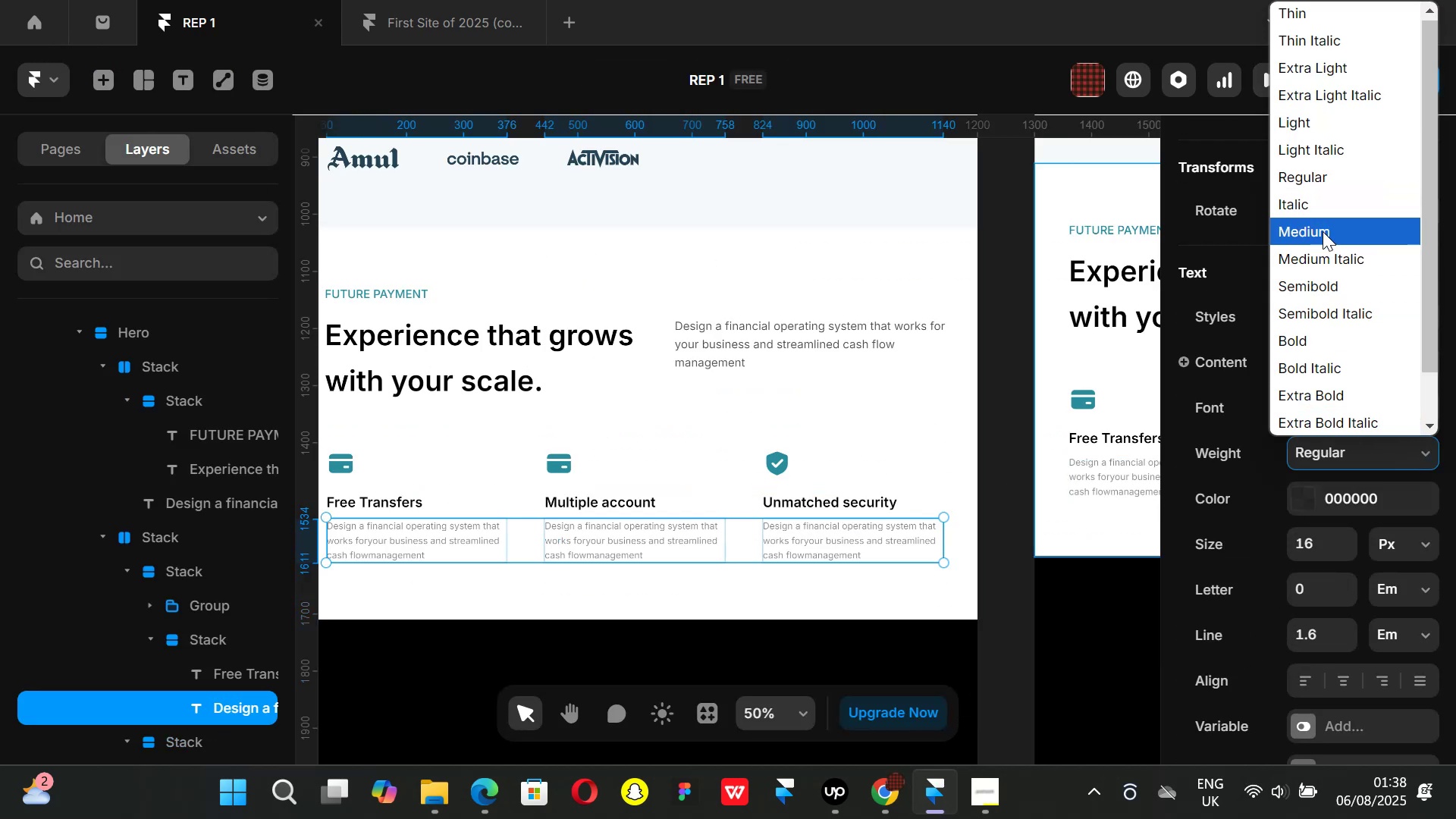 
left_click([1323, 234])
 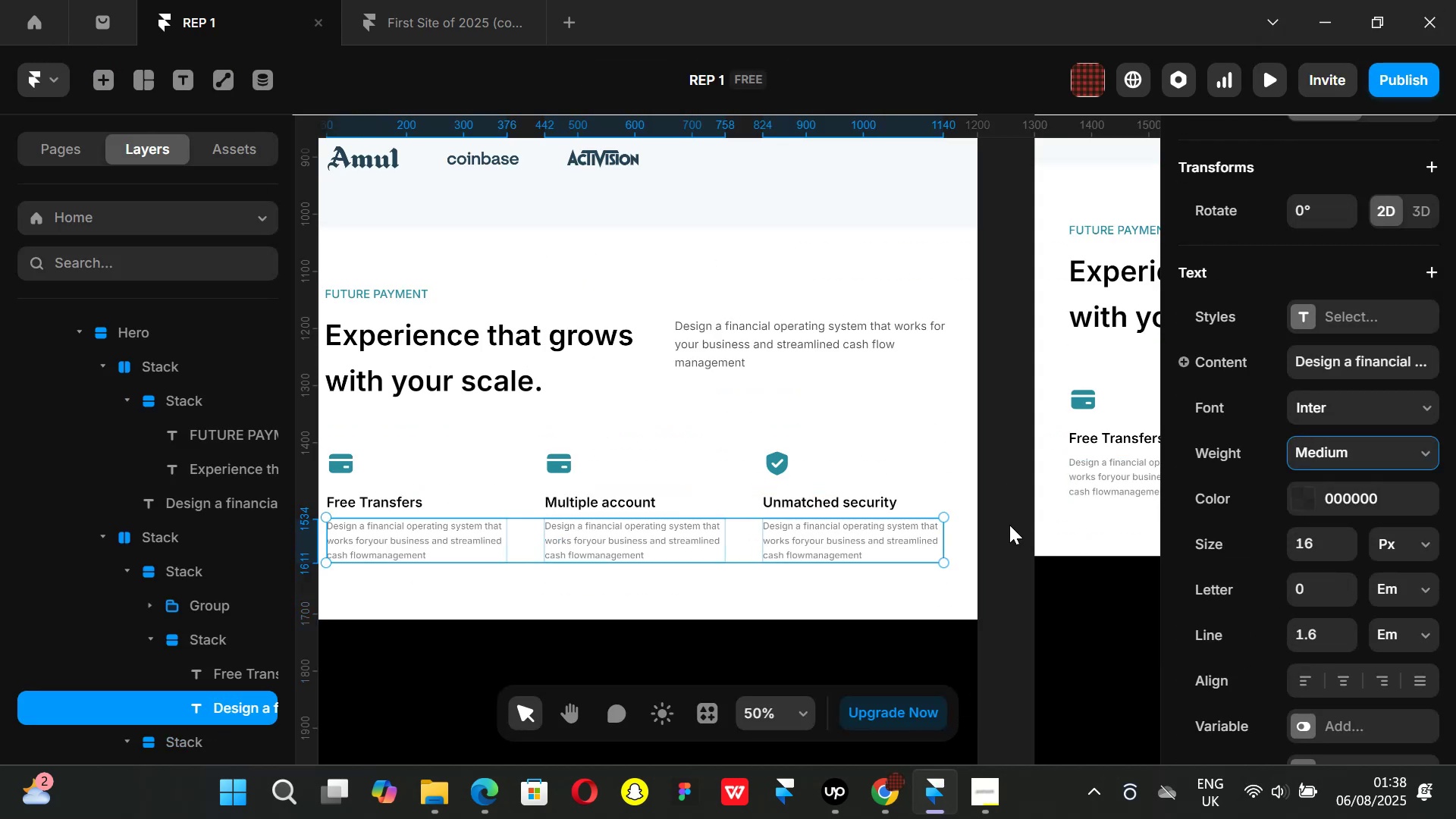 
left_click([1009, 525])
 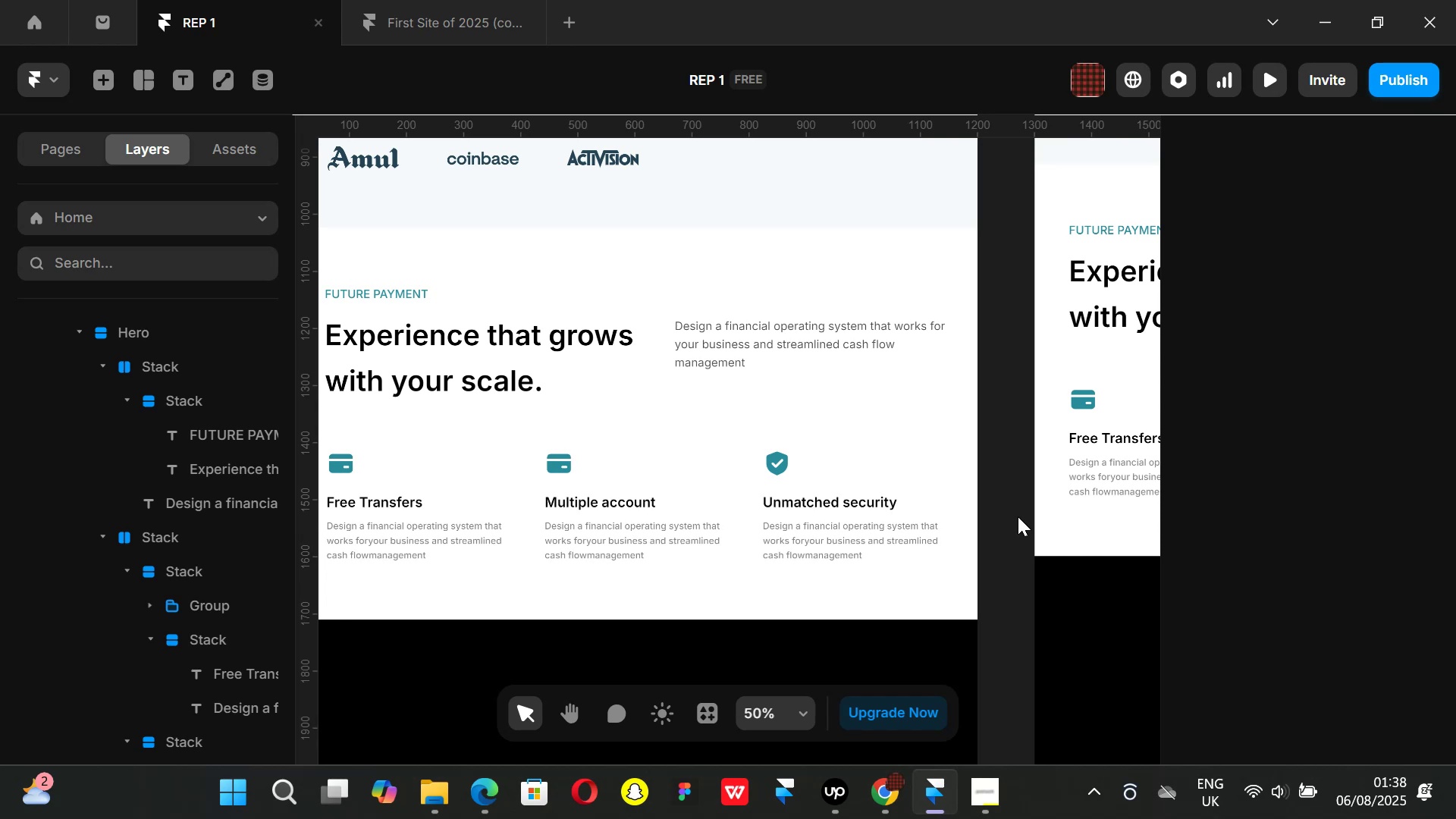 
key(Control+ControlLeft)
 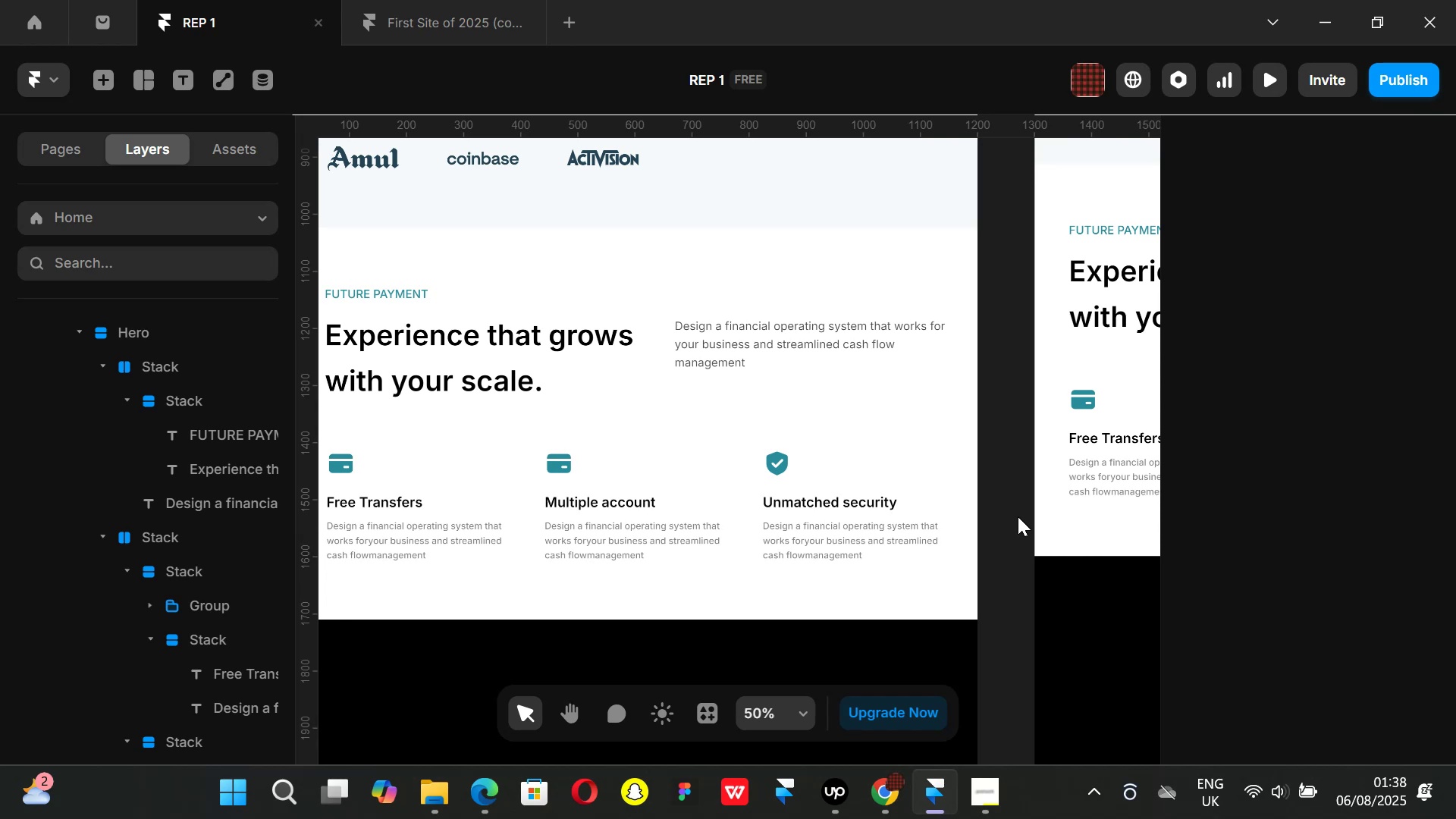 
key(Control+P)
 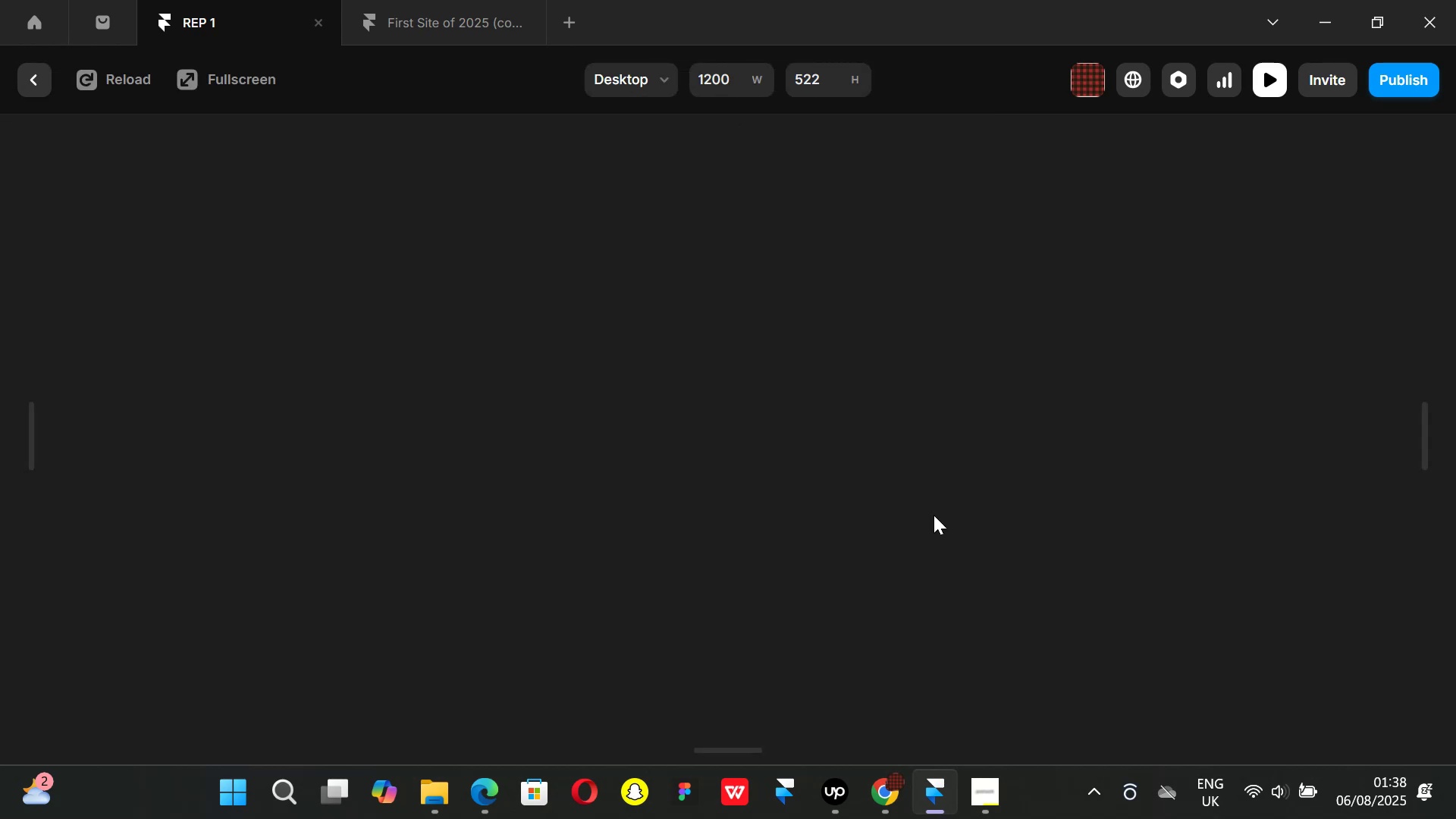 
scroll: coordinate [799, 436], scroll_direction: down, amount: 7.0
 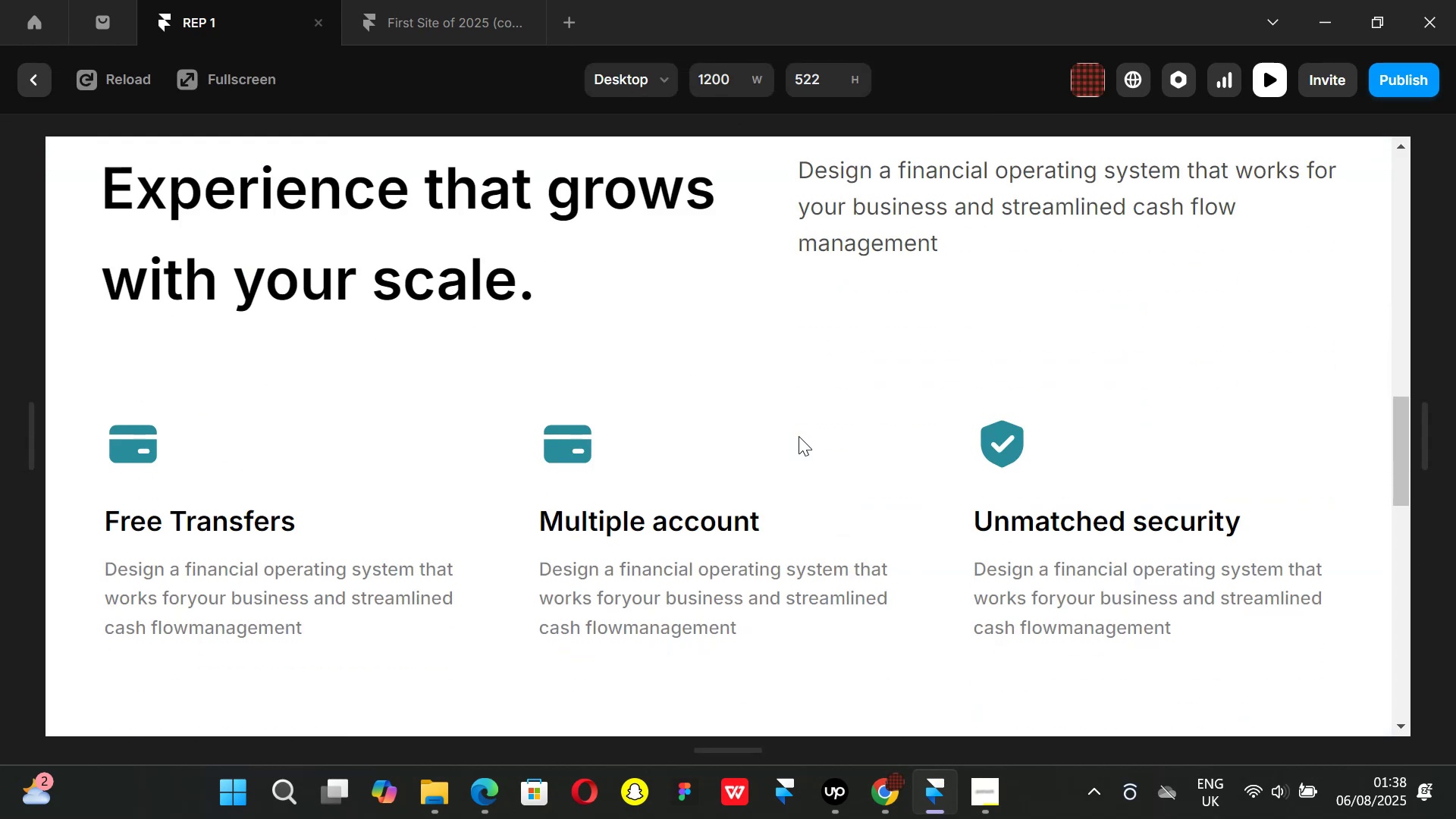 
scroll: coordinate [799, 436], scroll_direction: up, amount: 1.0
 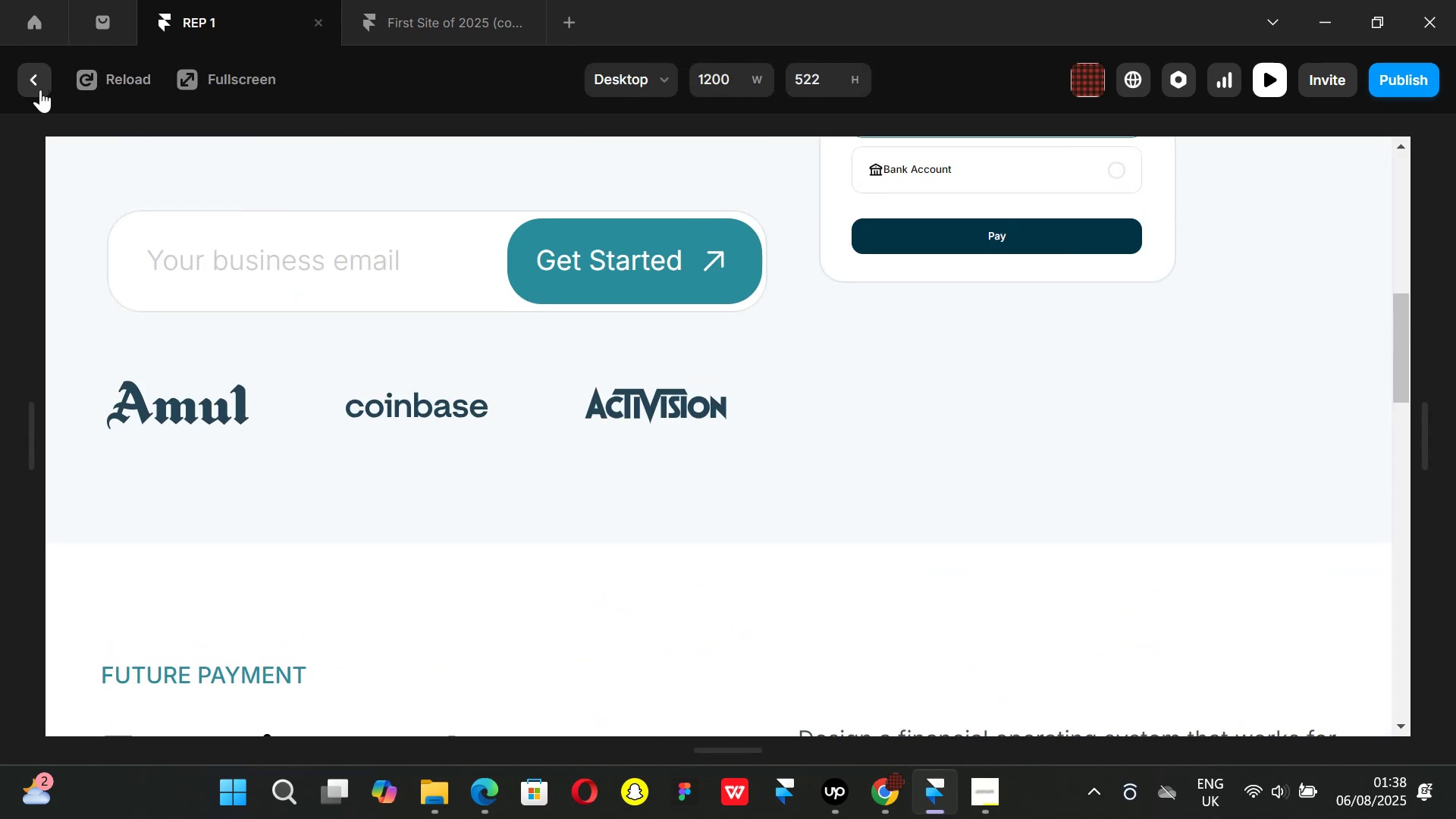 
left_click([38, 89])
 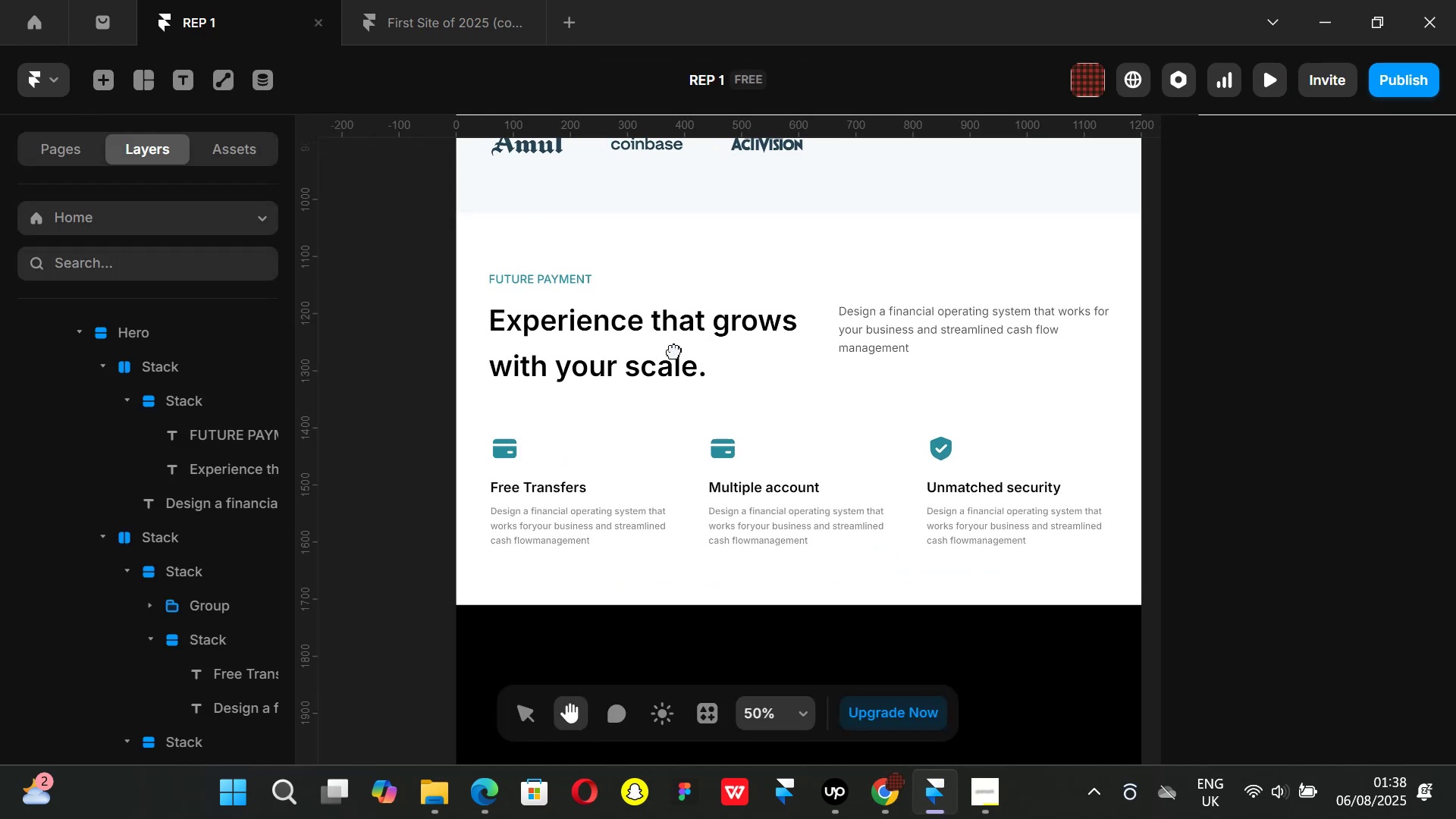 
hold_key(key=ControlLeft, duration=0.68)
scroll: coordinate [636, 388], scroll_direction: down, amount: 3.0
 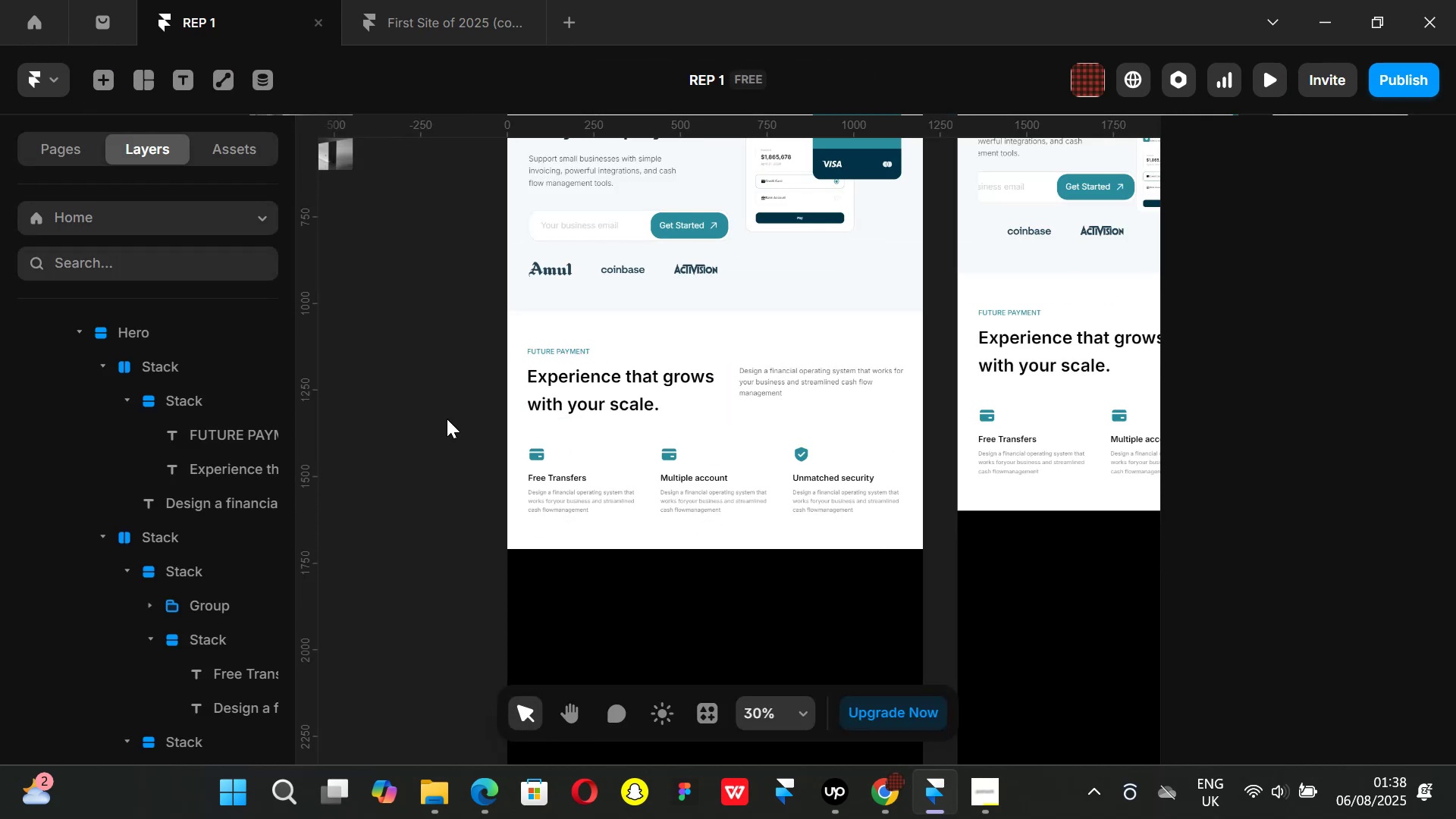 
left_click([447, 419])
 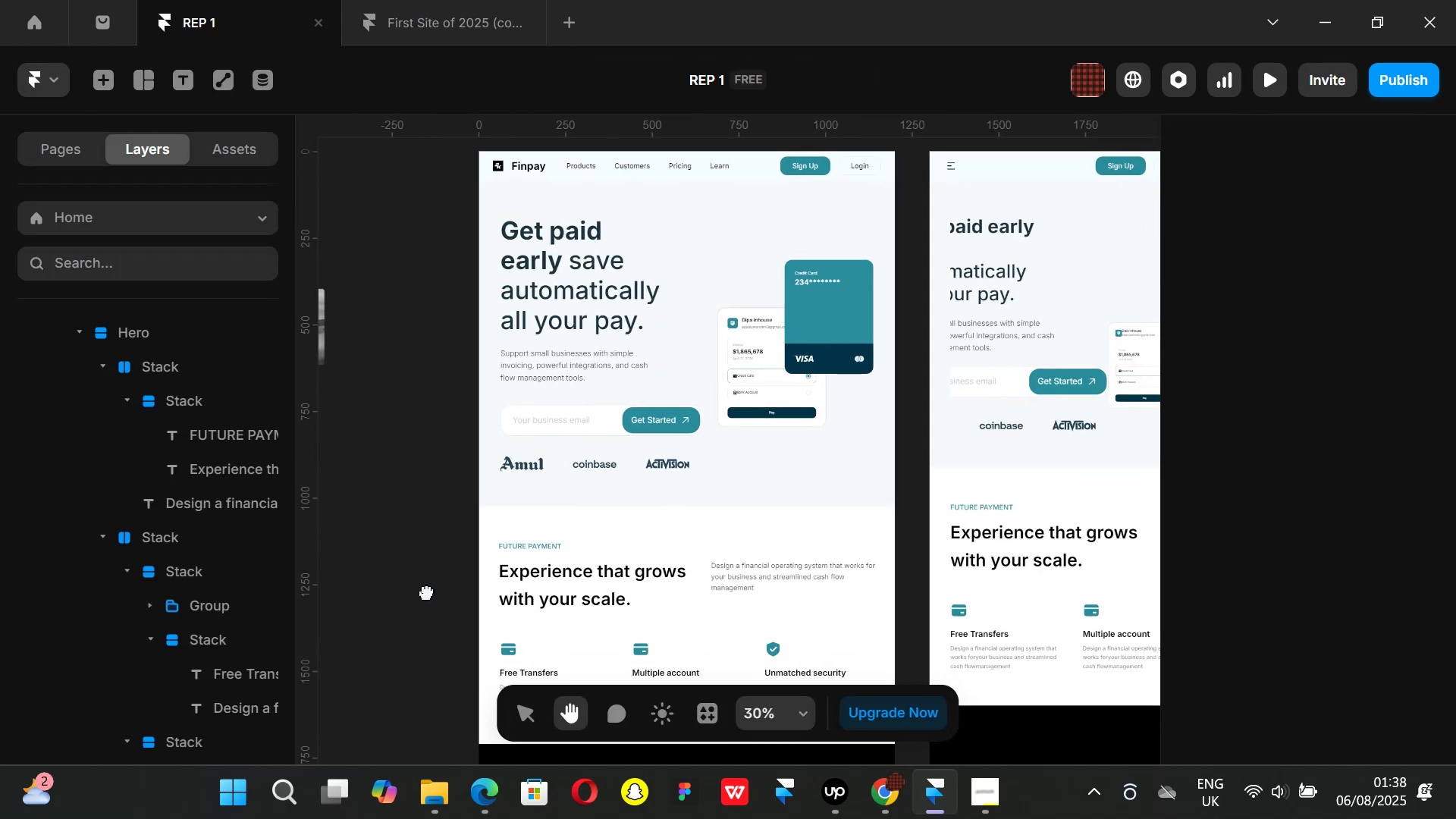 
hold_key(key=ControlLeft, duration=0.83)
scroll: coordinate [667, 444], scroll_direction: down, amount: 4.0
 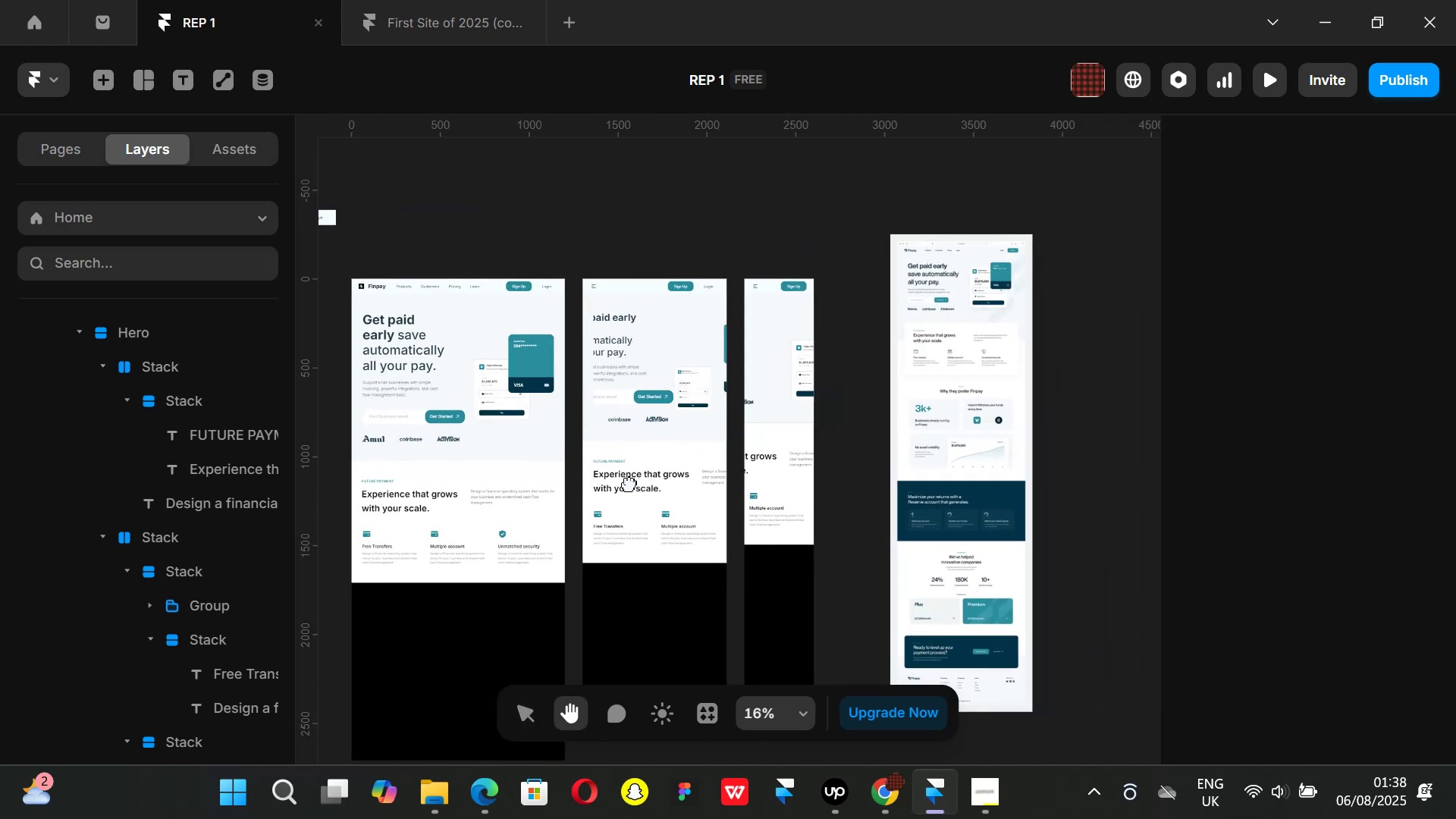 
hold_key(key=ControlLeft, duration=0.73)
scroll: coordinate [654, 441], scroll_direction: up, amount: 4.0
 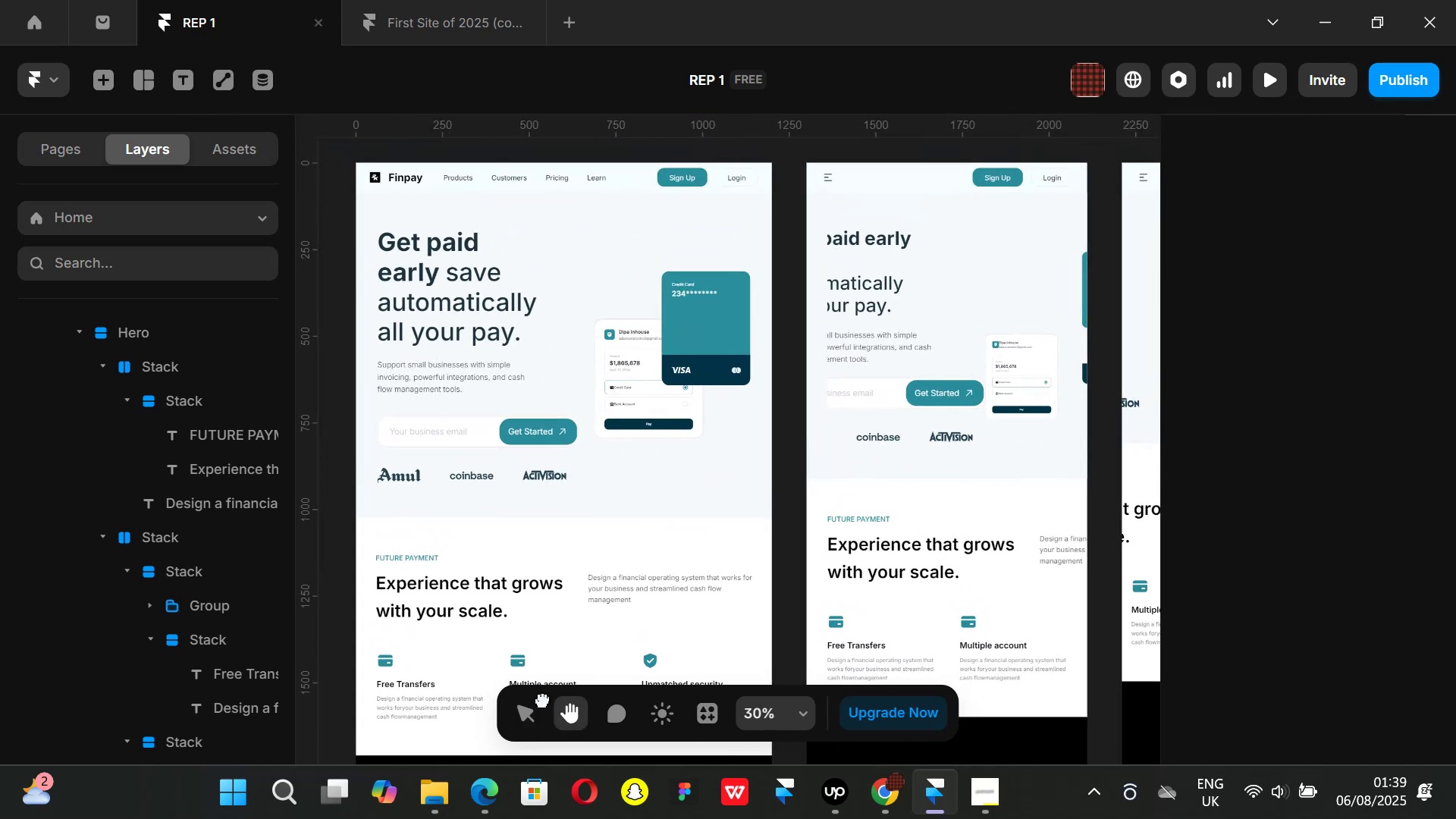 
wait(6.27)
 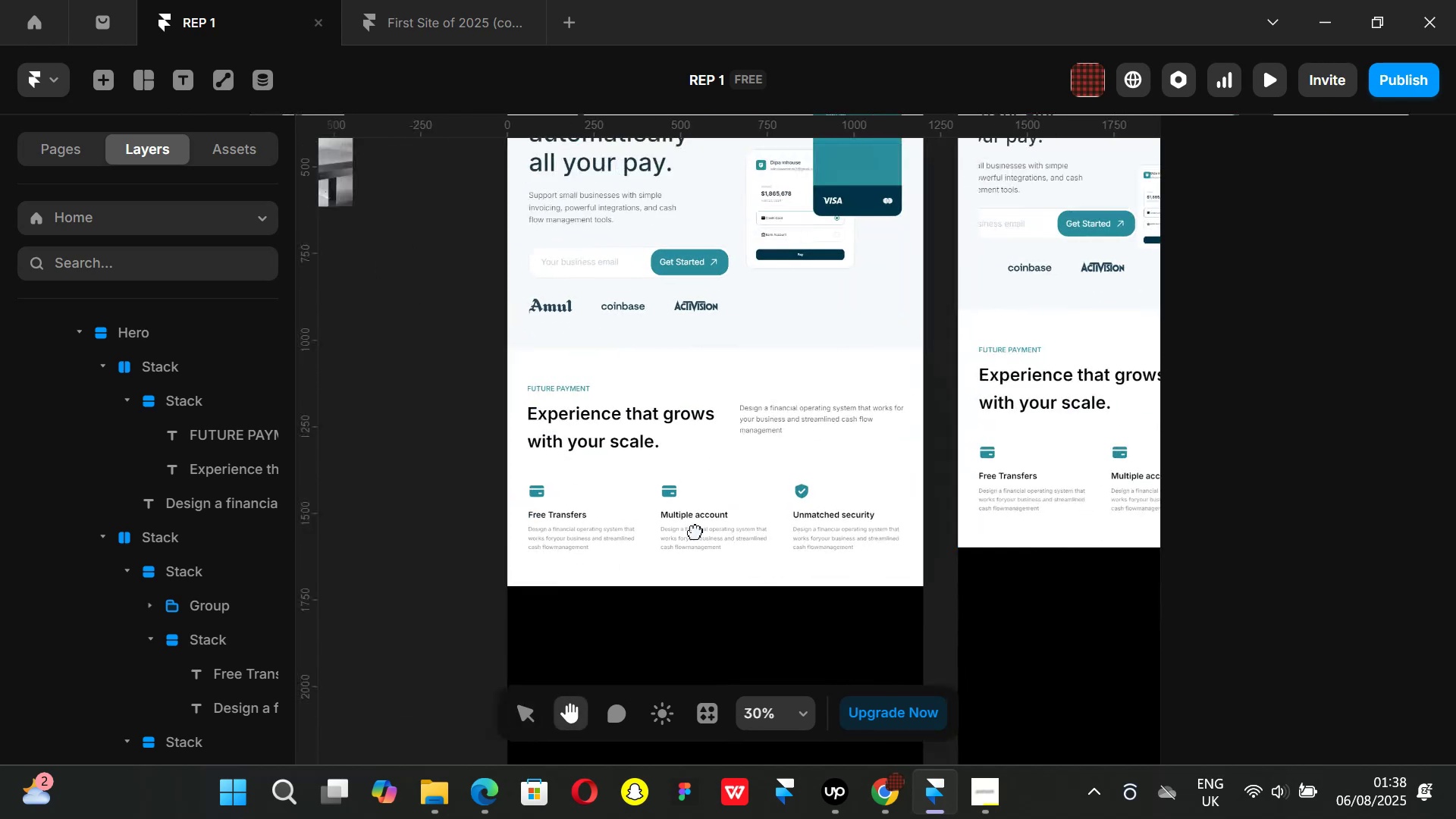 
left_click([875, 802])
 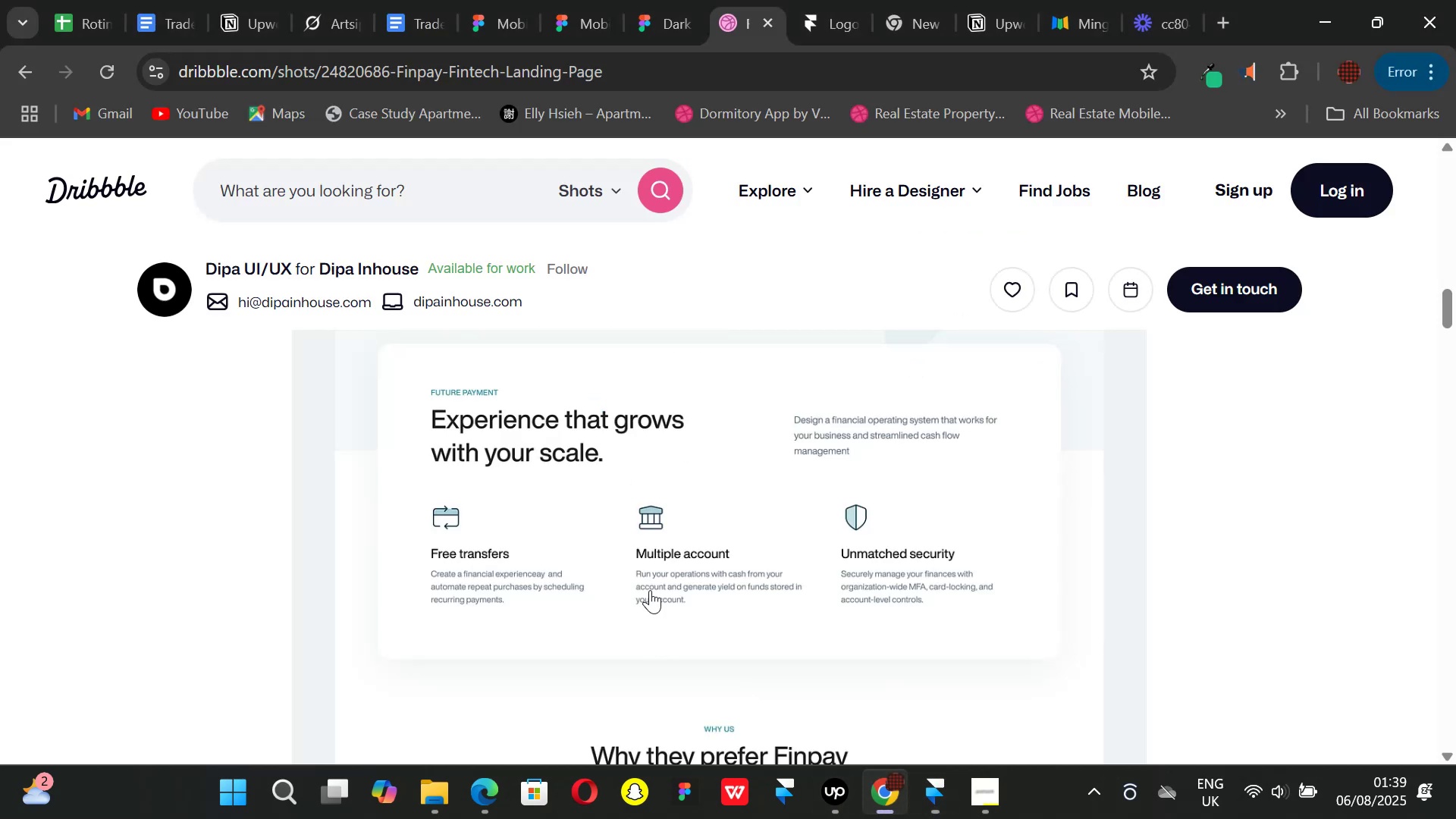 
scroll: coordinate [648, 581], scroll_direction: down, amount: 2.0
 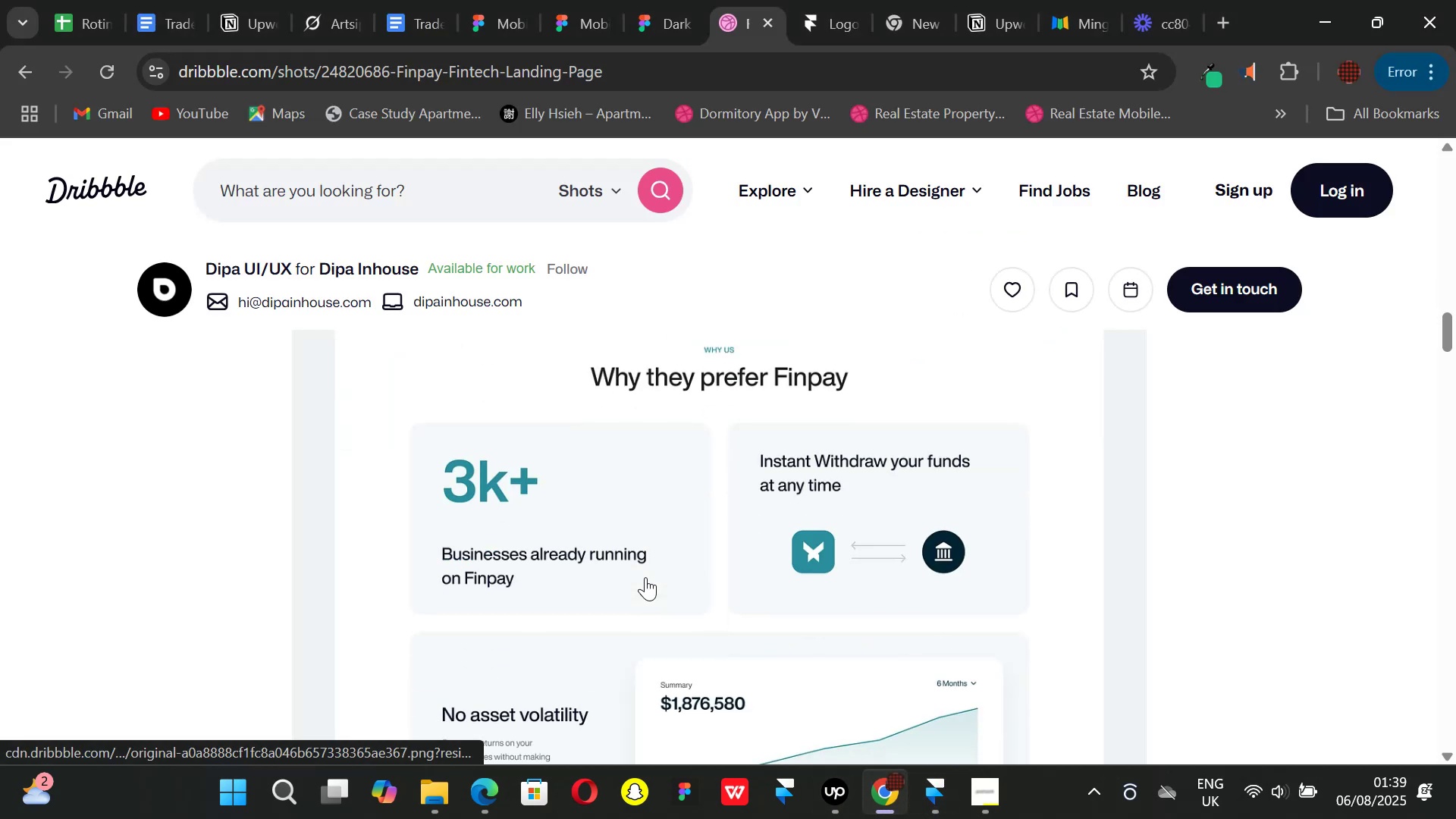 
scroll: coordinate [648, 571], scroll_direction: up, amount: 1.0
 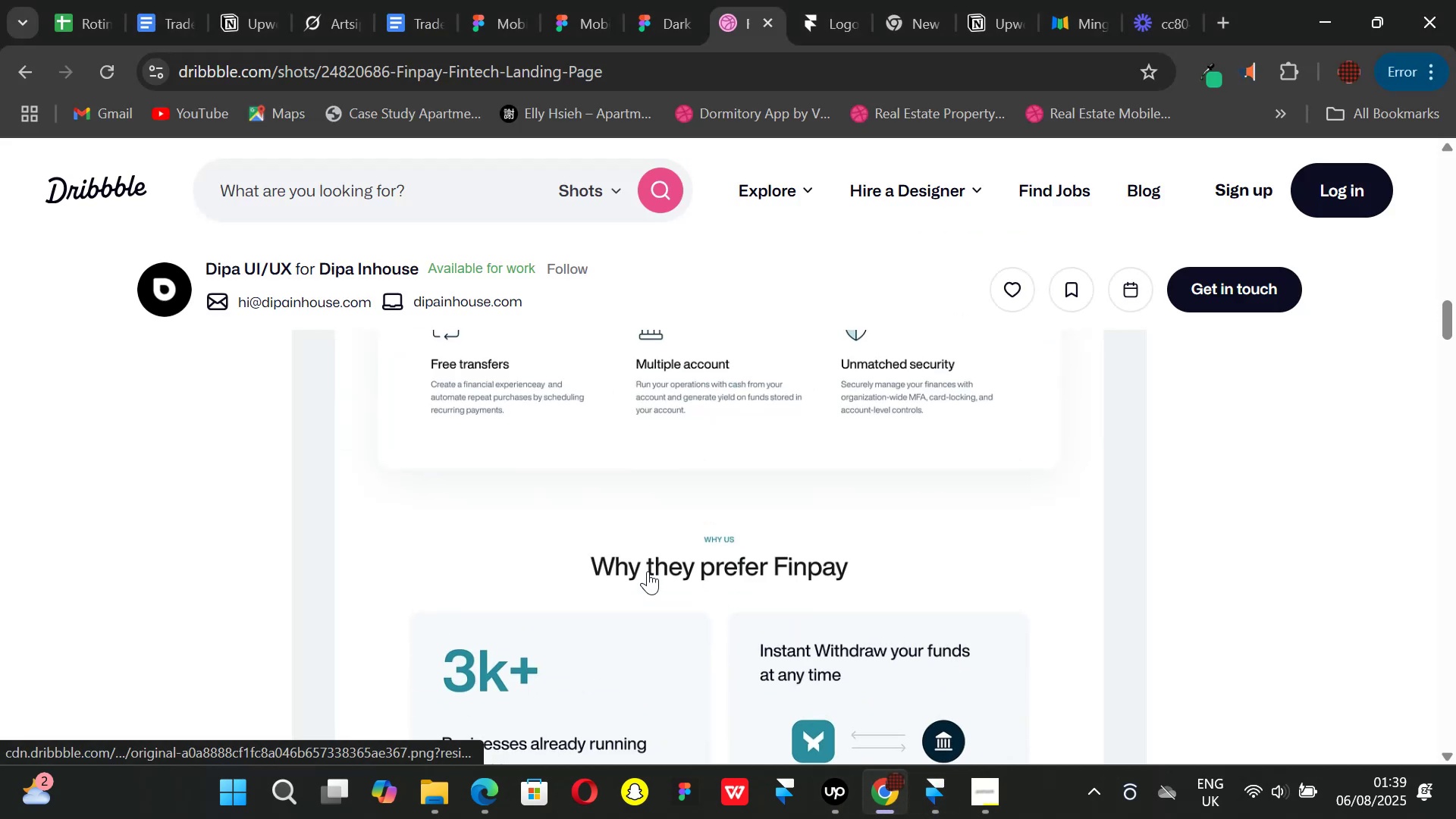 
scroll: coordinate [648, 571], scroll_direction: down, amount: 1.0
 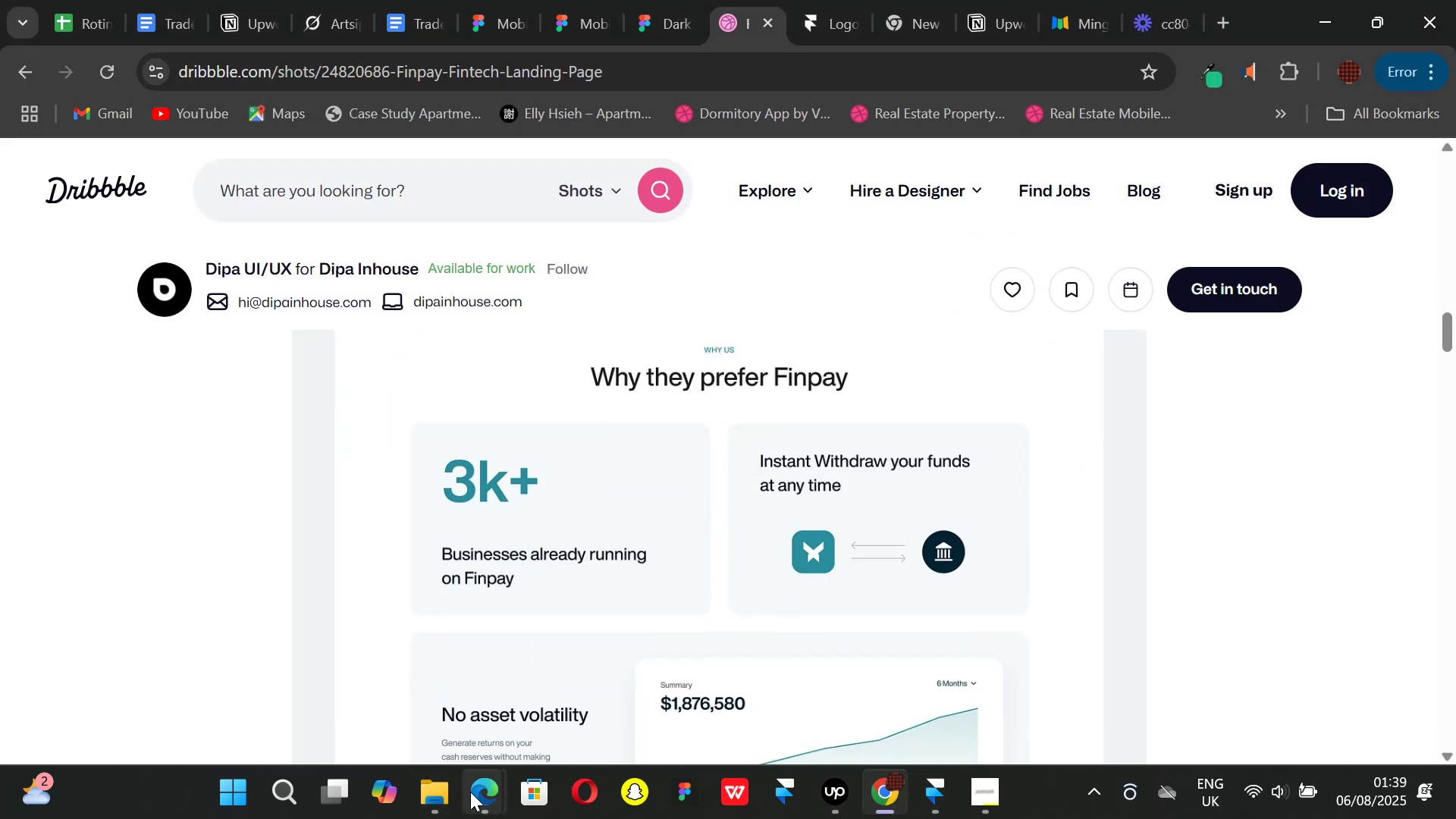 
left_click([363, 702])
 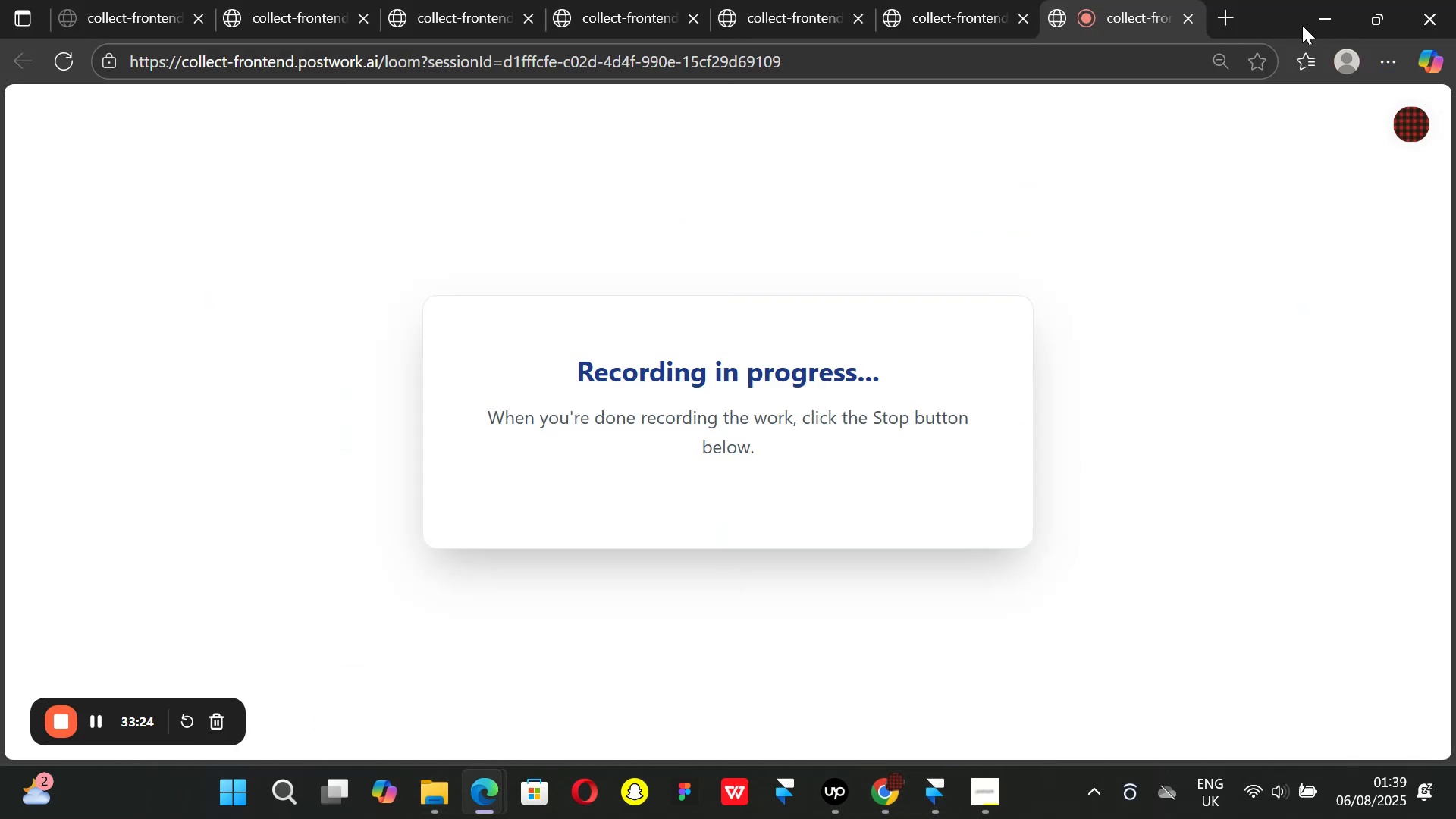 
left_click([1326, 22])
 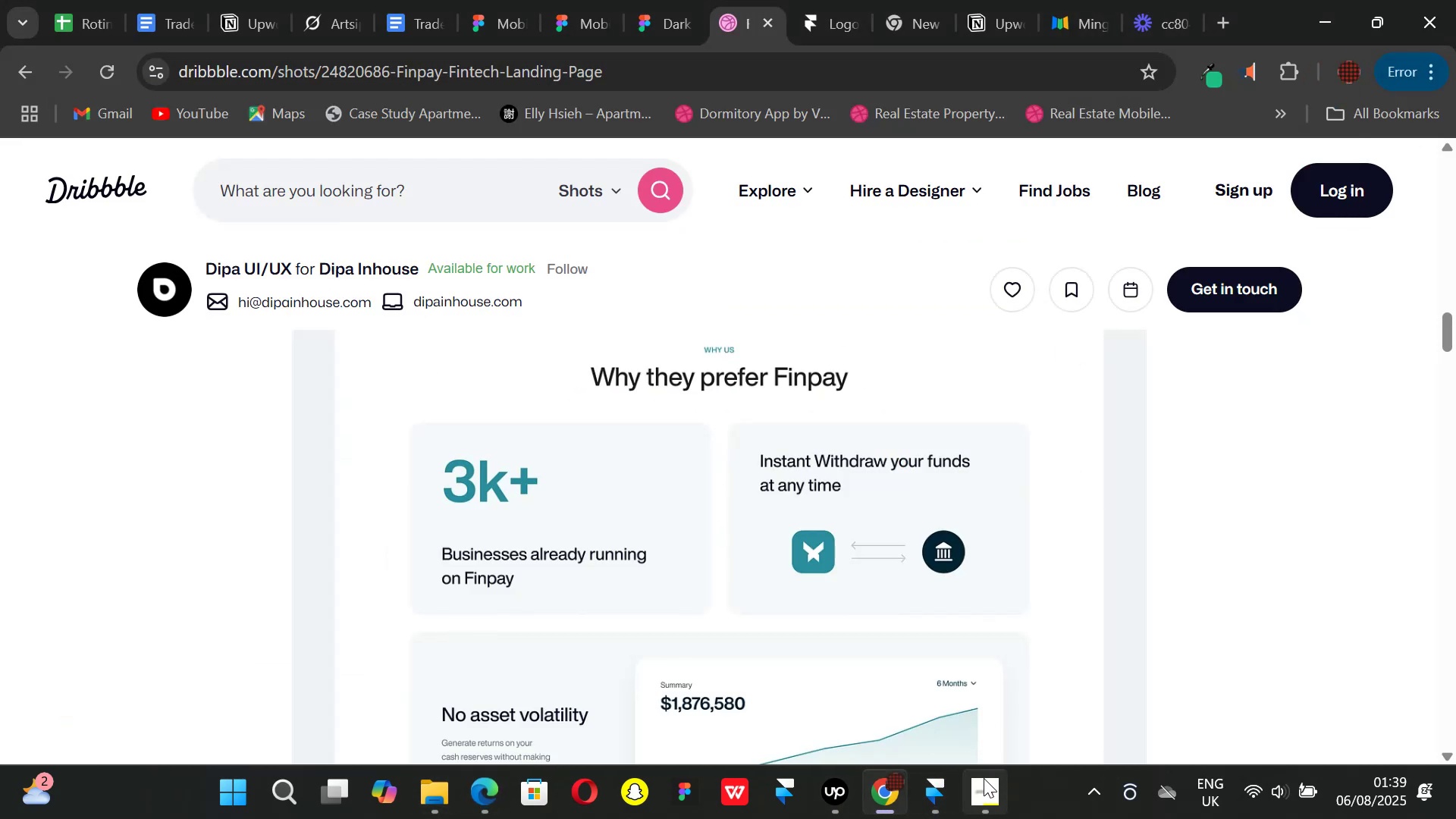 
left_click([984, 780])
 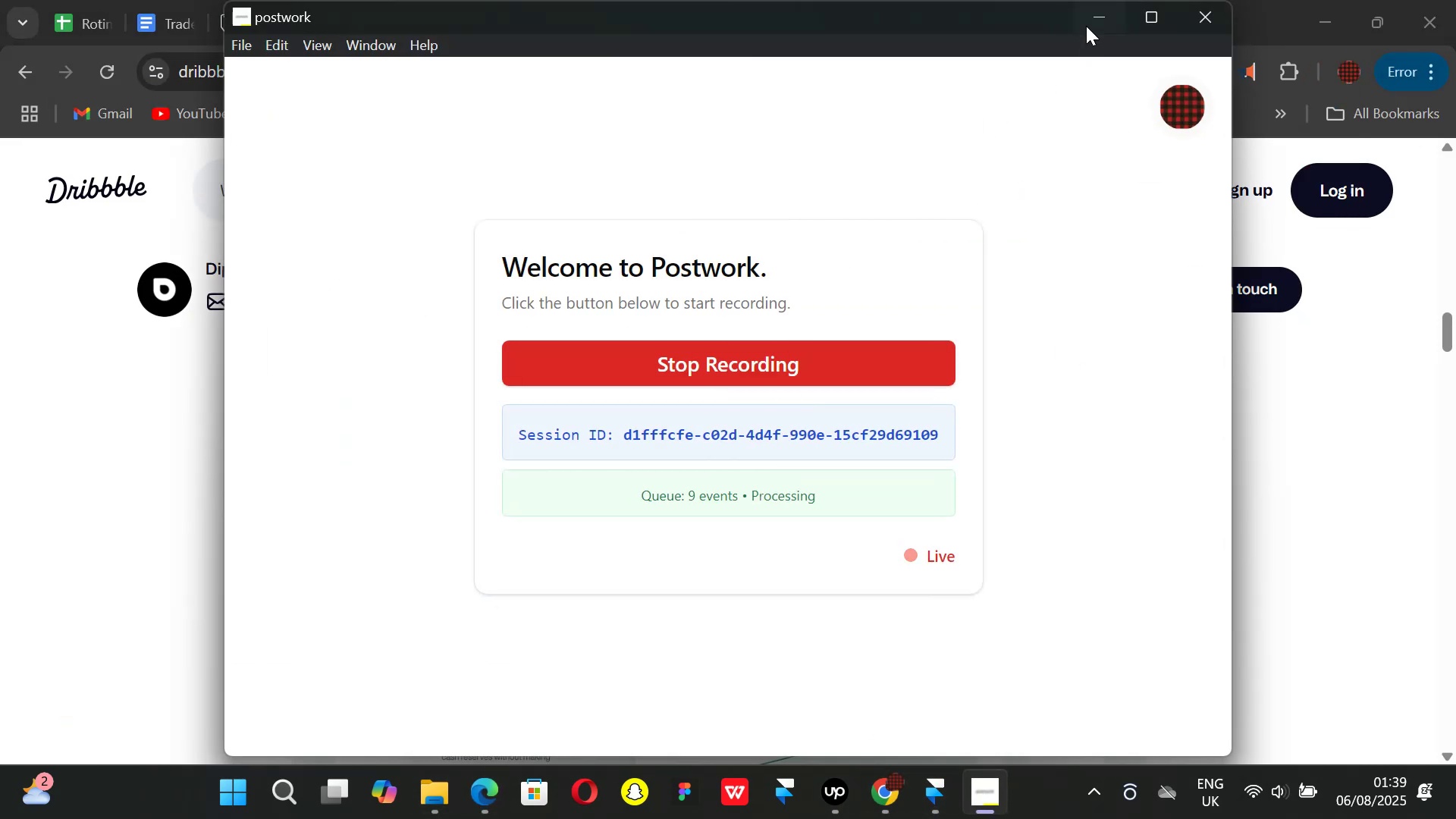 
left_click([1088, 20])
 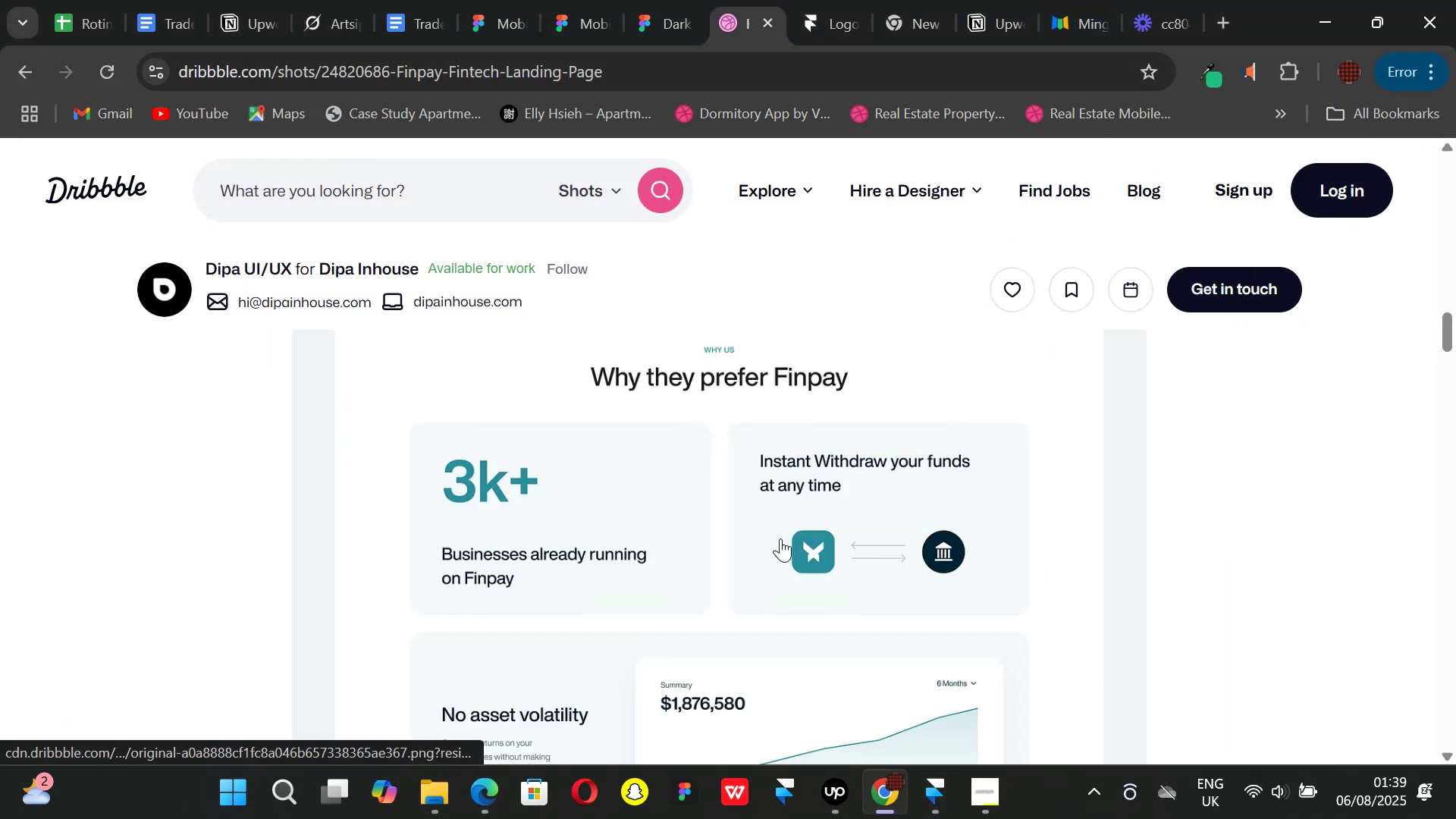 
scroll: coordinate [716, 479], scroll_direction: up, amount: 1.0
 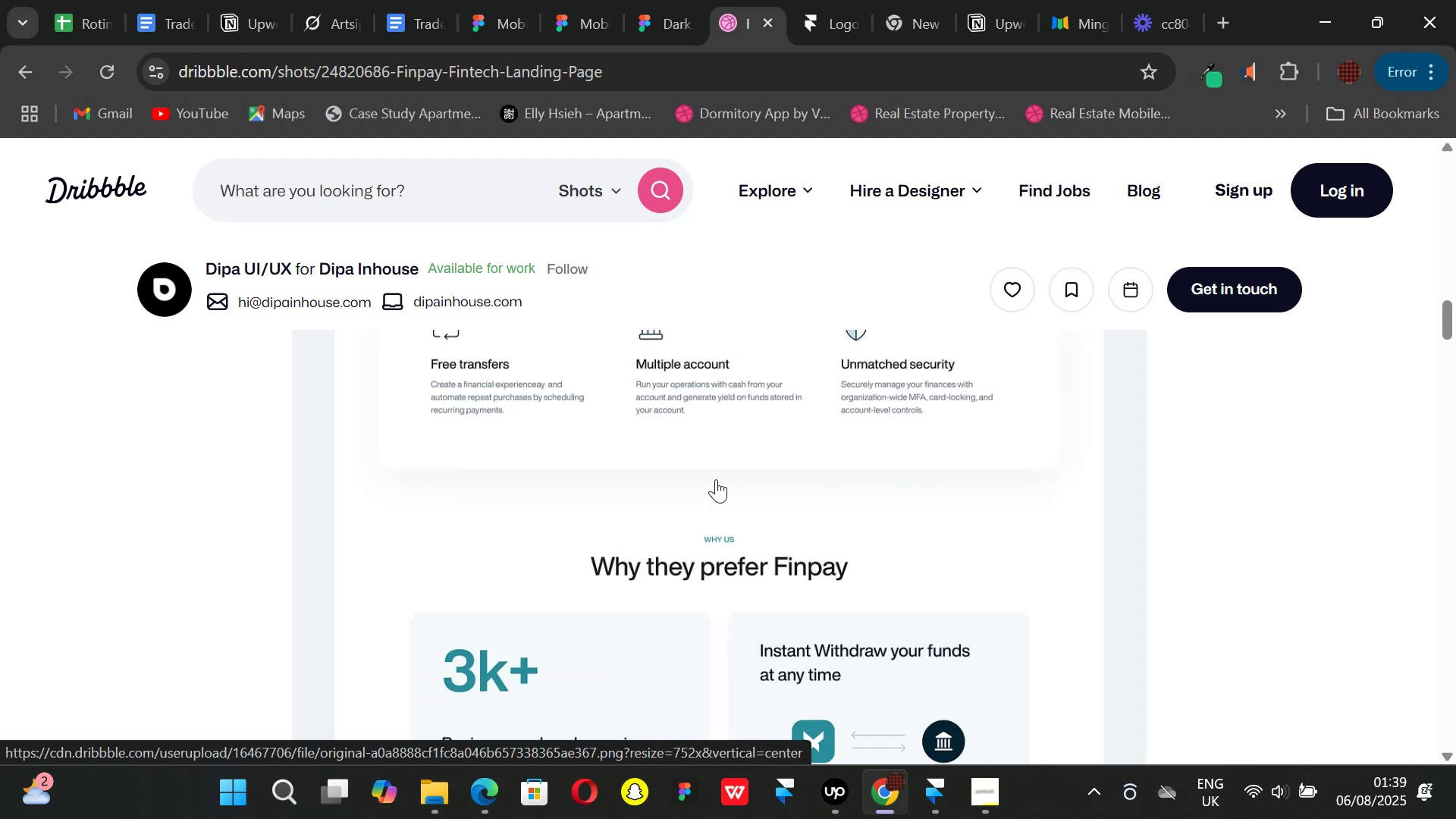 
scroll: coordinate [716, 479], scroll_direction: down, amount: 1.0
 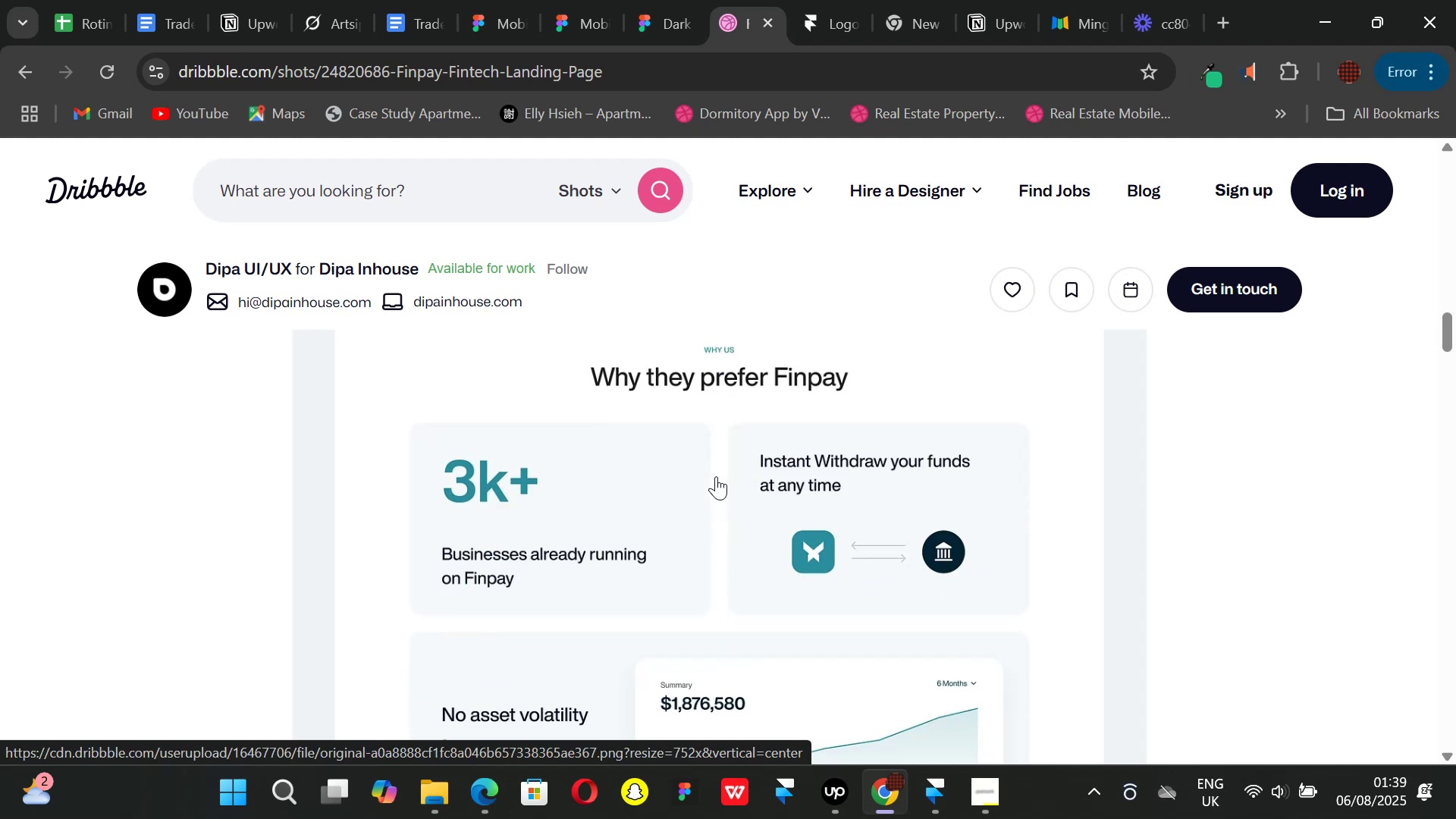 
scroll: coordinate [716, 476], scroll_direction: up, amount: 1.0
 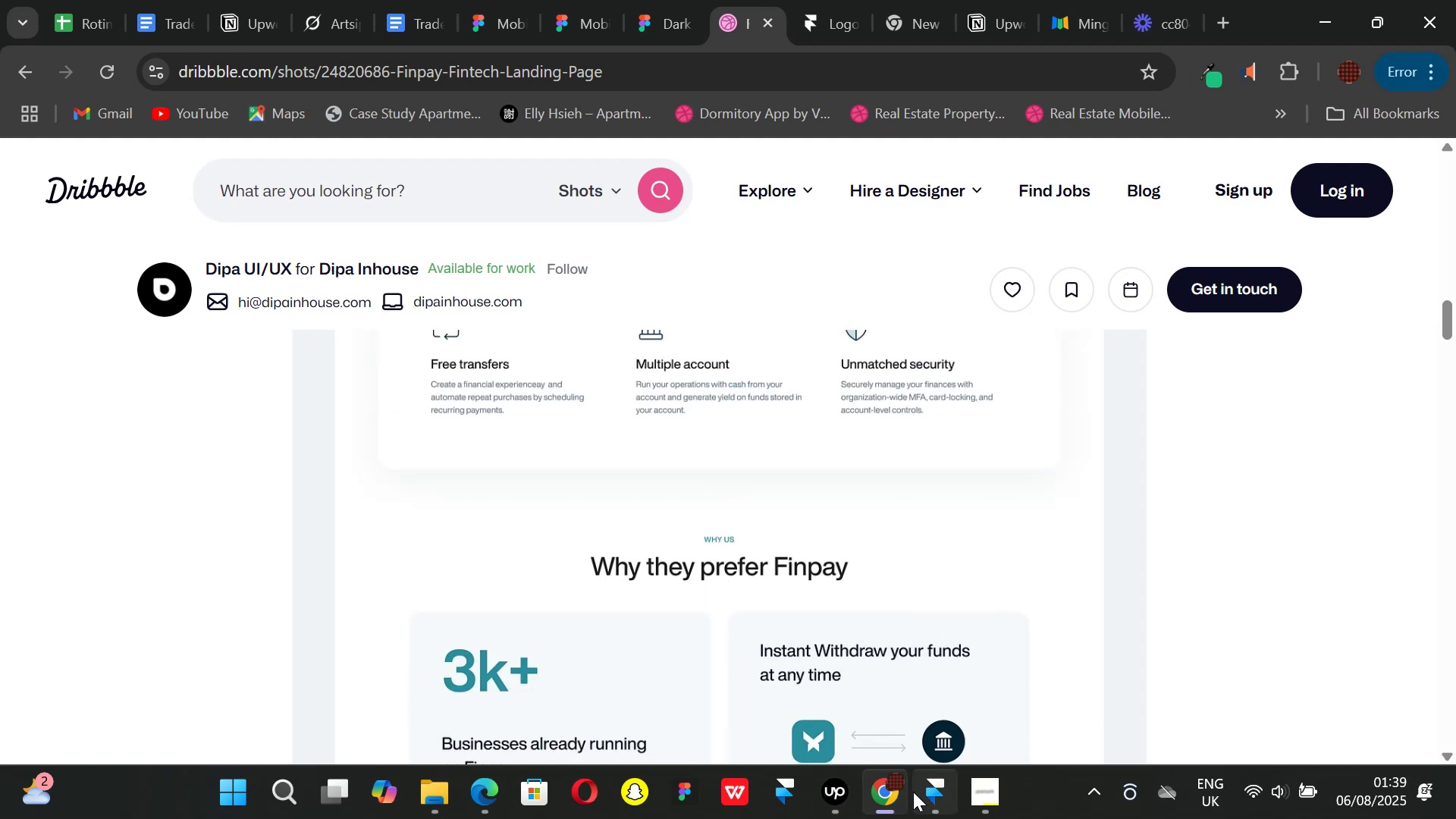 
left_click([921, 792])
 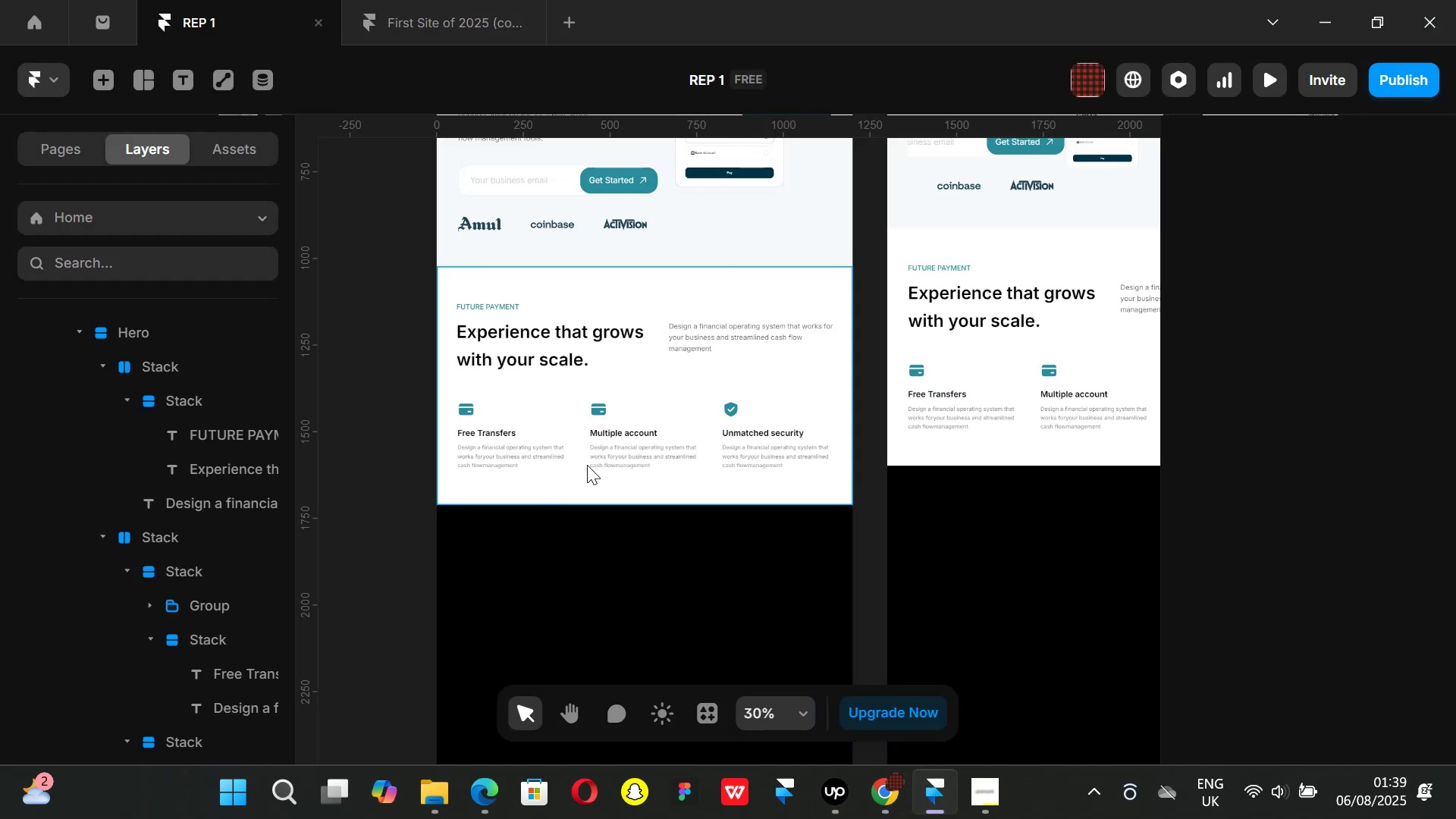 
left_click([550, 488])
 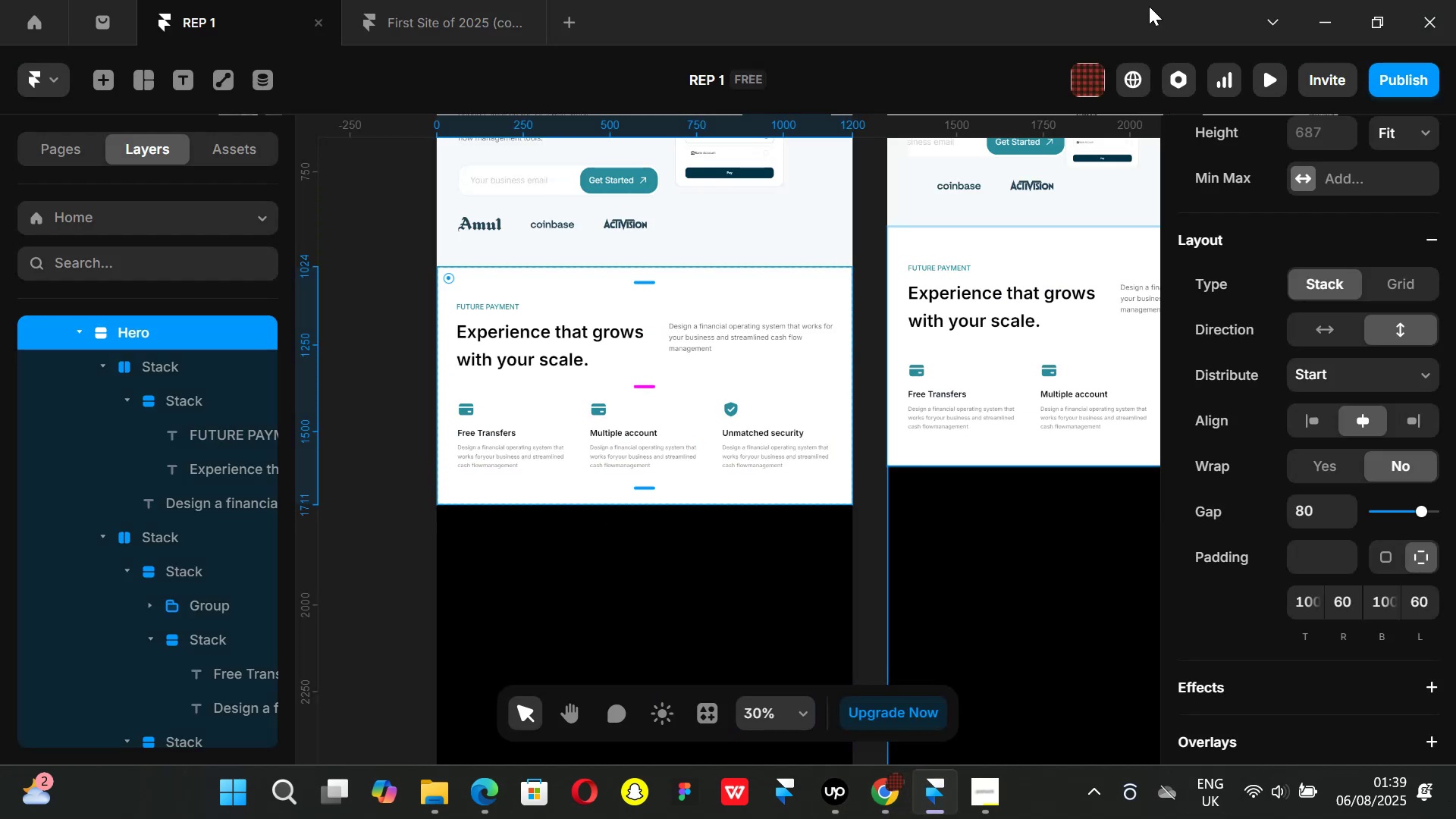 
key(Control+ControlLeft)
 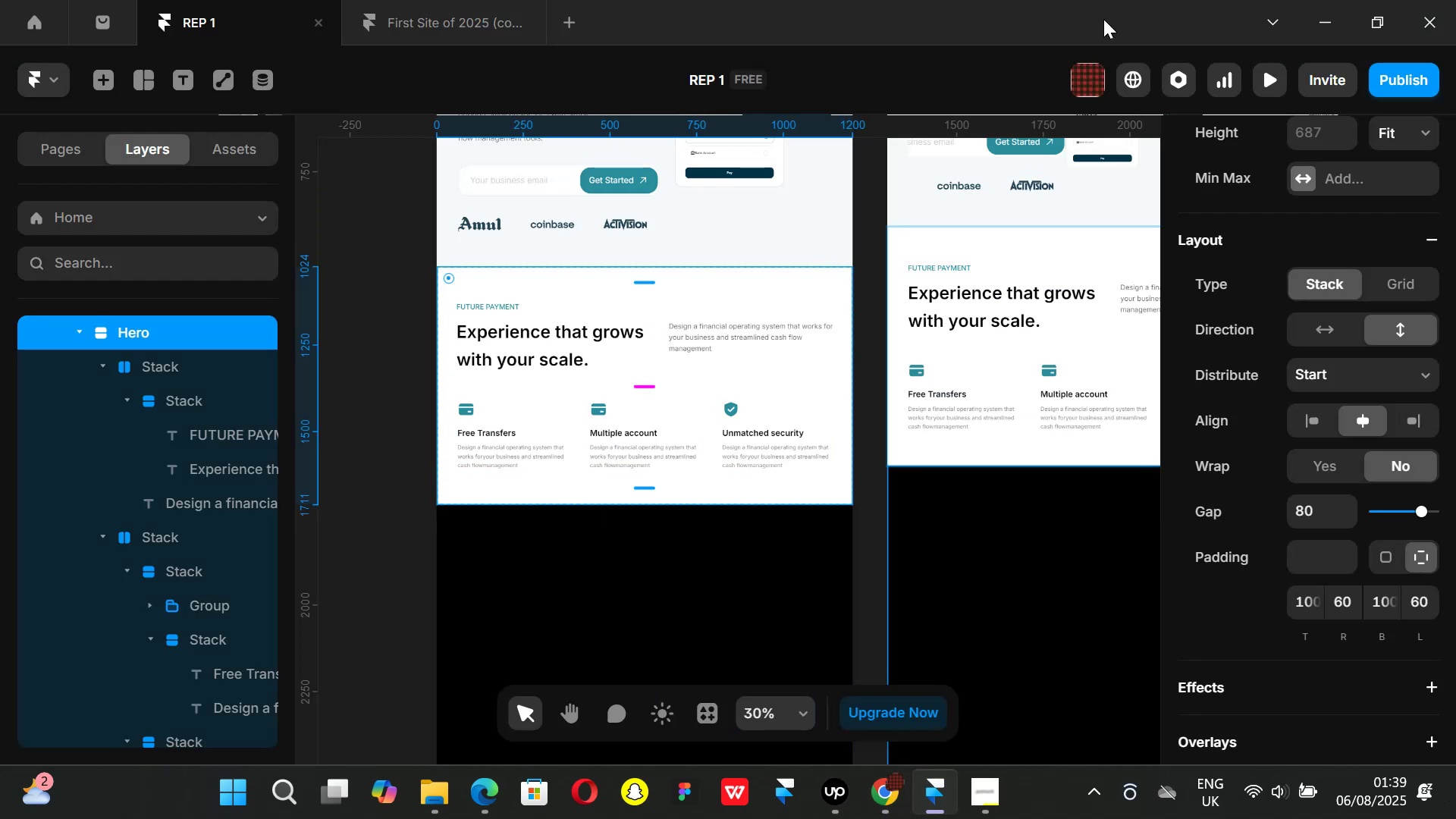 
key(Control+C)
 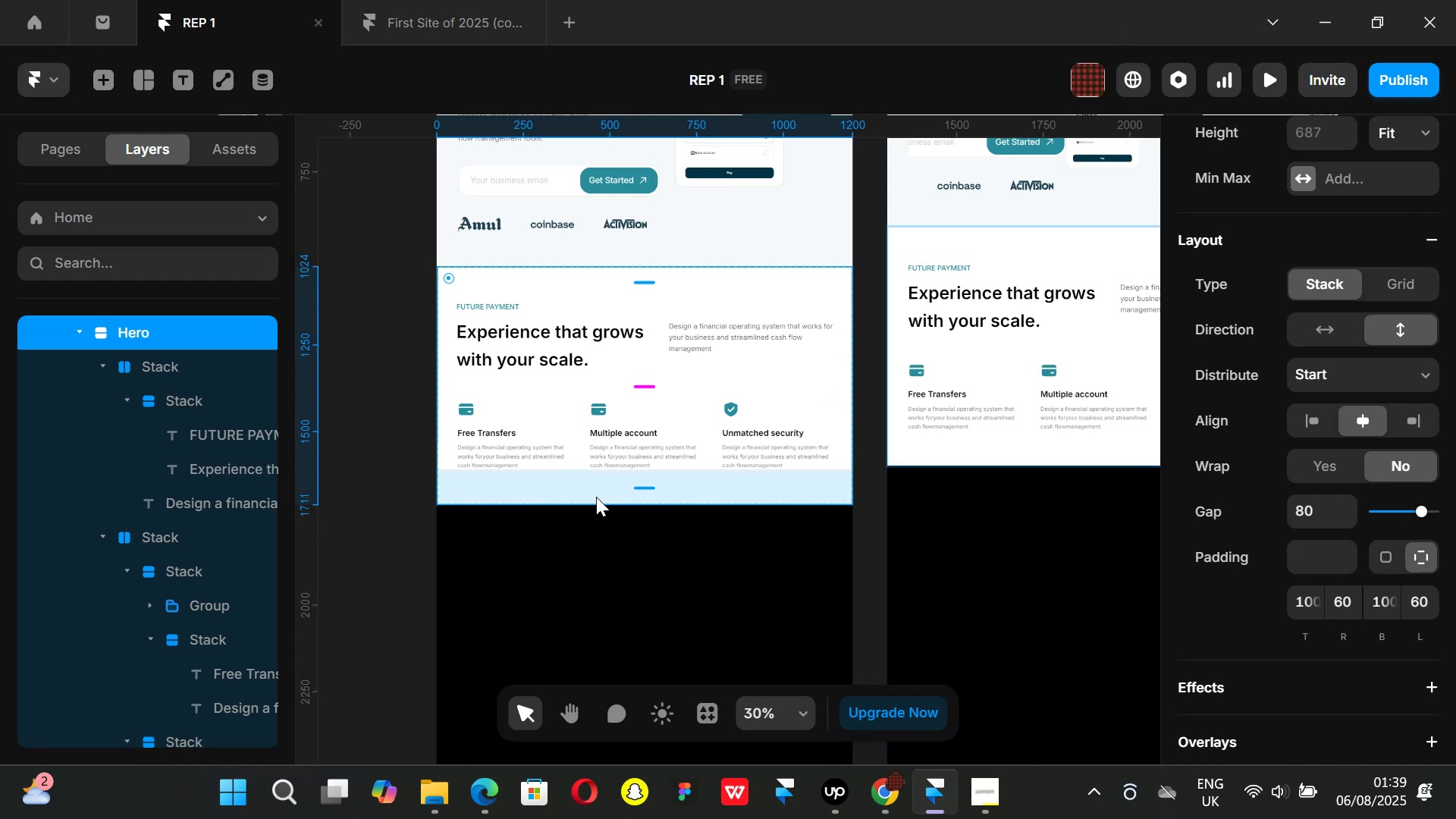 
hold_key(key=ControlLeft, duration=0.44)
scroll: coordinate [599, 528], scroll_direction: down, amount: 1.0
 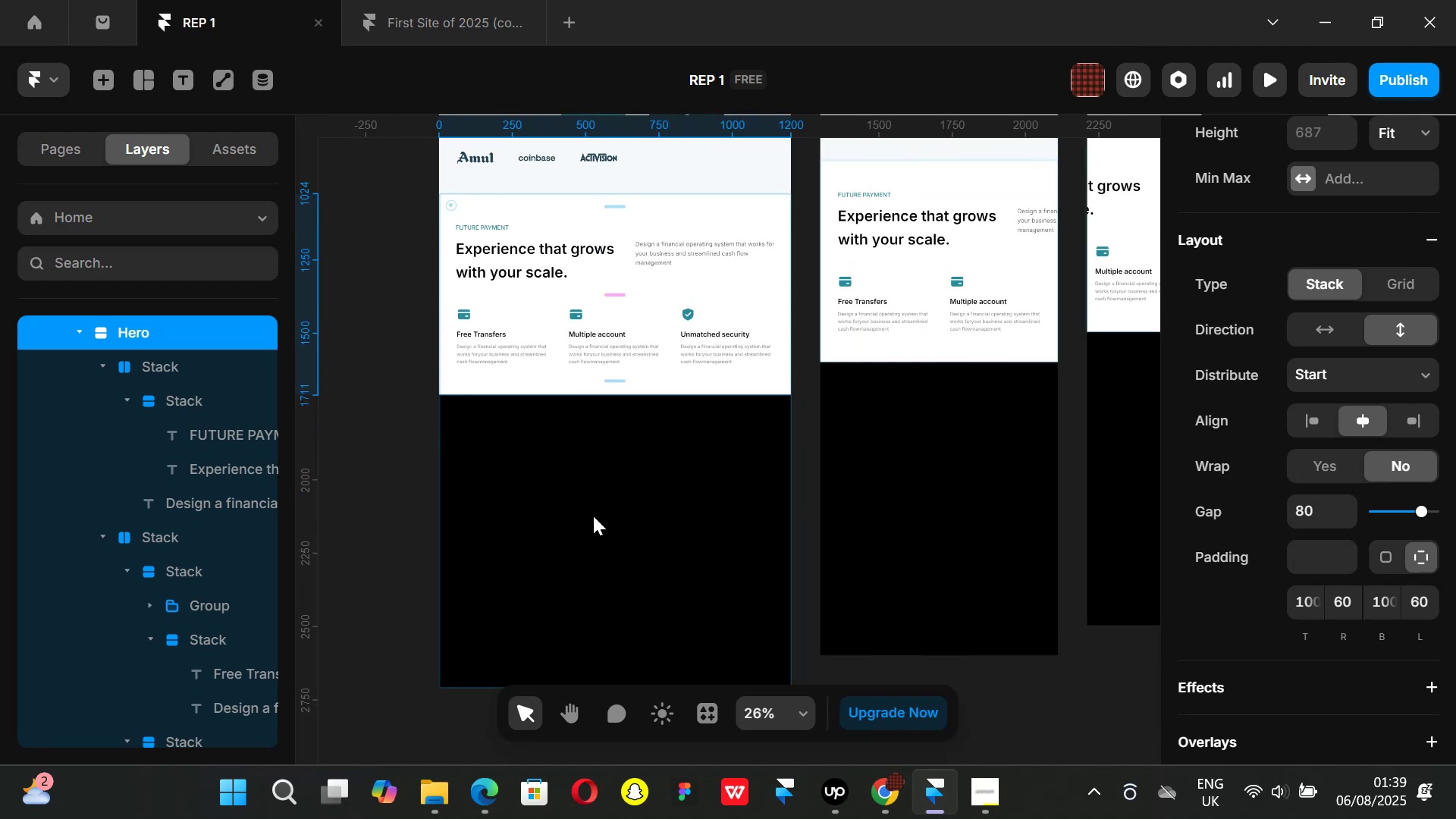 
left_click([593, 516])
 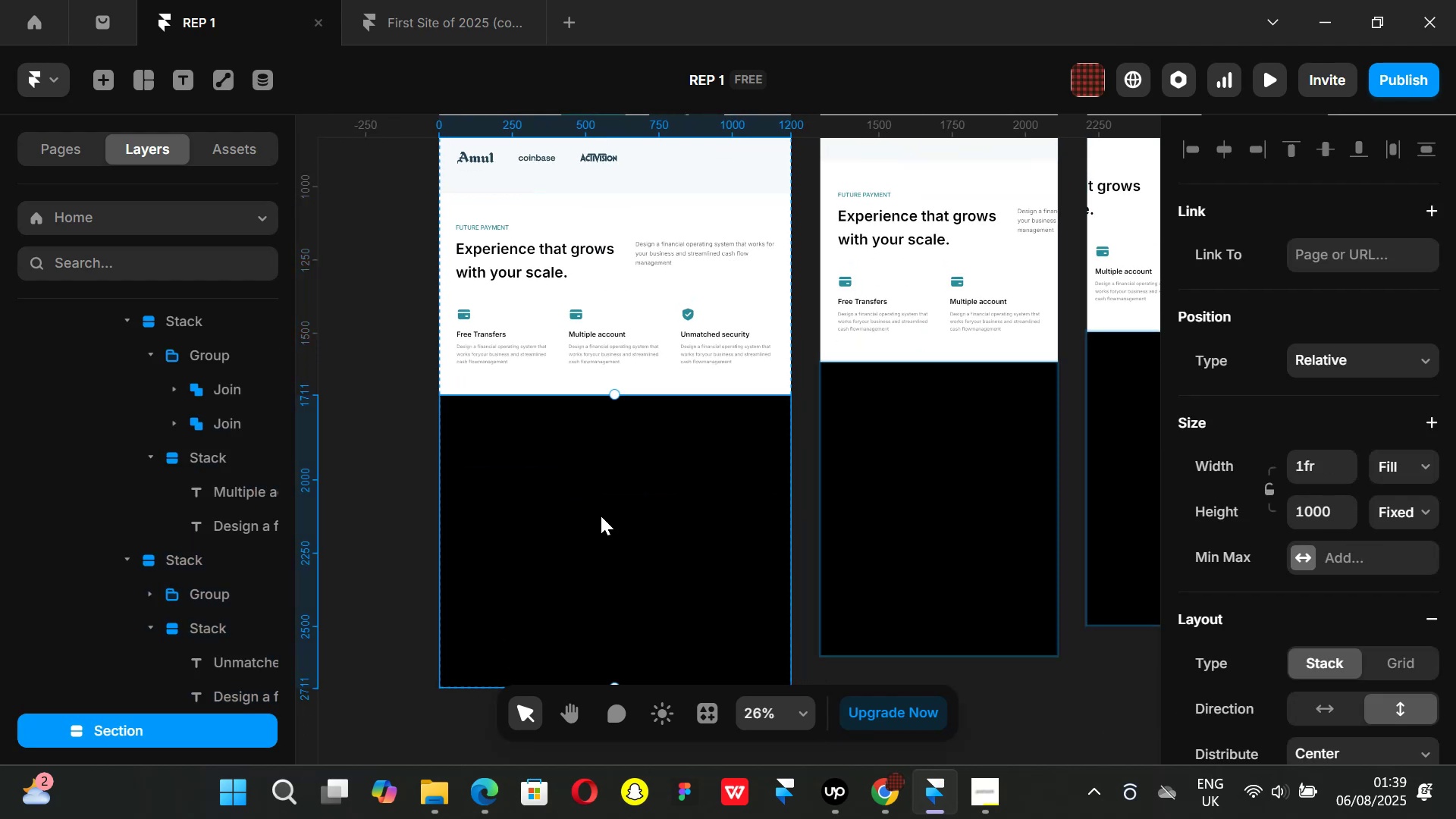 
key(Control+ControlLeft)
 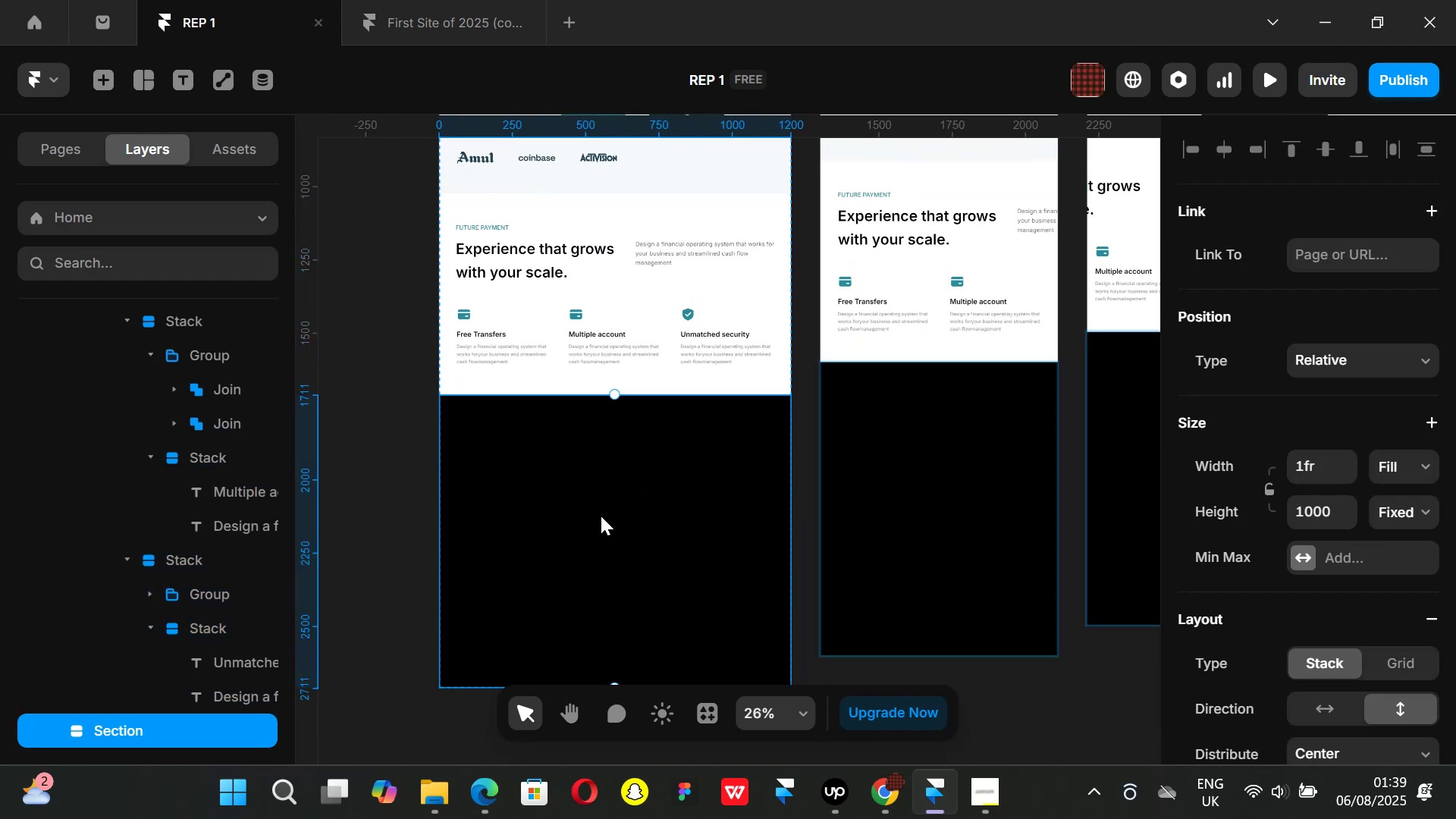 
key(Control+V)
 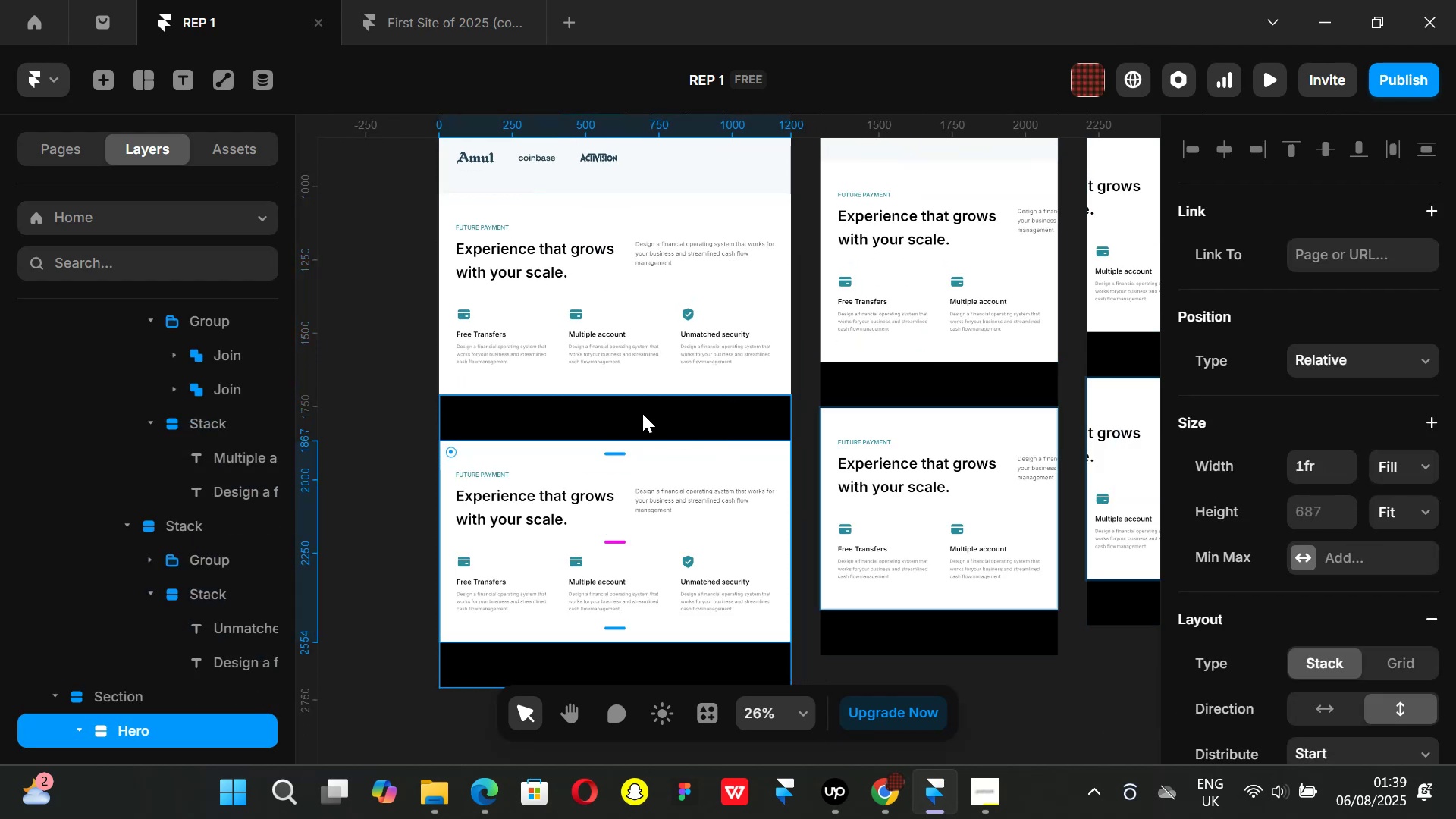 
left_click([642, 413])
 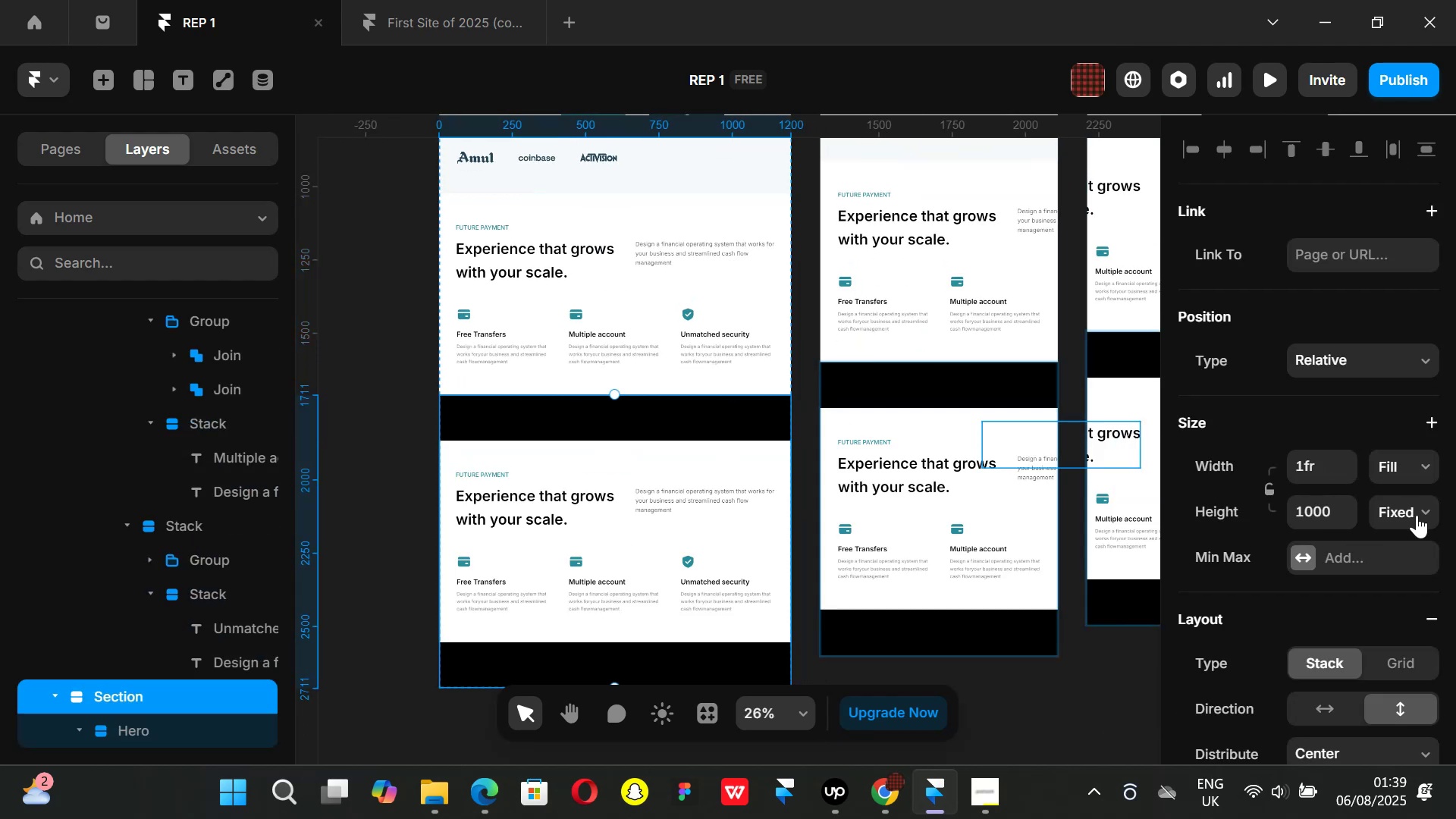 
left_click([1423, 511])
 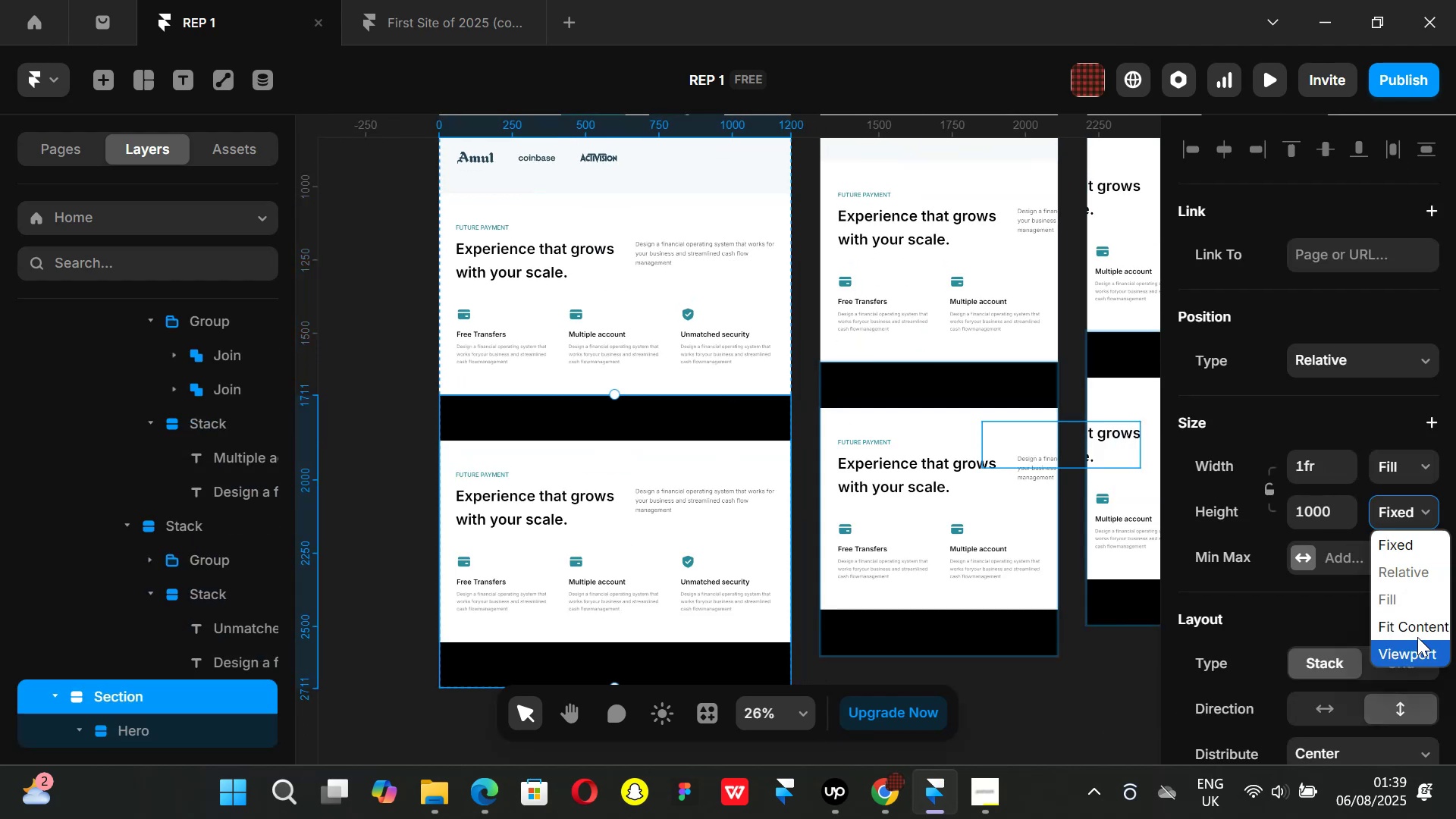 
left_click([1417, 636])
 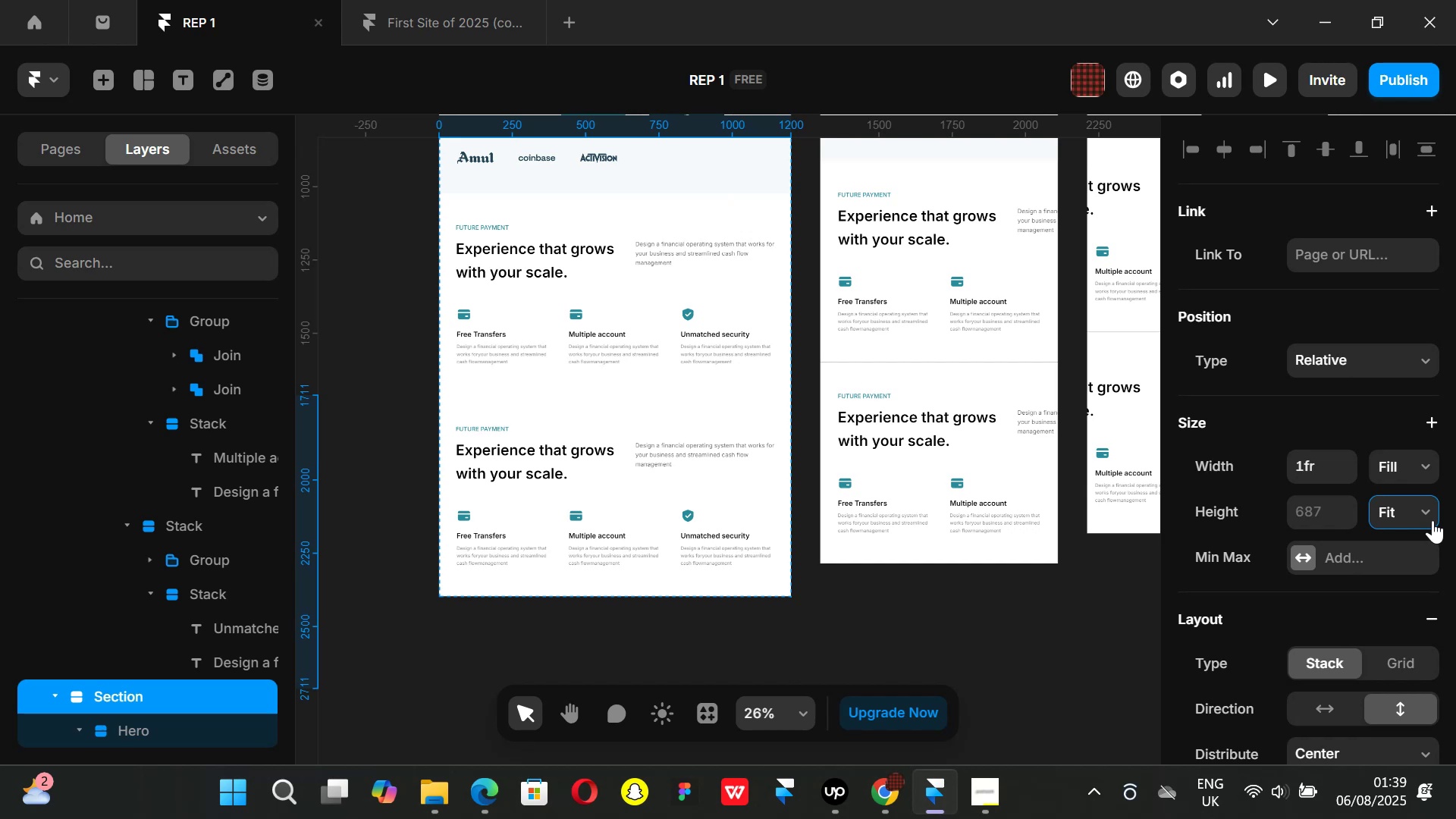 
key(Control+ControlLeft)
 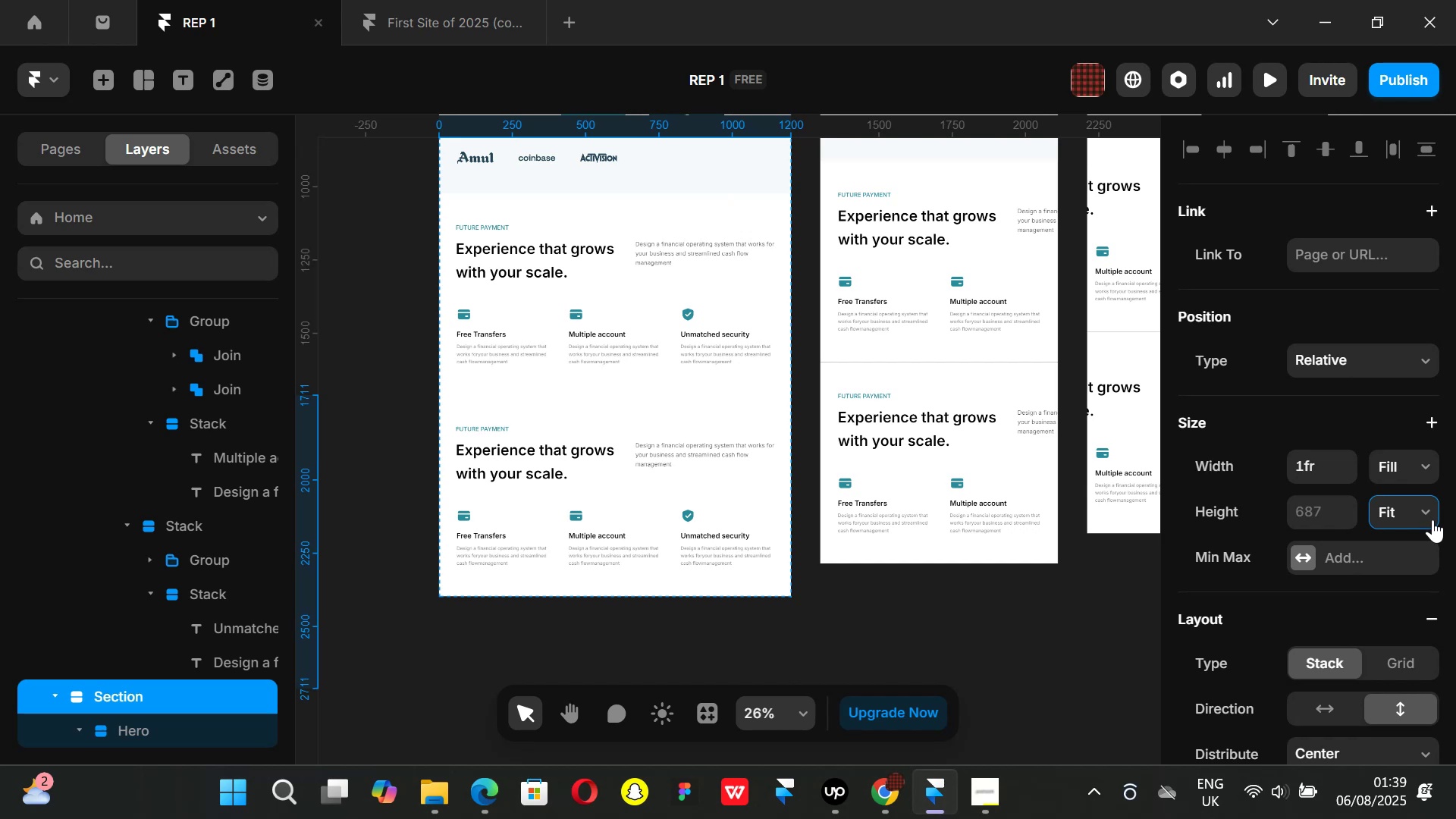 
key(Control+Z)
 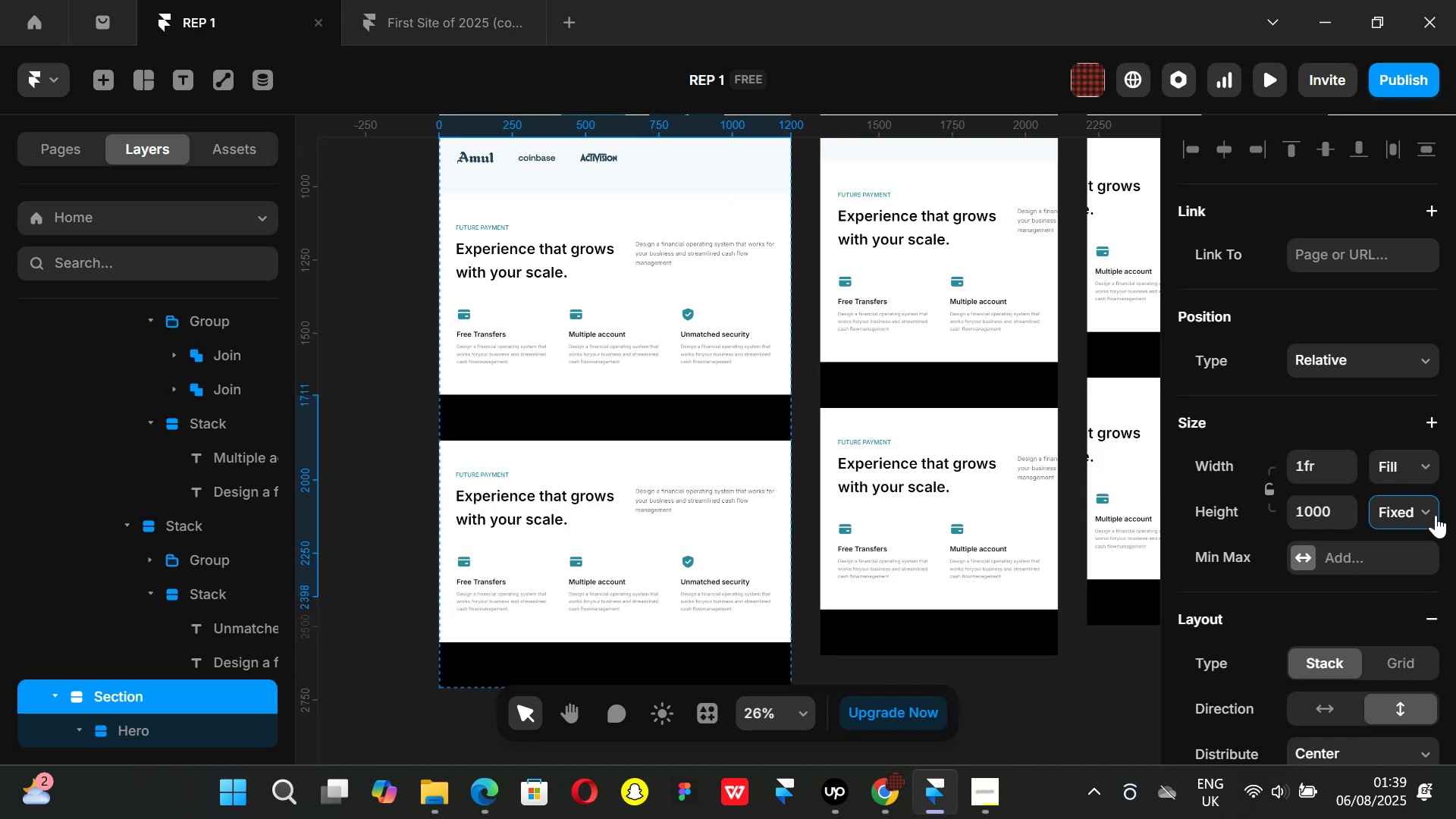 
left_click([1436, 513])
 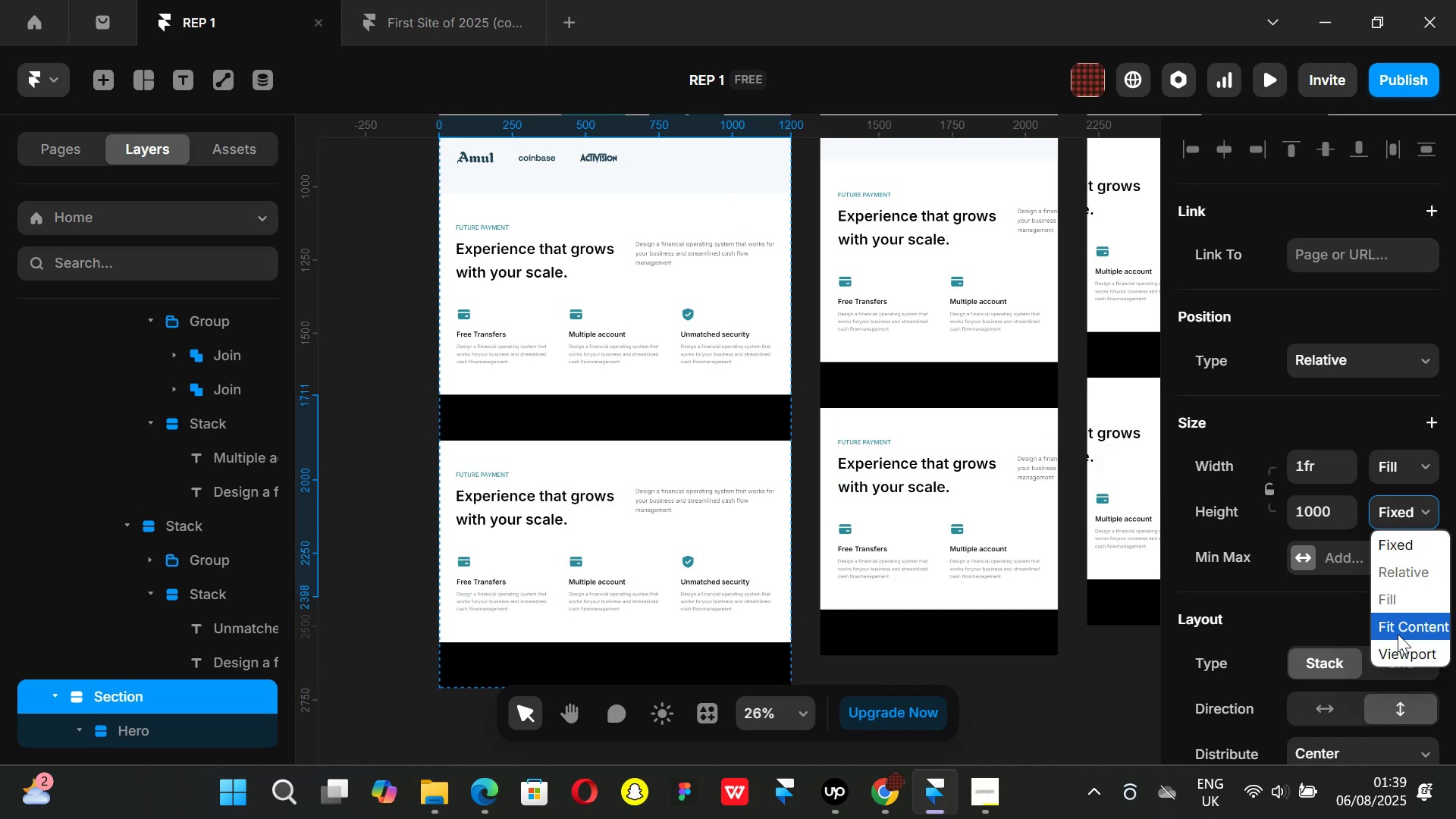 
left_click([1398, 634])
 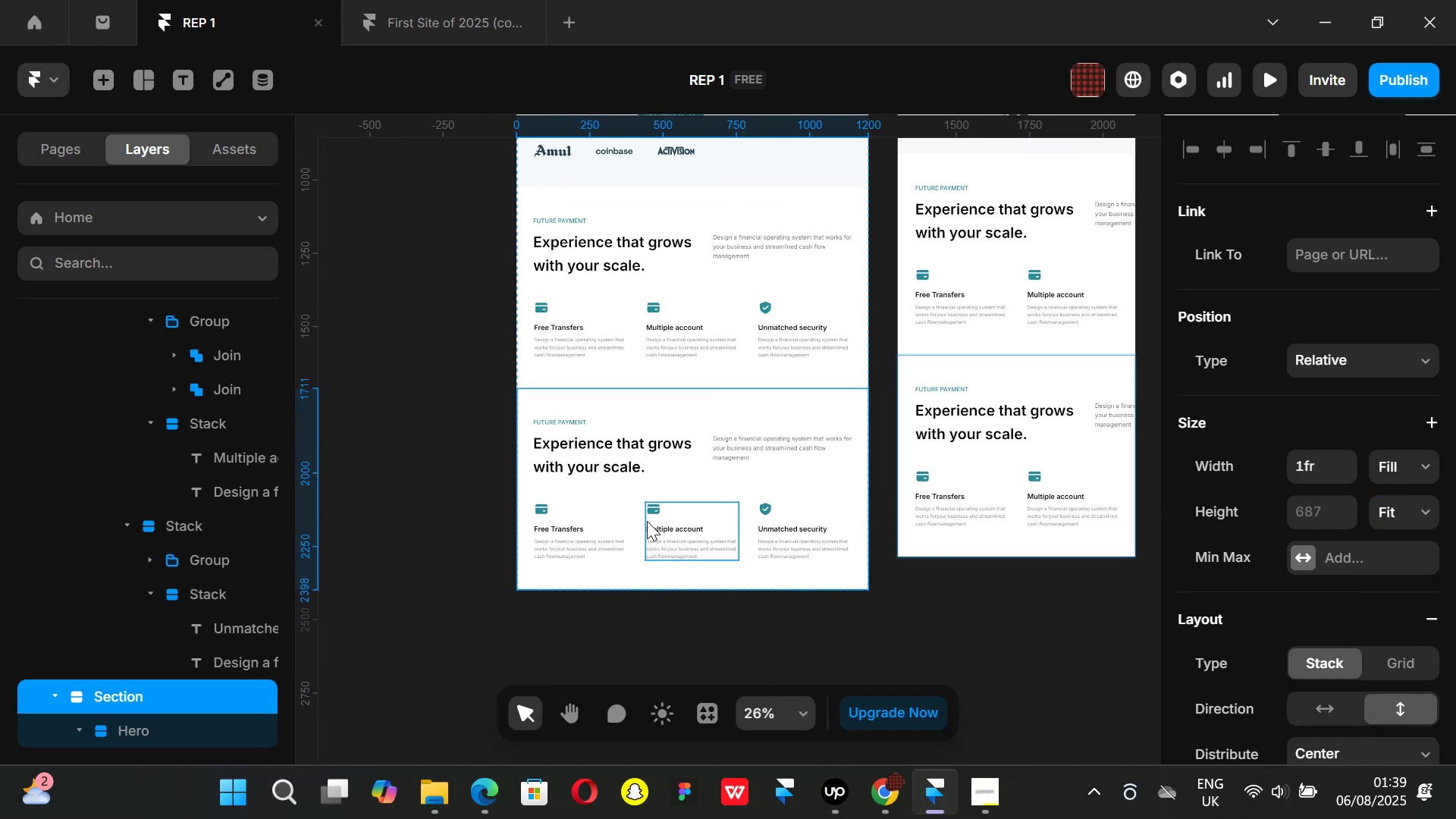 
left_click([629, 519])
 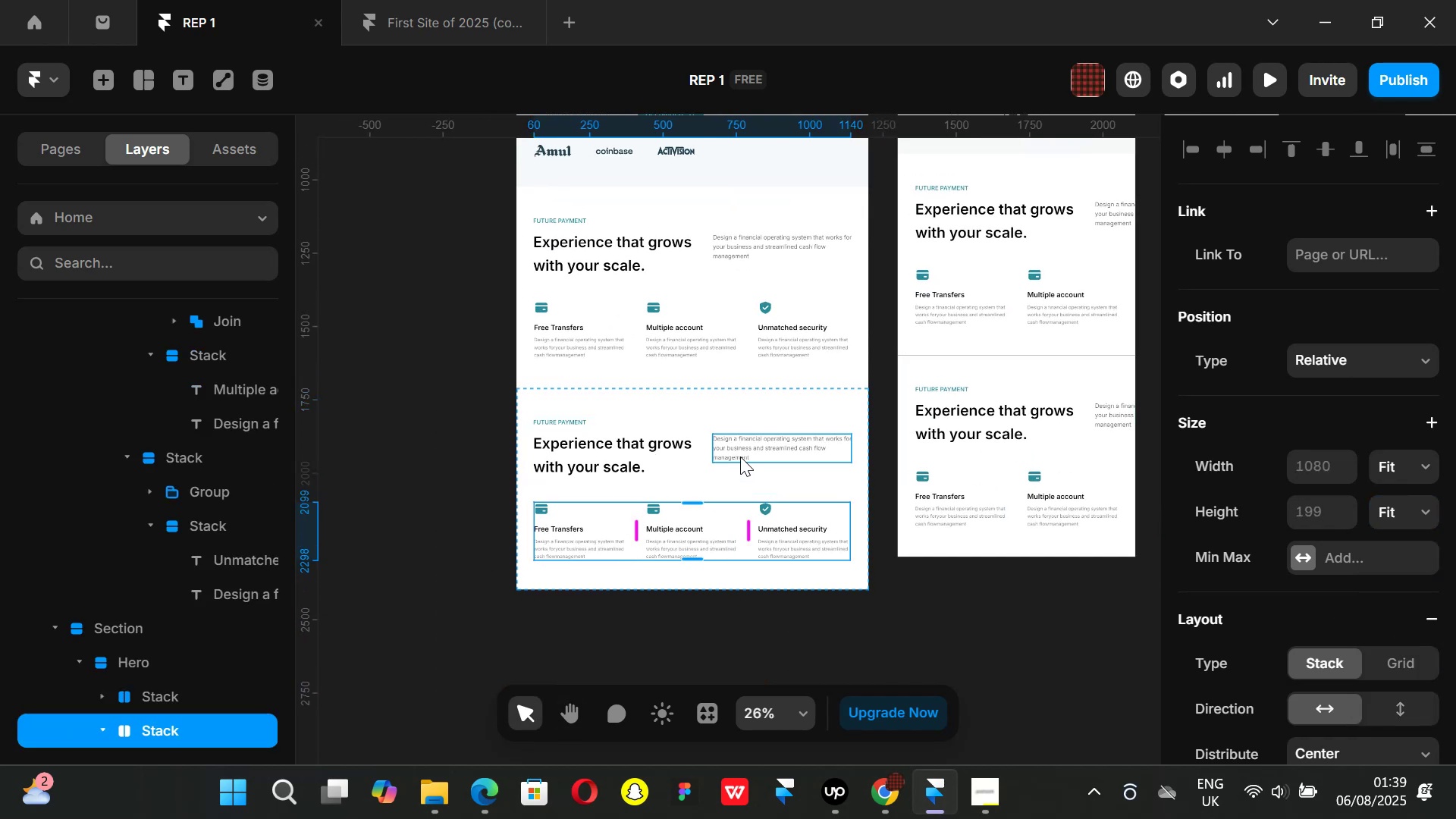 
hold_key(key=ShiftLeft, duration=1.51)
left_click([740, 457])
 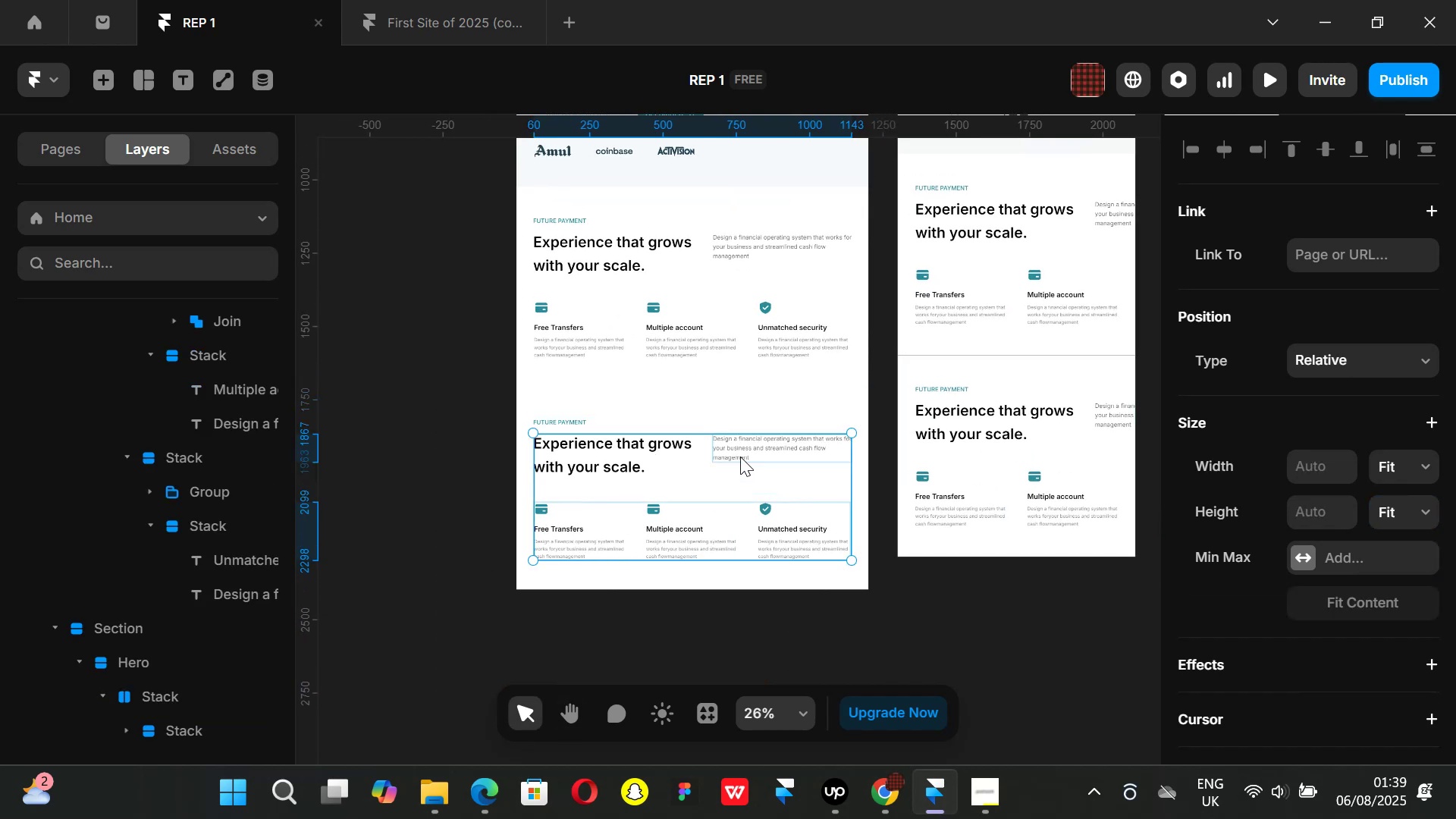 
key(Shift+ShiftLeft)
 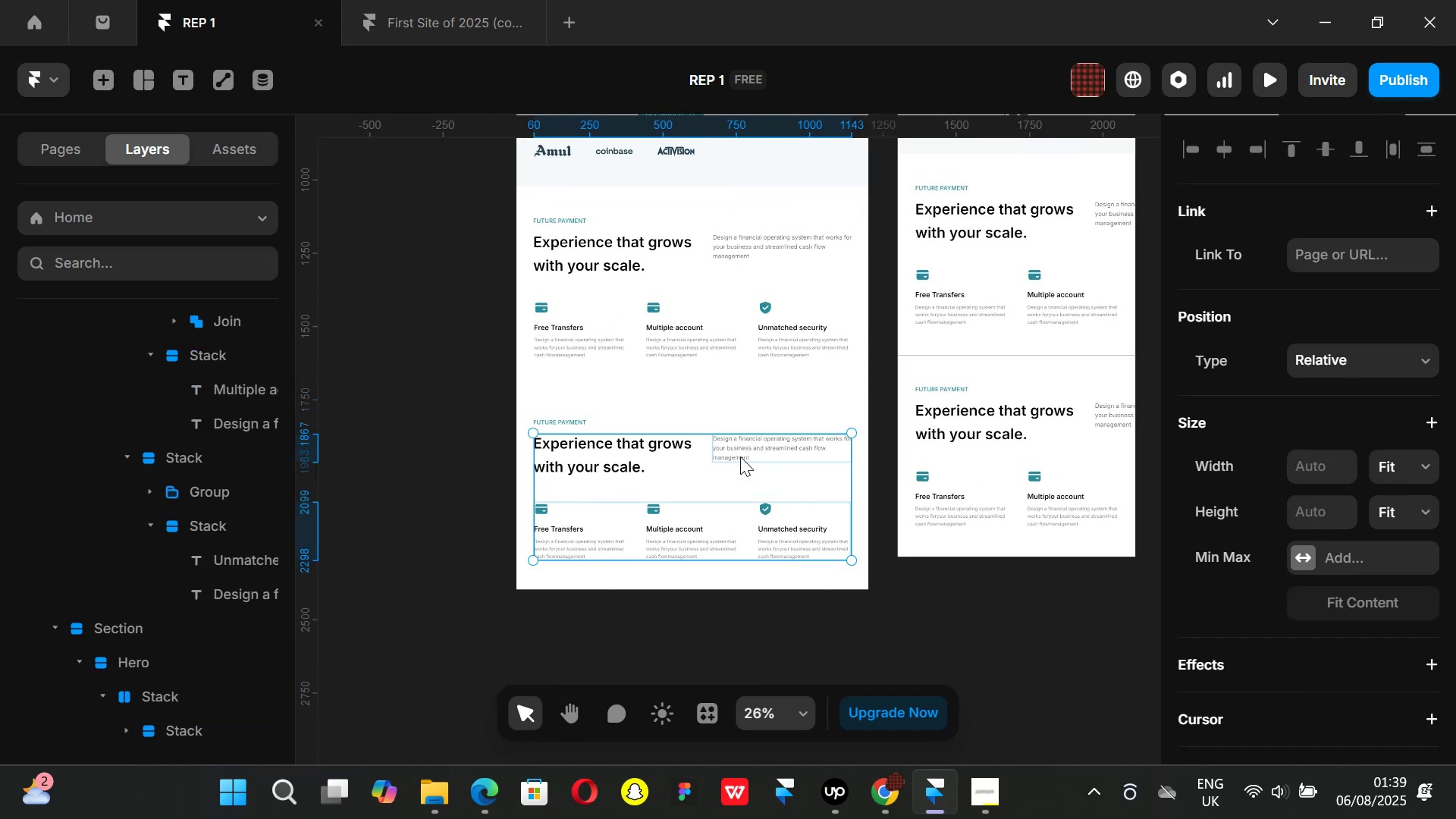 
key(Shift+ShiftLeft)
 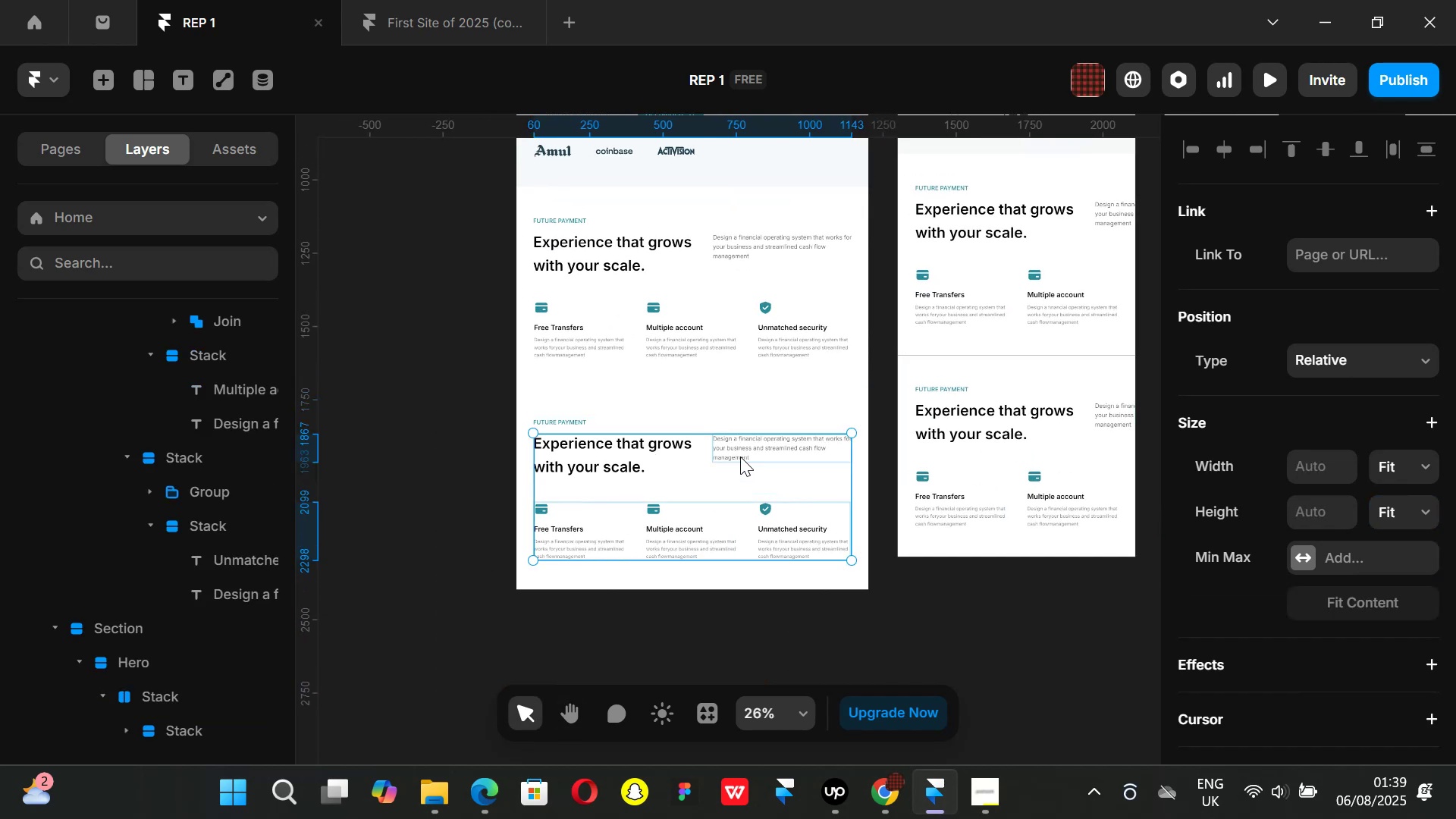 
key(Shift+ShiftLeft)
 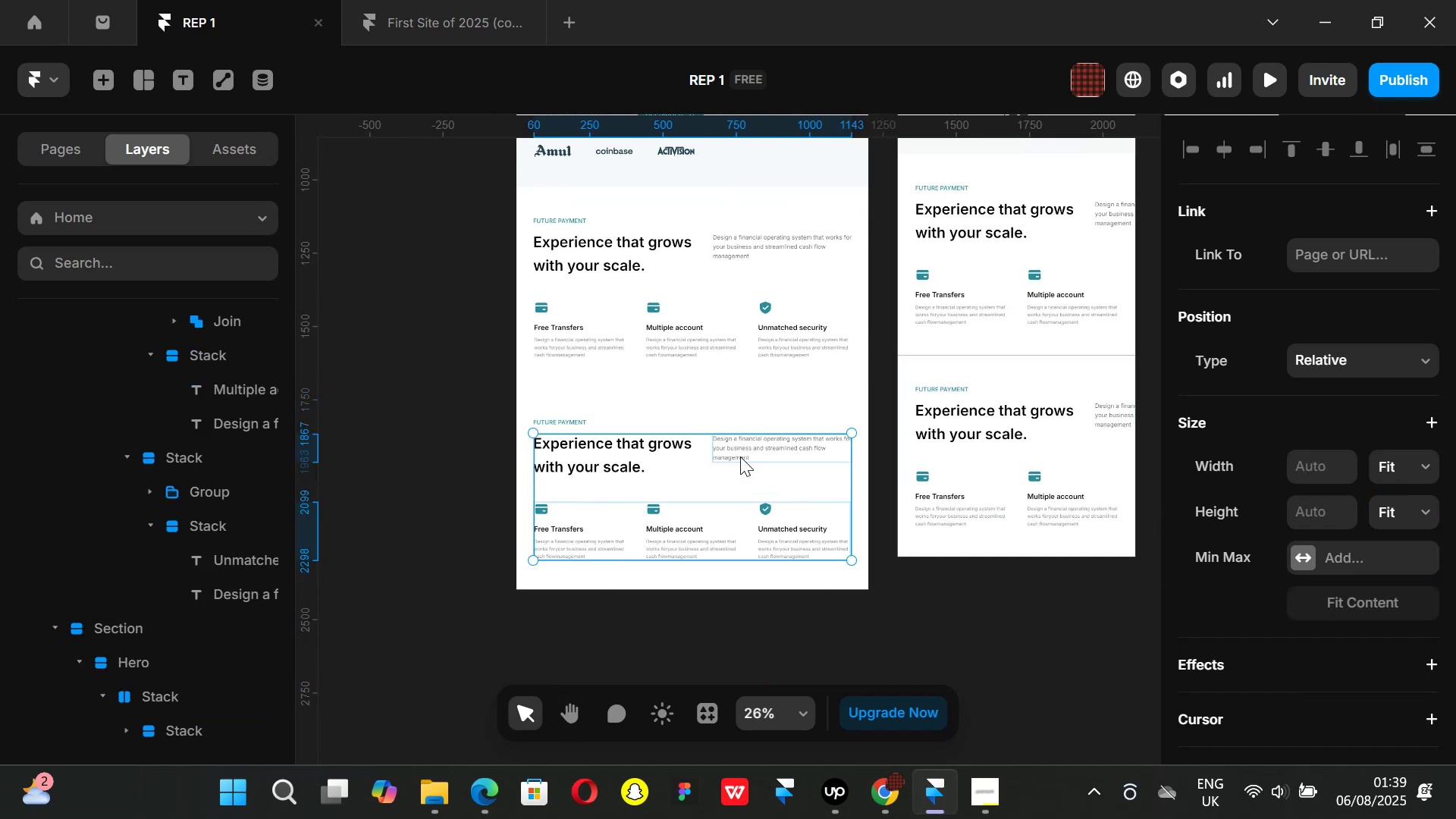 
key(Shift+ShiftLeft)
 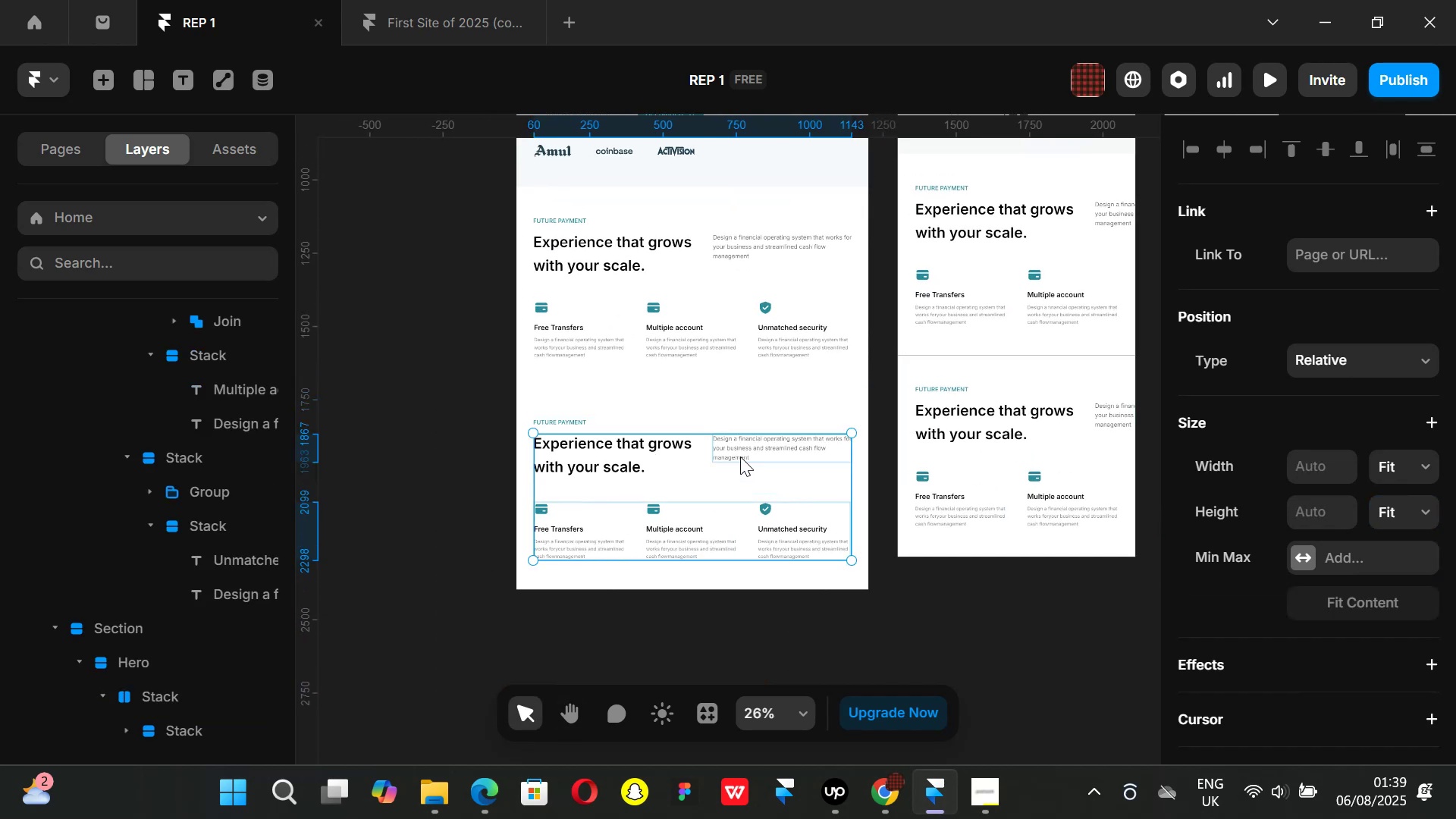 
key(Backspace)
 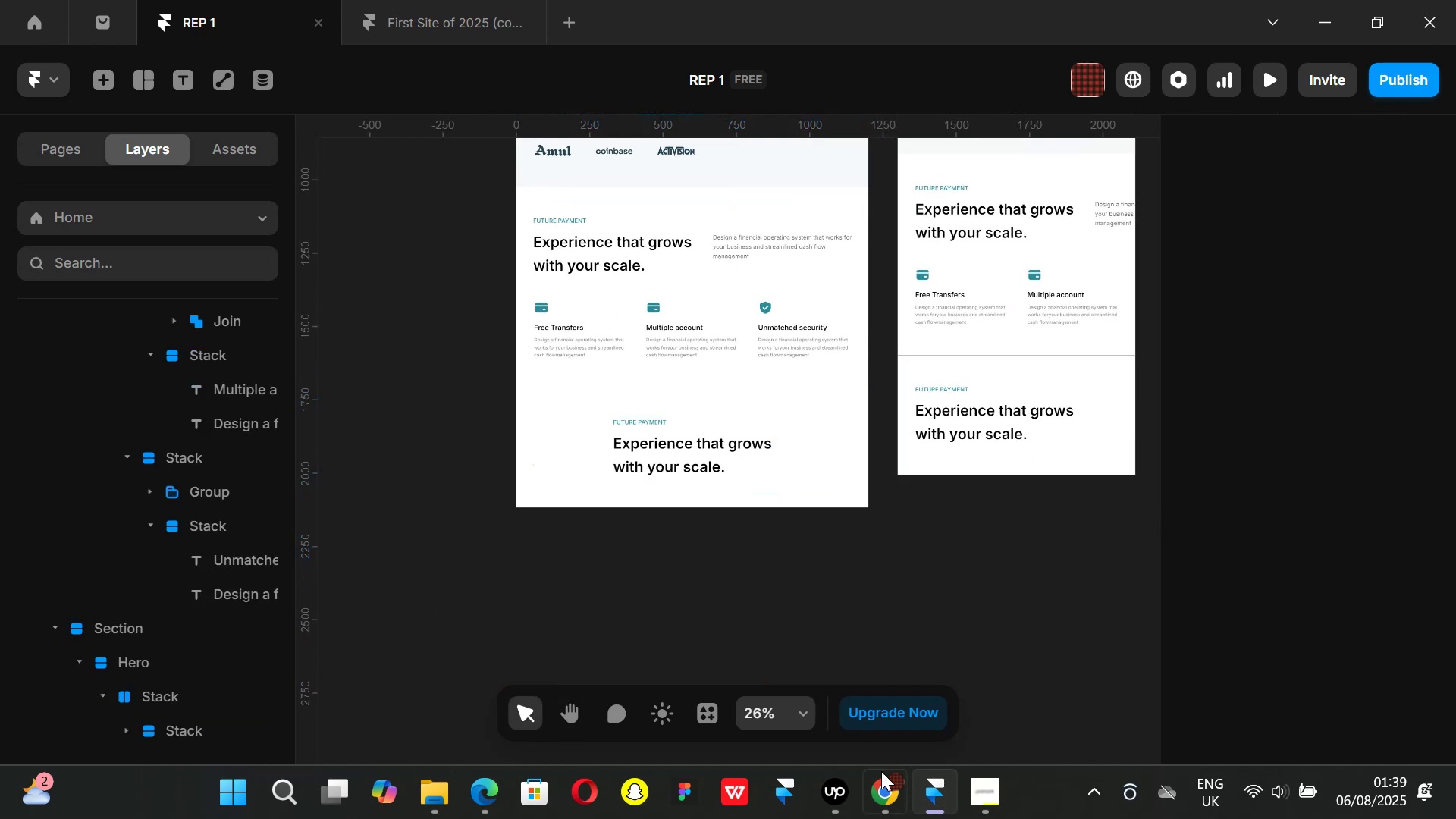 
left_click([883, 806])
 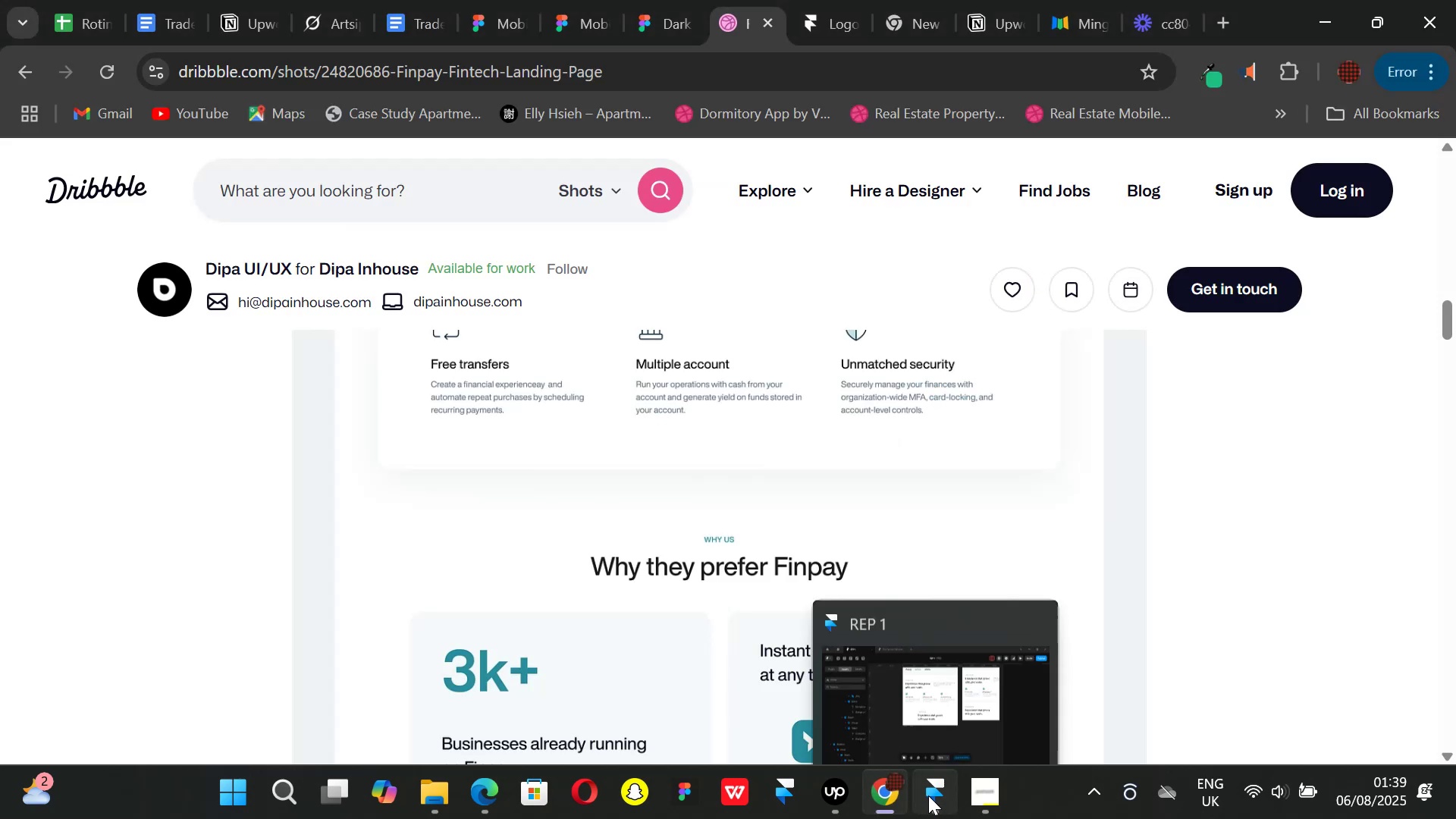 
left_click([928, 795])
 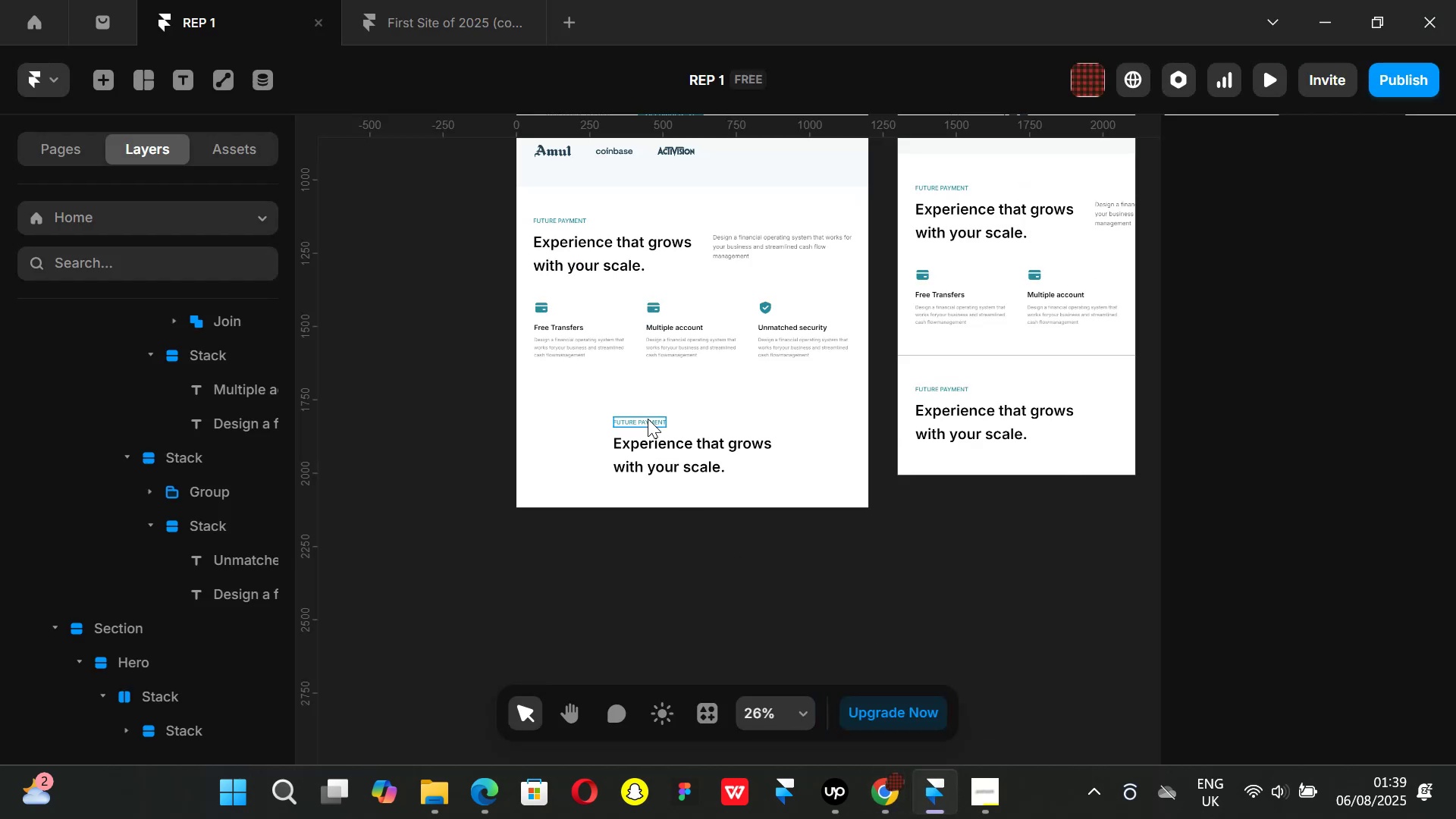 
double_click([648, 419])
 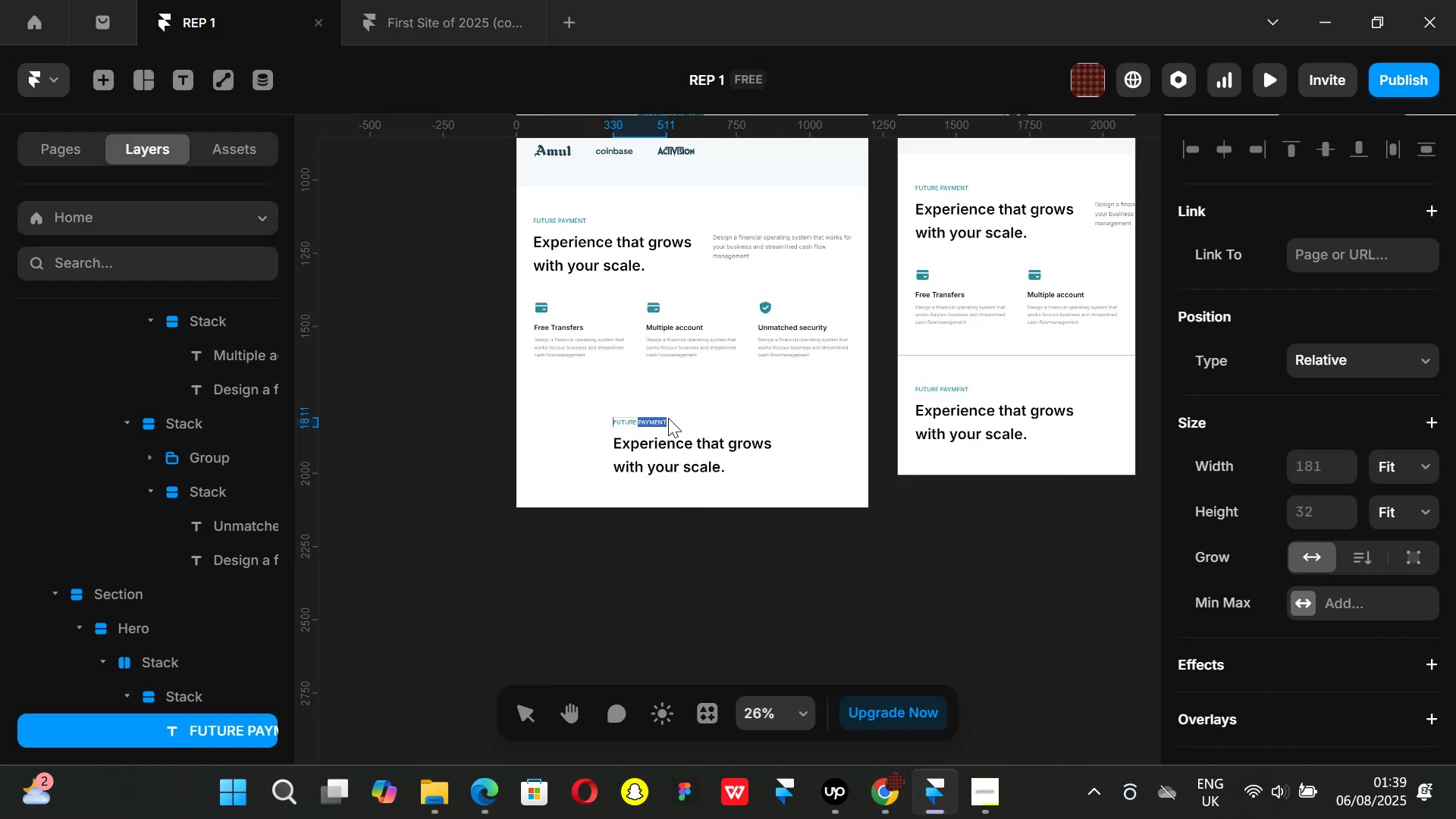 
hold_key(key=ControlLeft, duration=0.76)
scroll: coordinate [666, 419], scroll_direction: up, amount: 1.0
 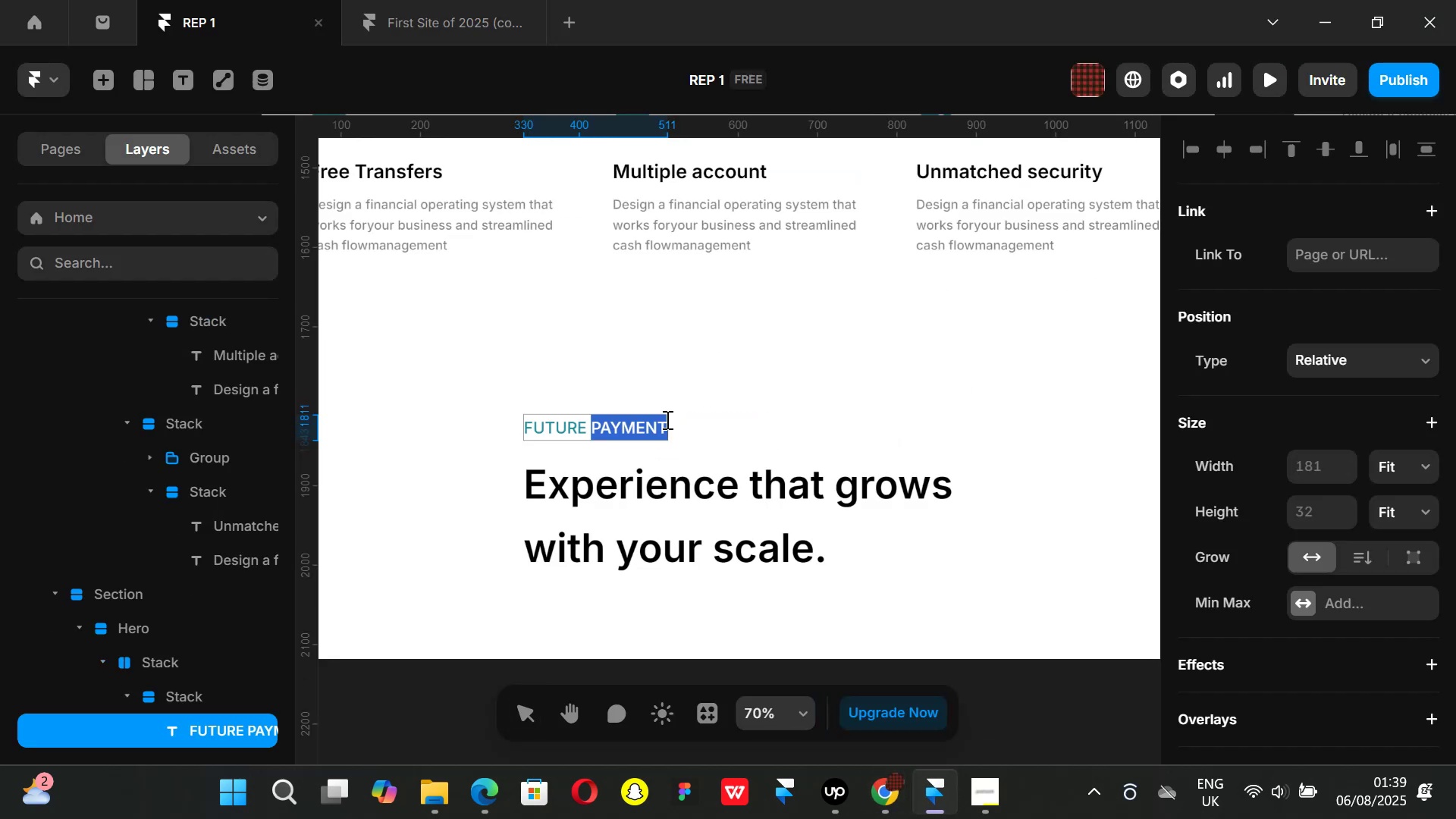 
key(Backspace)
 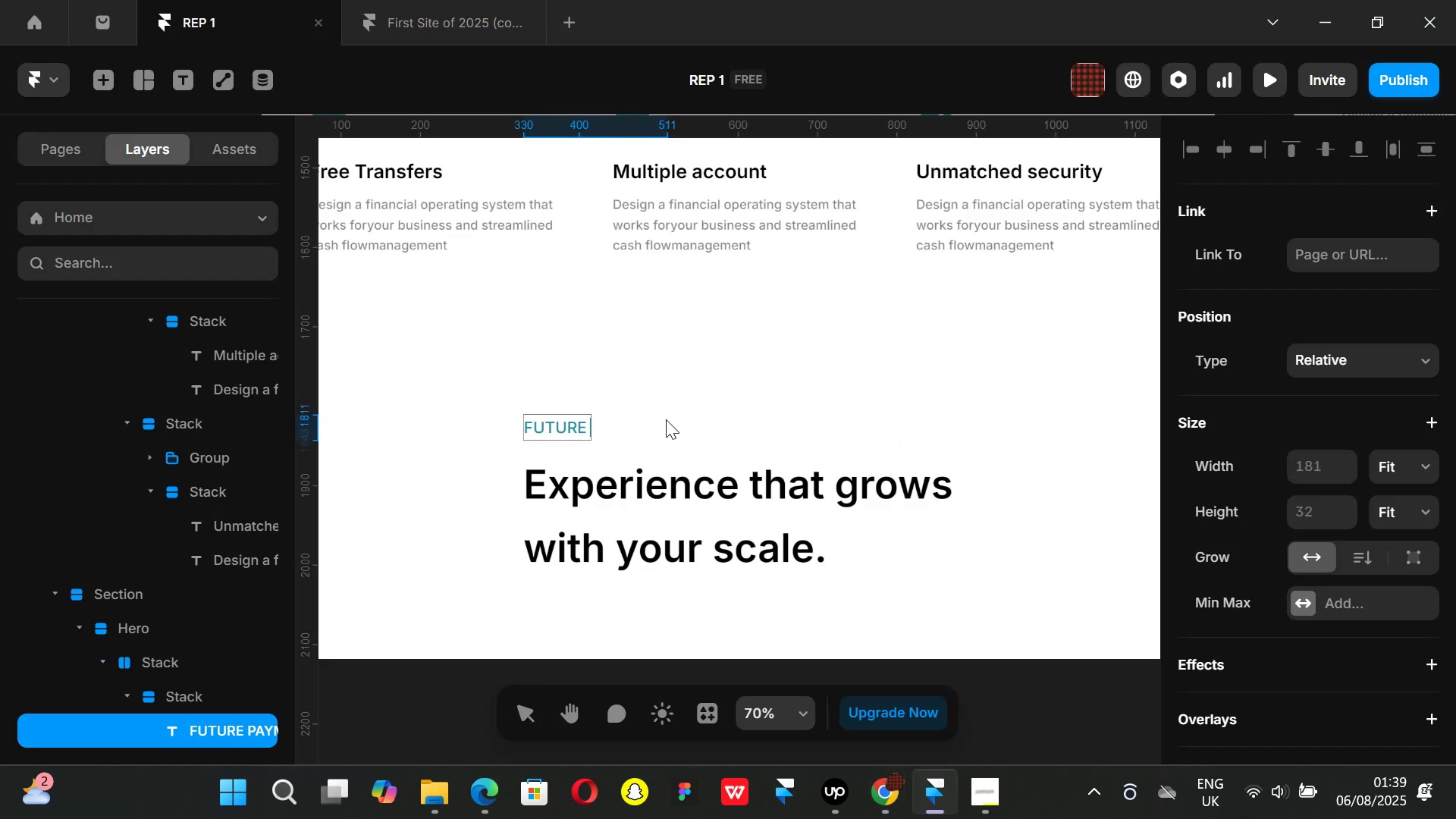 
key(Backspace)
 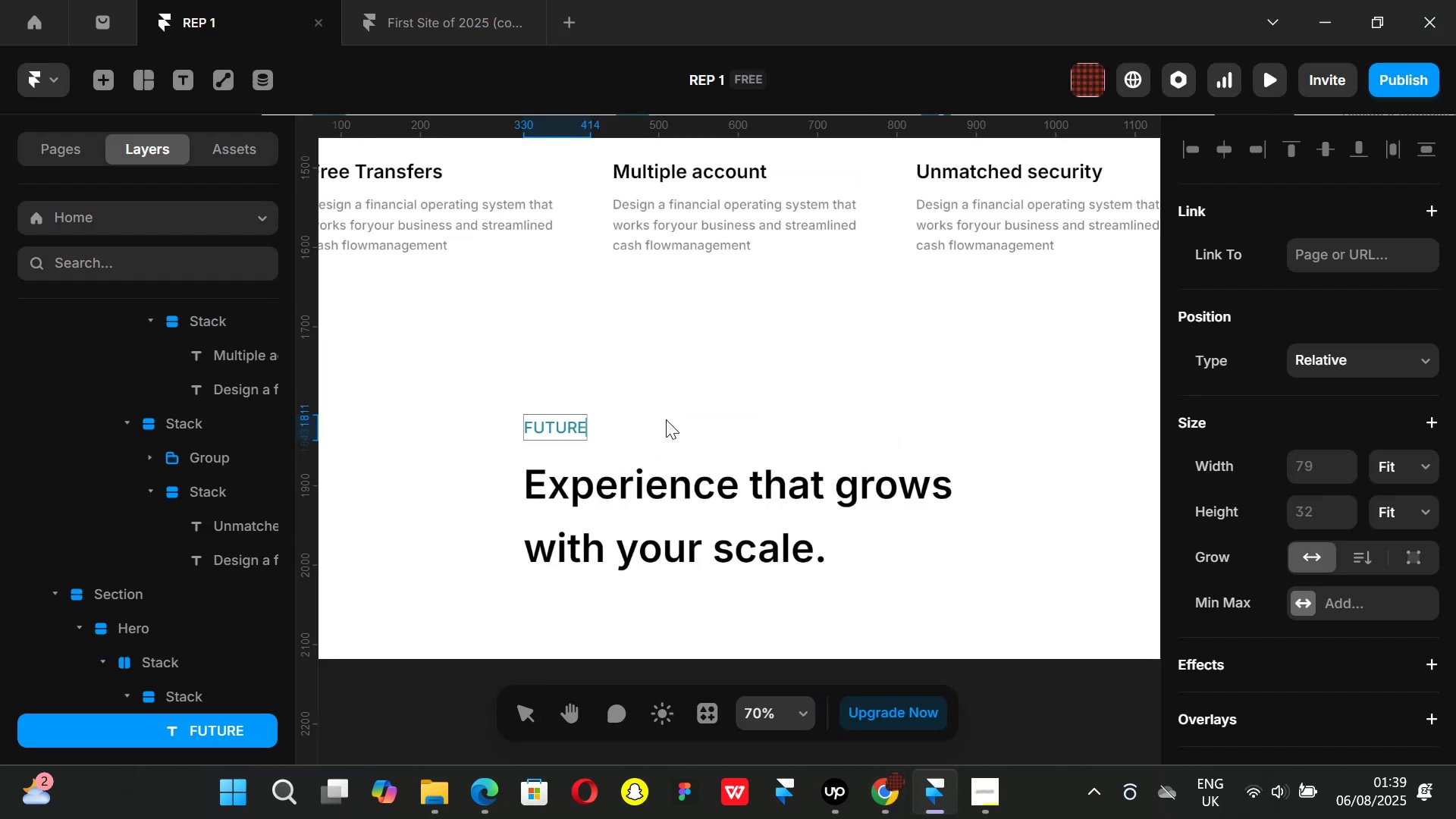 
key(Backspace)
 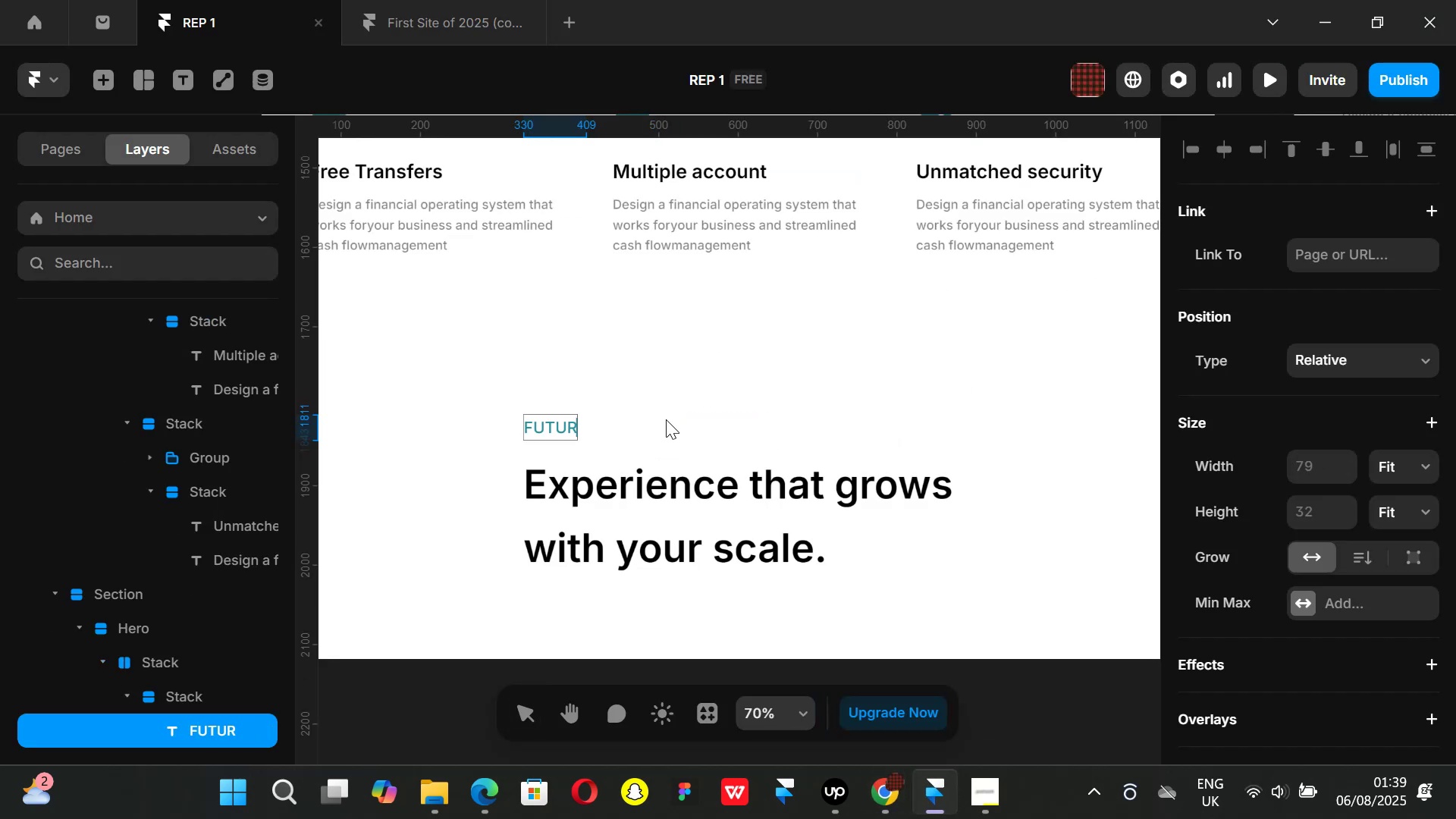 
key(Backspace)
 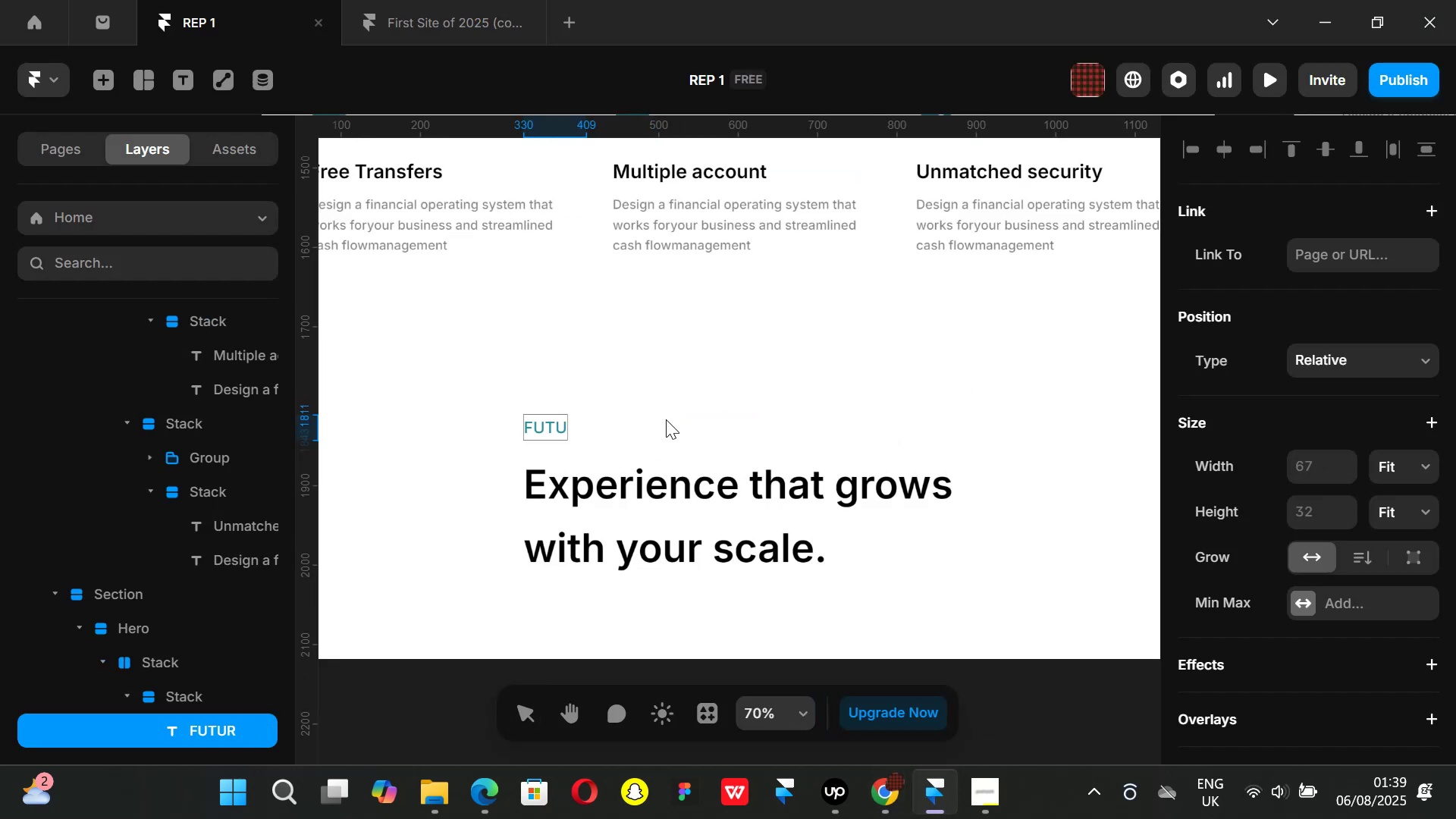 
key(Backspace)
 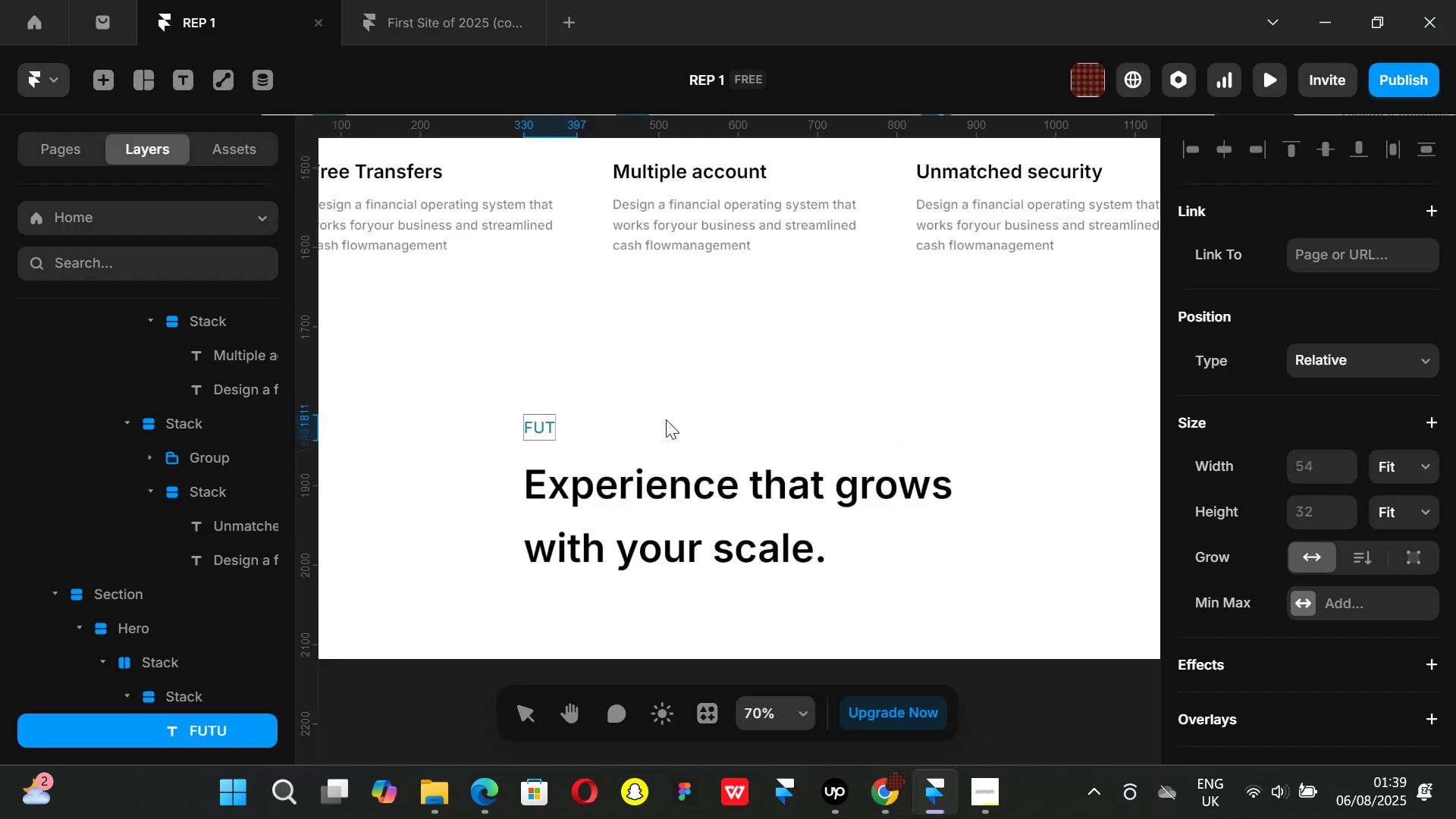 
key(Backspace)
 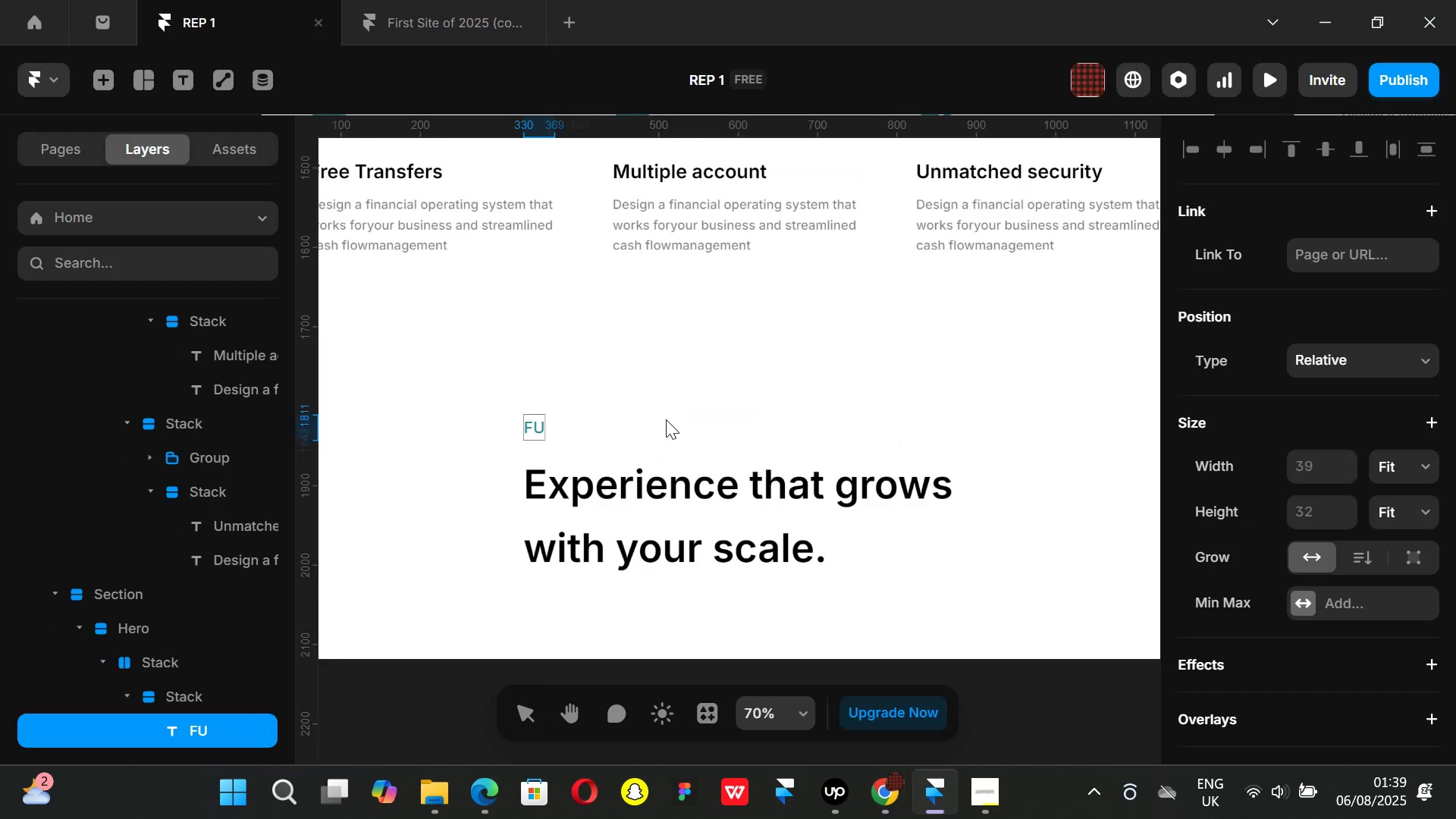 
key(Backspace)
 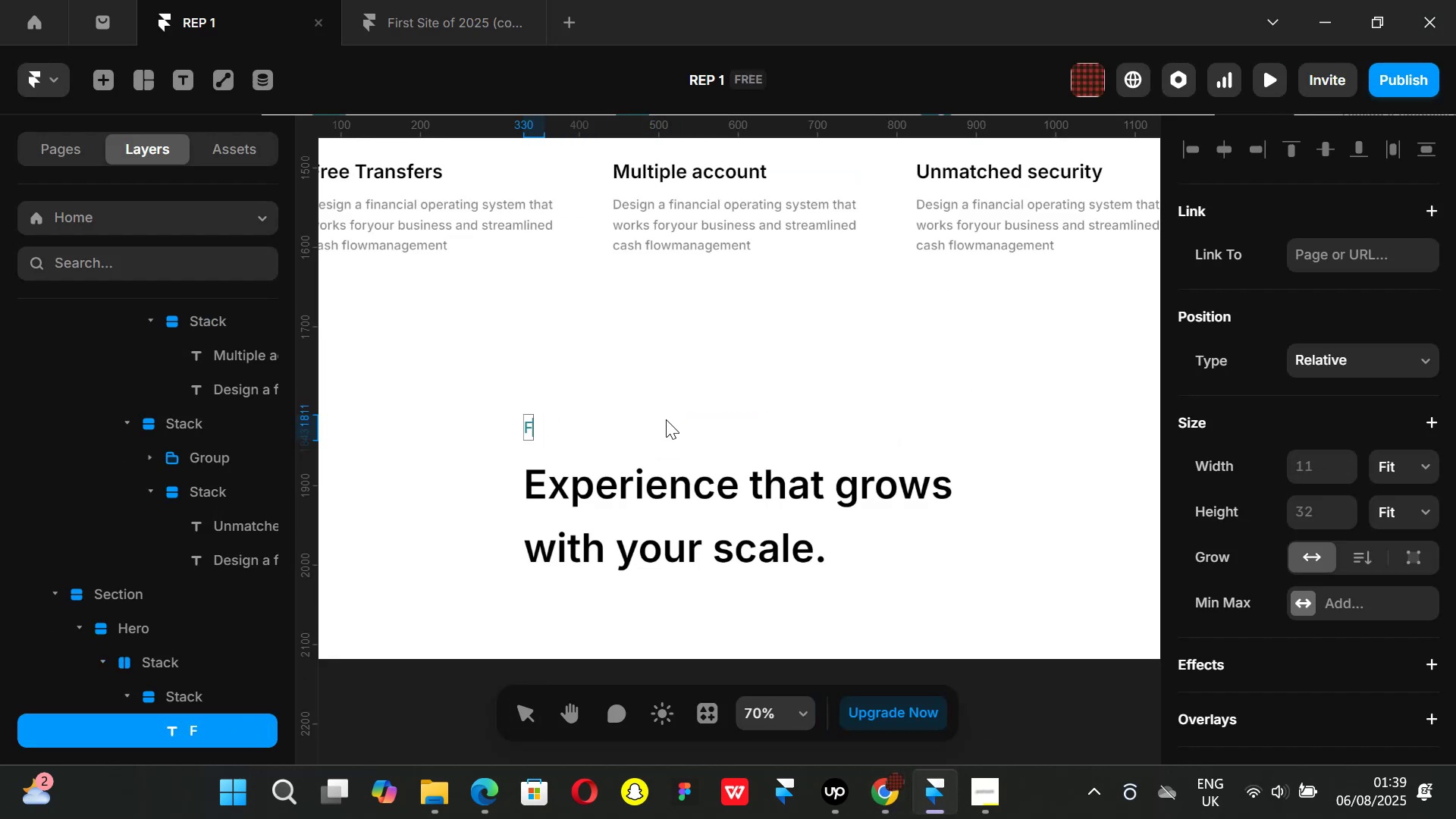 
key(Backspace)
 